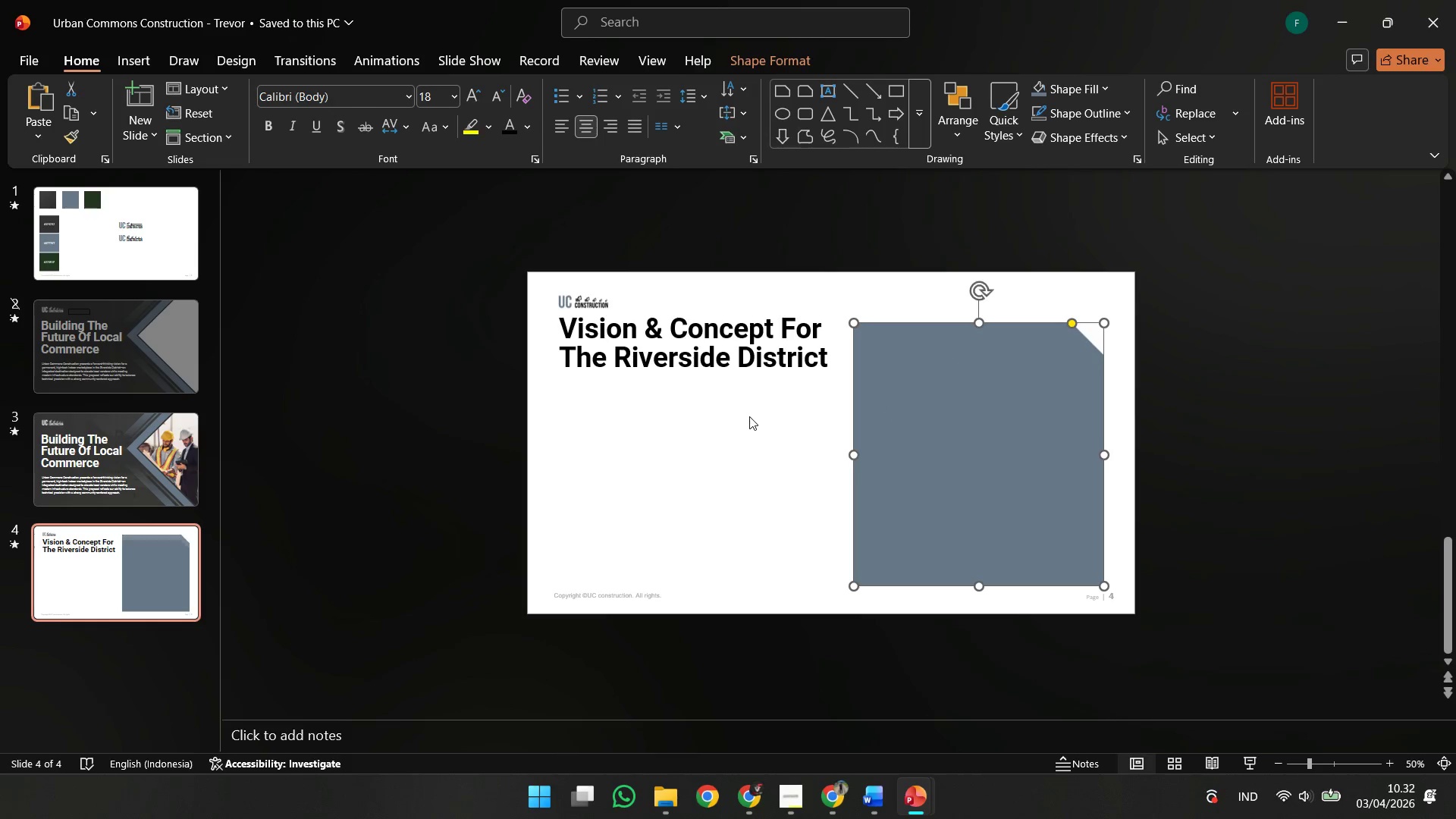 
left_click([749, 416])
 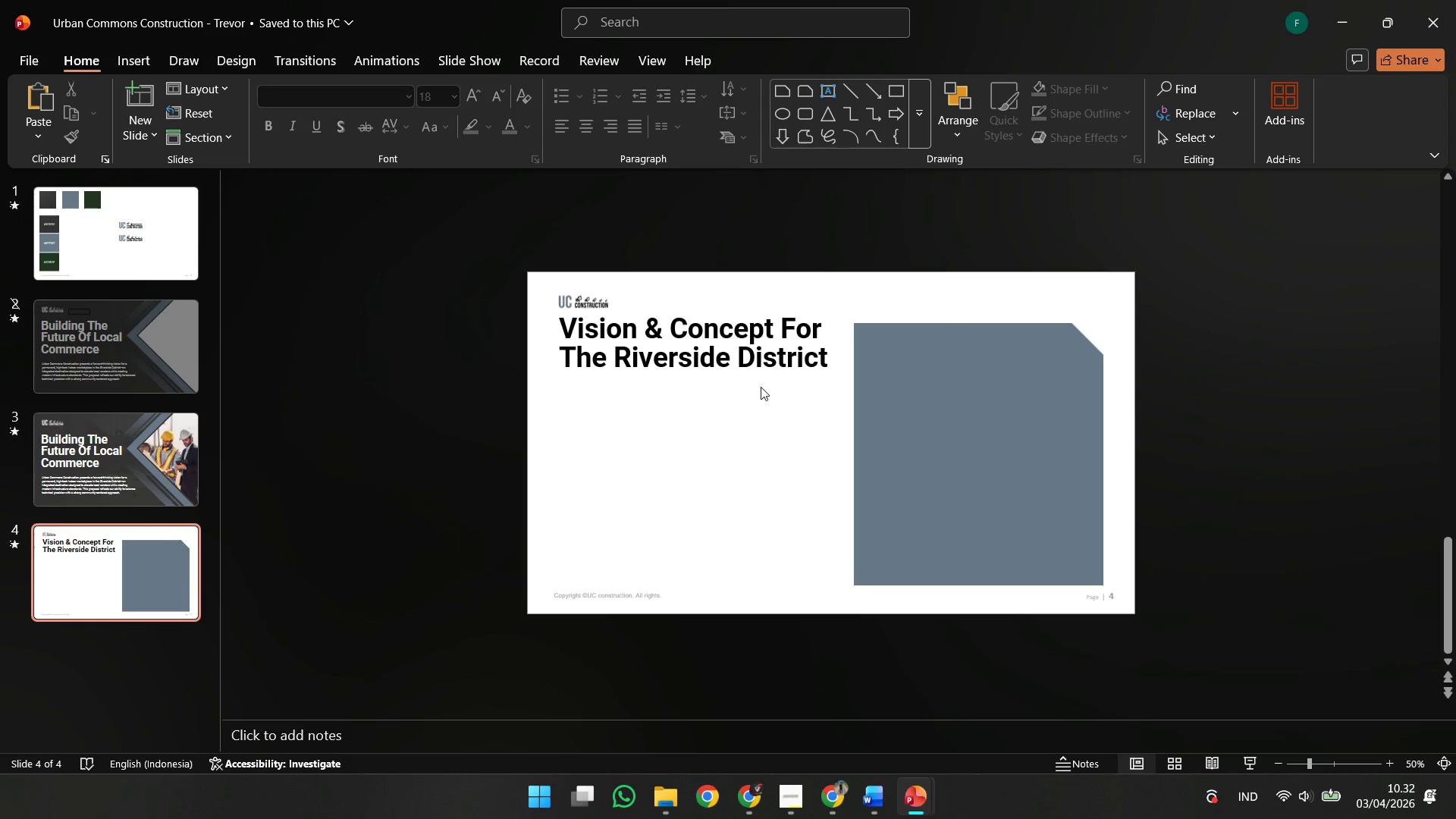 
left_click([764, 382])
 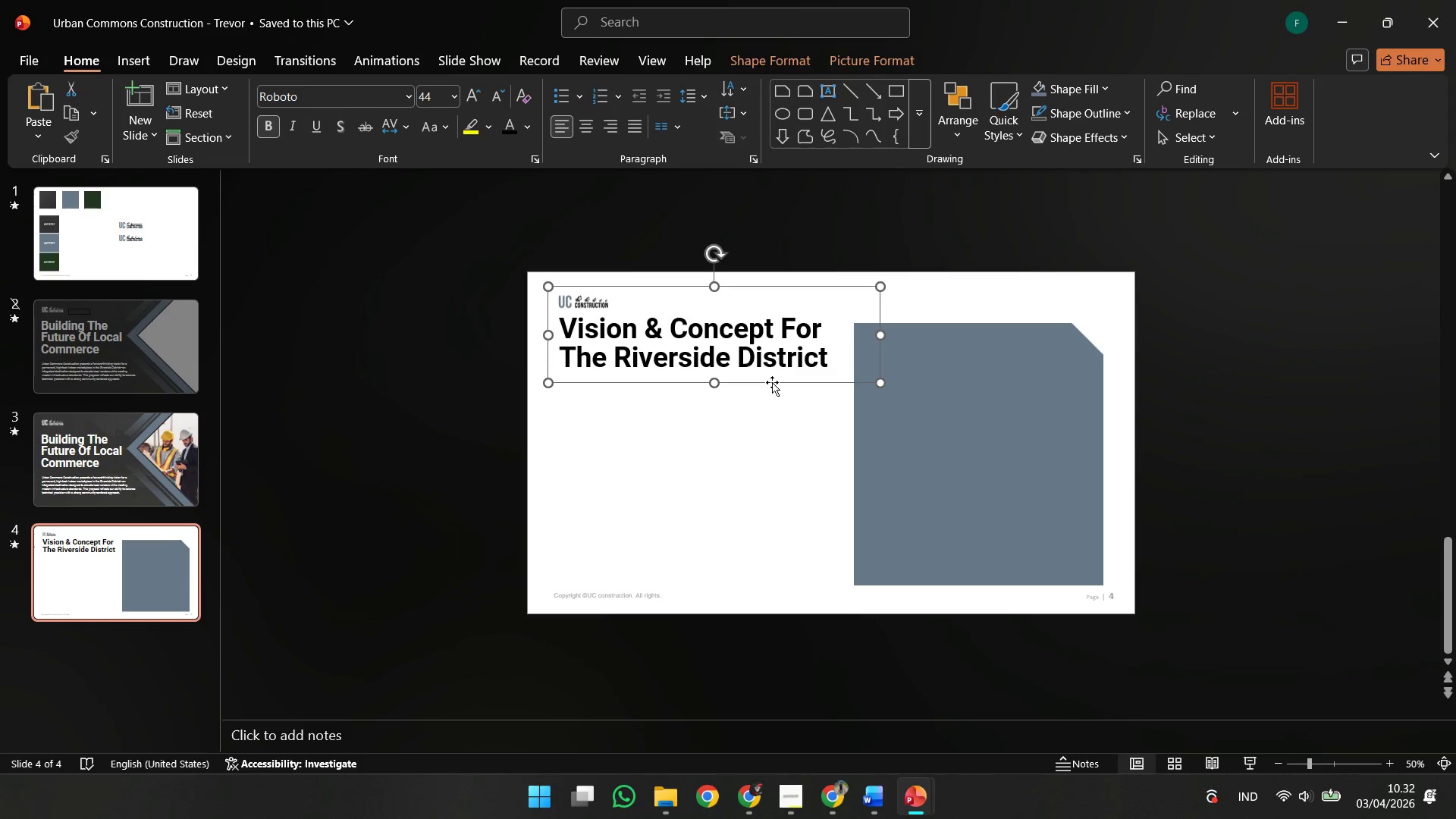 
hold_key(key=ShiftLeft, duration=0.75)
left_click_drag(start_coordinate=[772, 382], to_coordinate=[773, 375])
 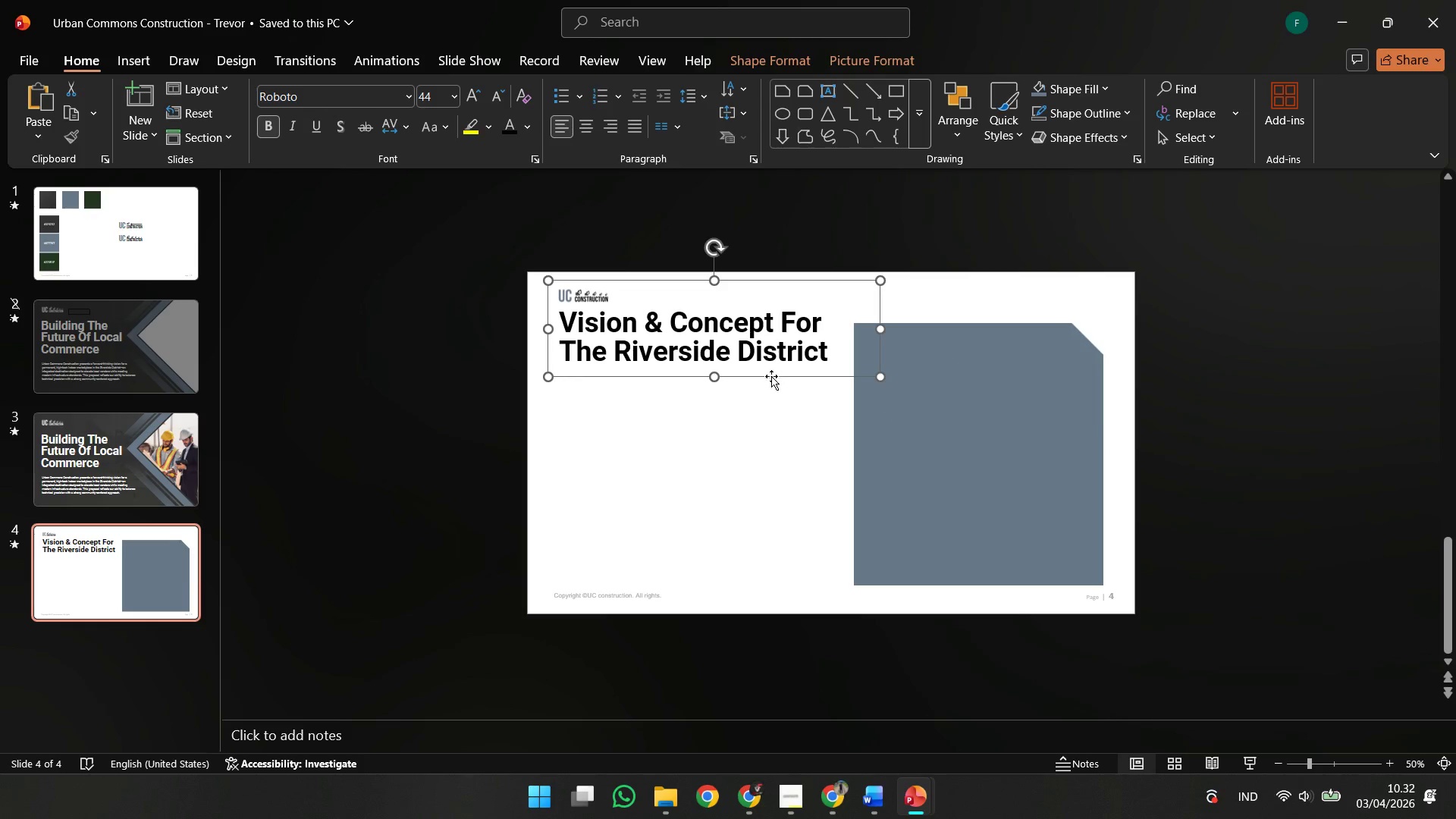 
key(Control+ControlLeft)
 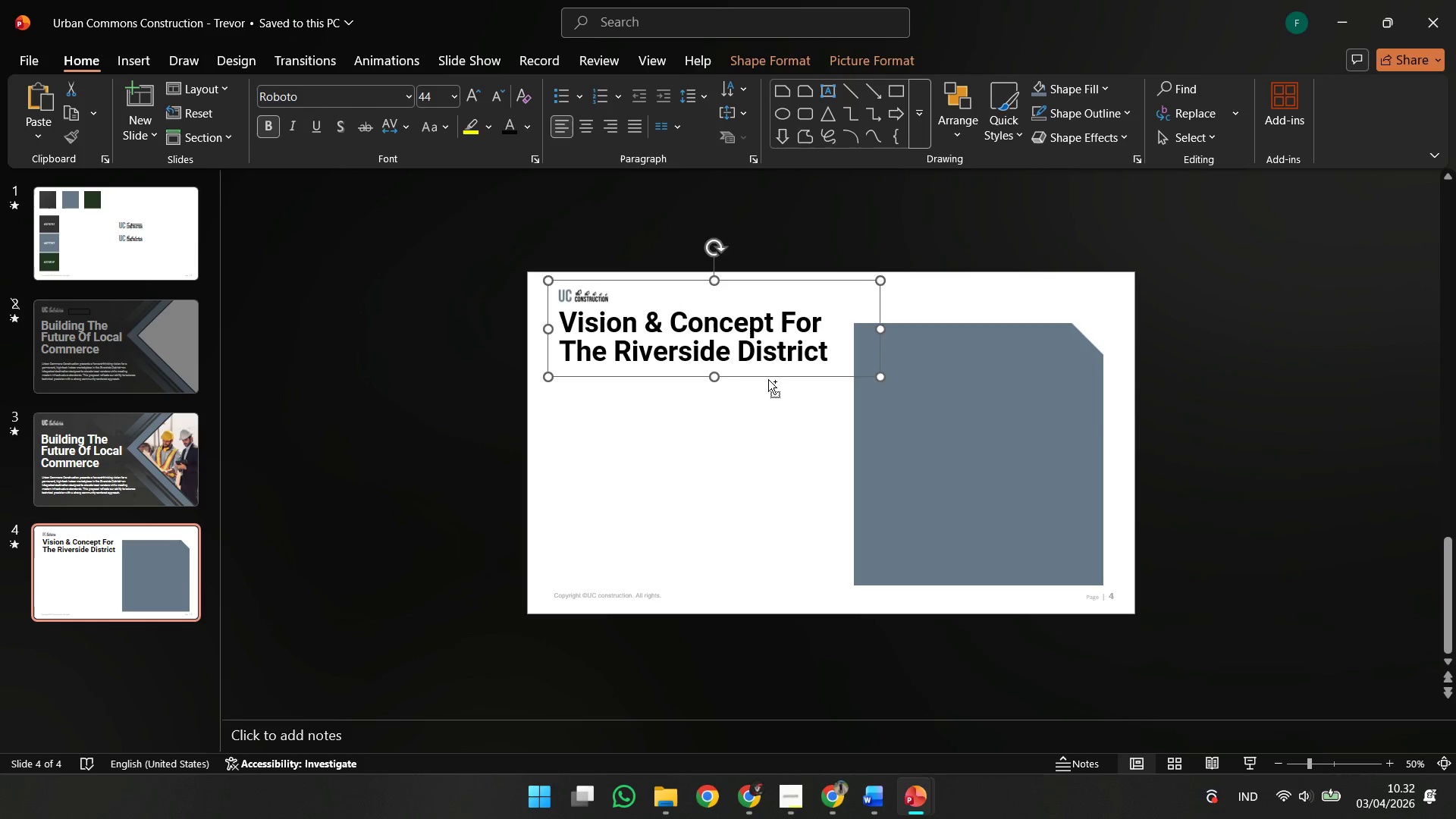 
key(Control+Z)
 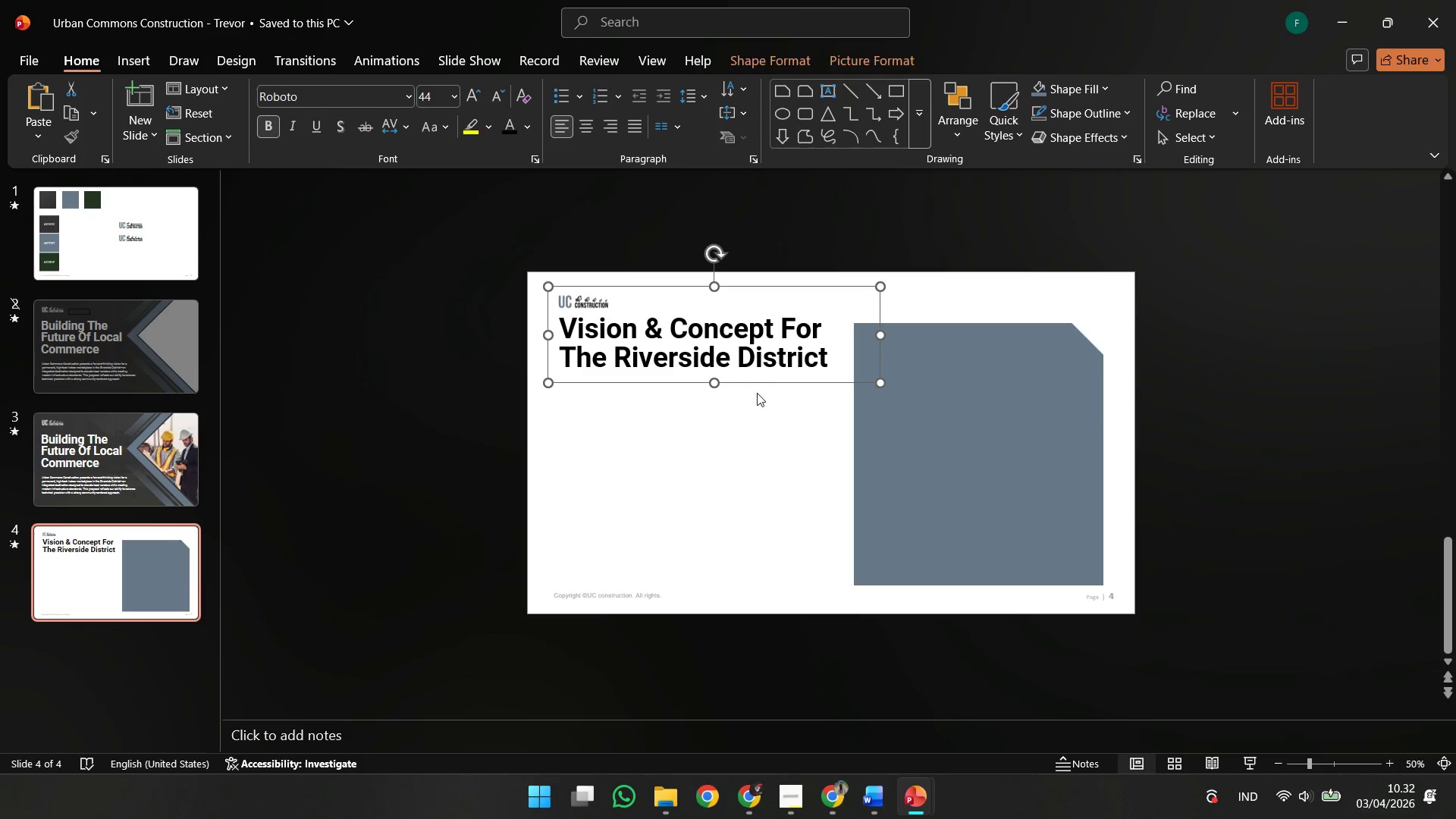 
left_click([757, 393])
 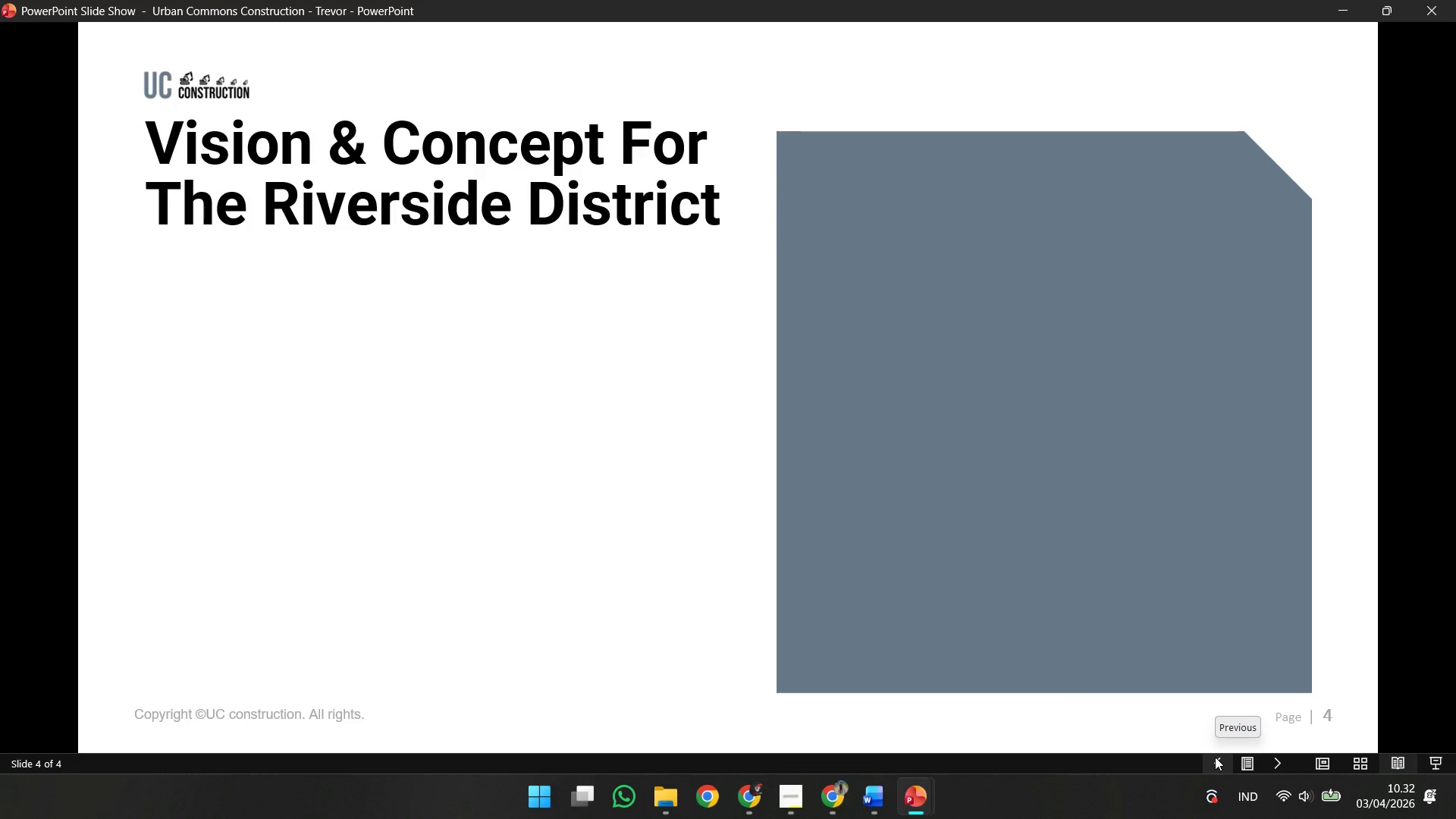 
wait(7.59)
 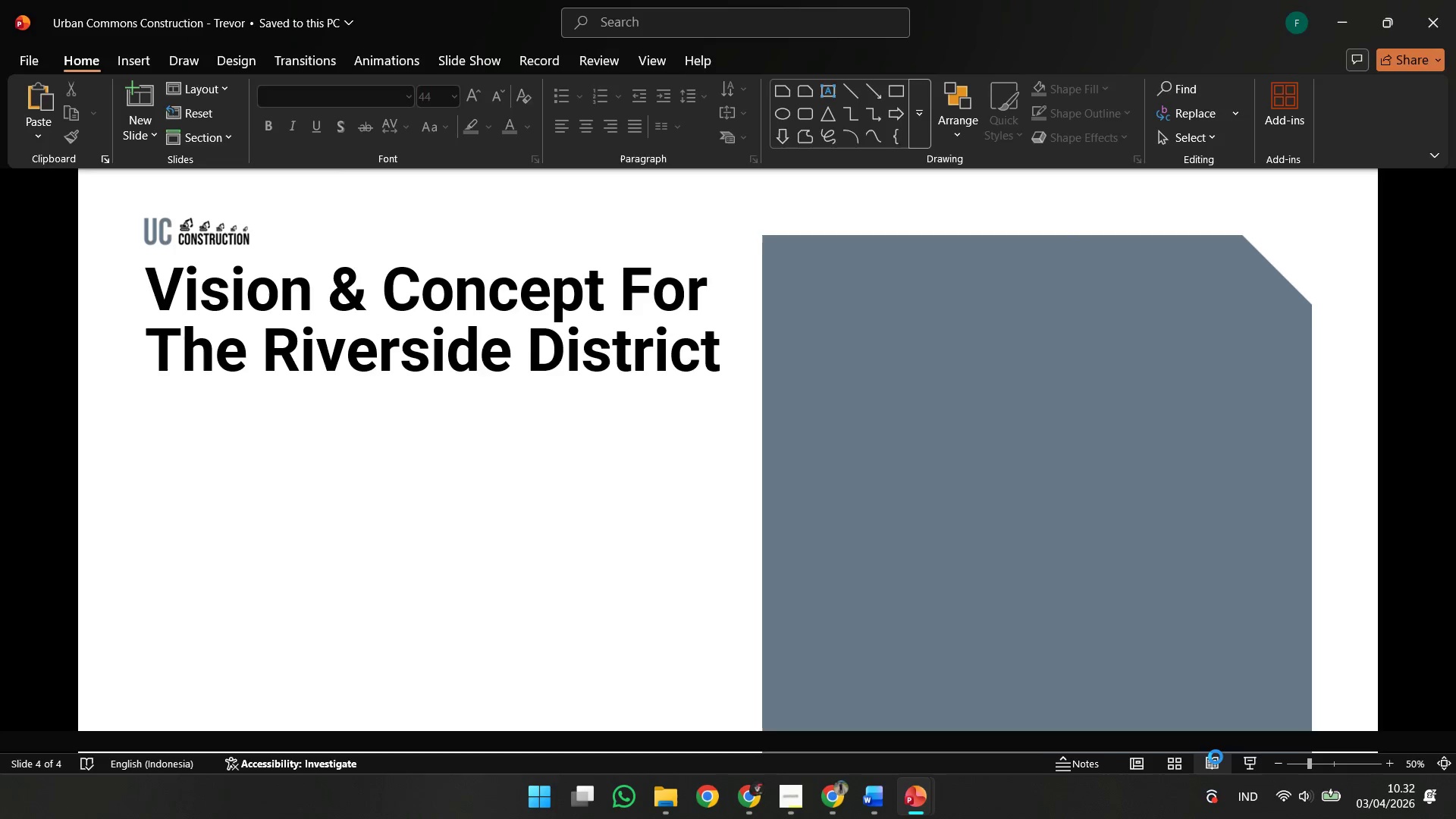 
key(Escape)
 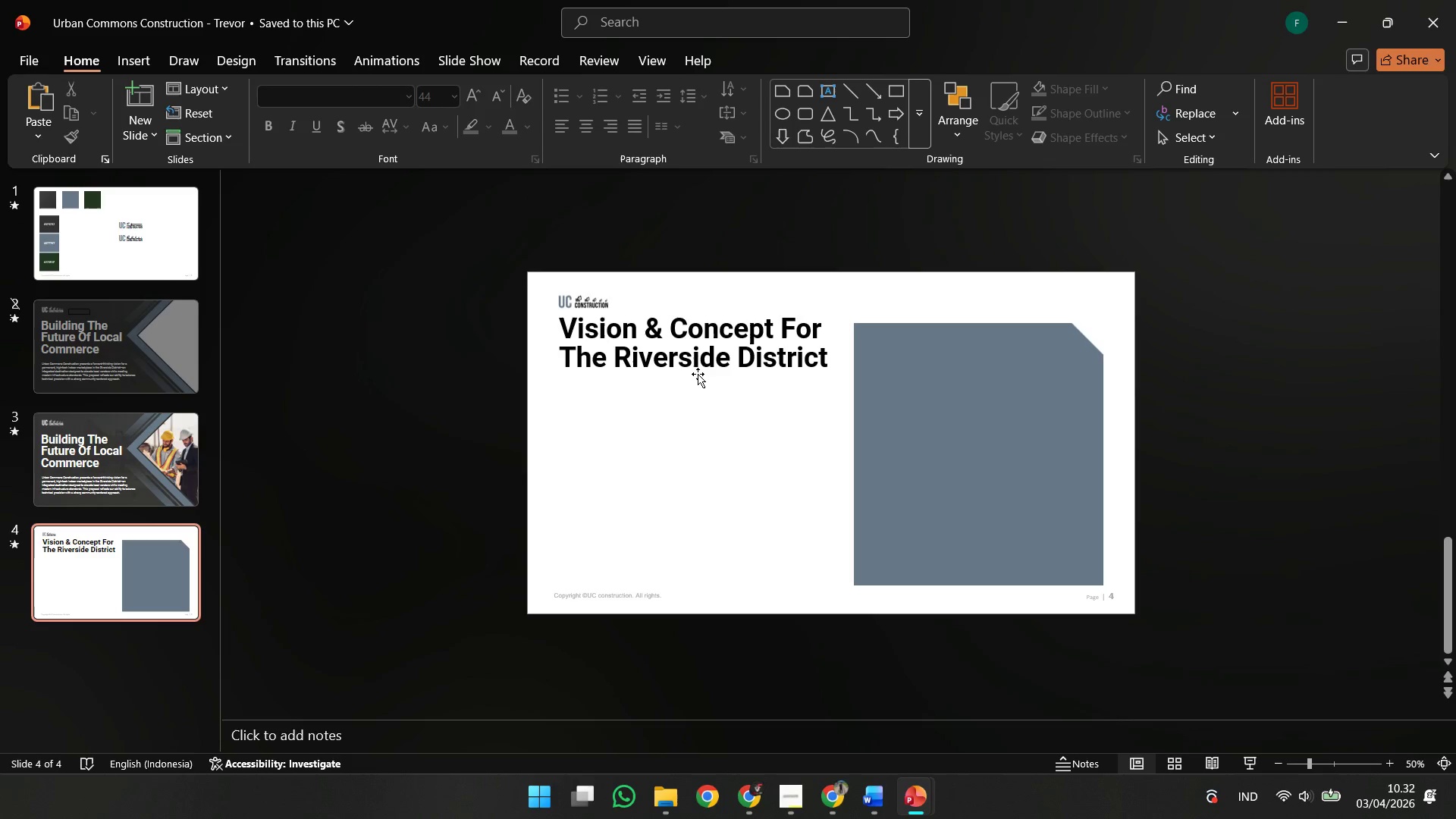 
left_click([689, 377])
 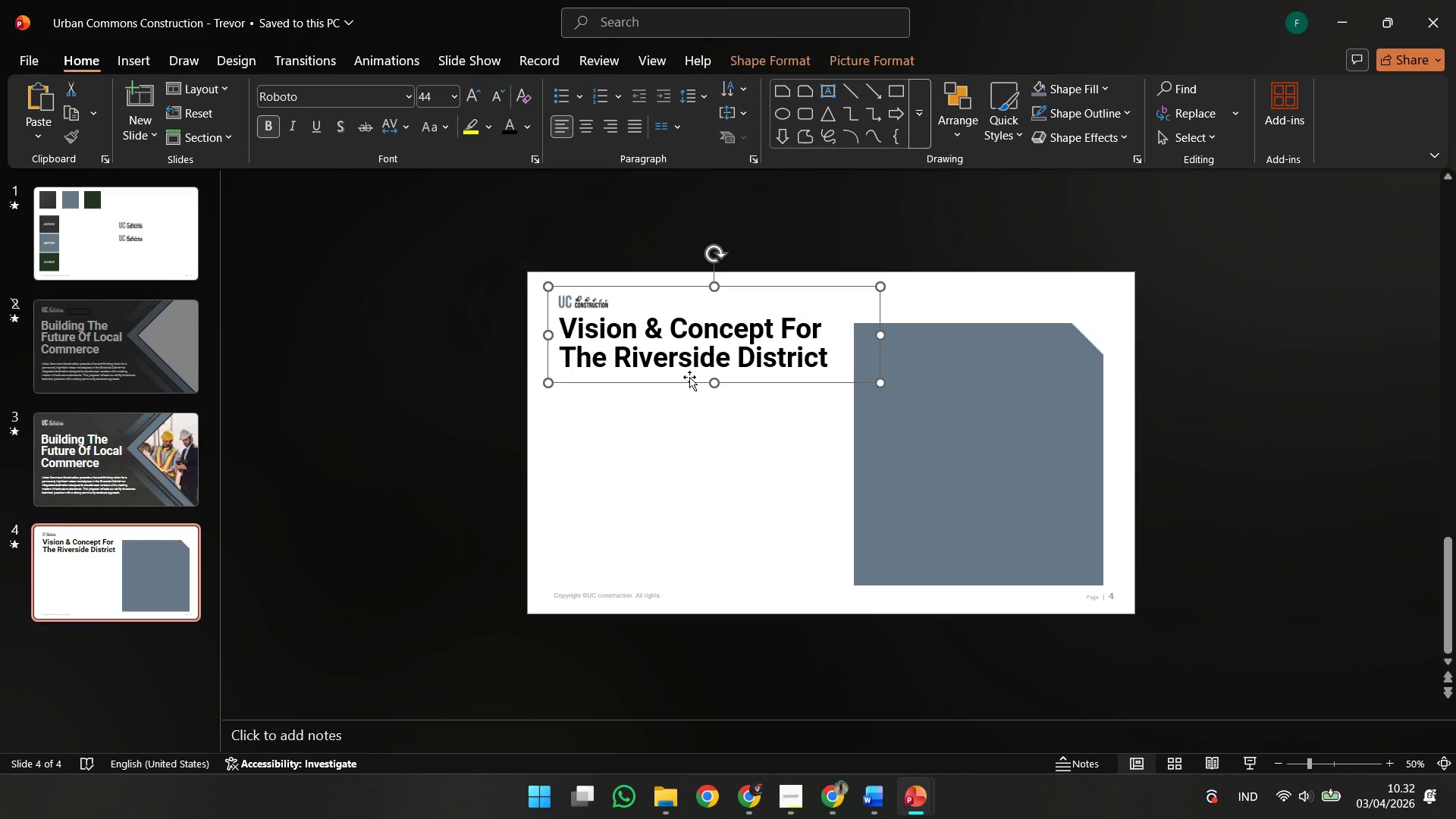 
key(ArrowRight)
 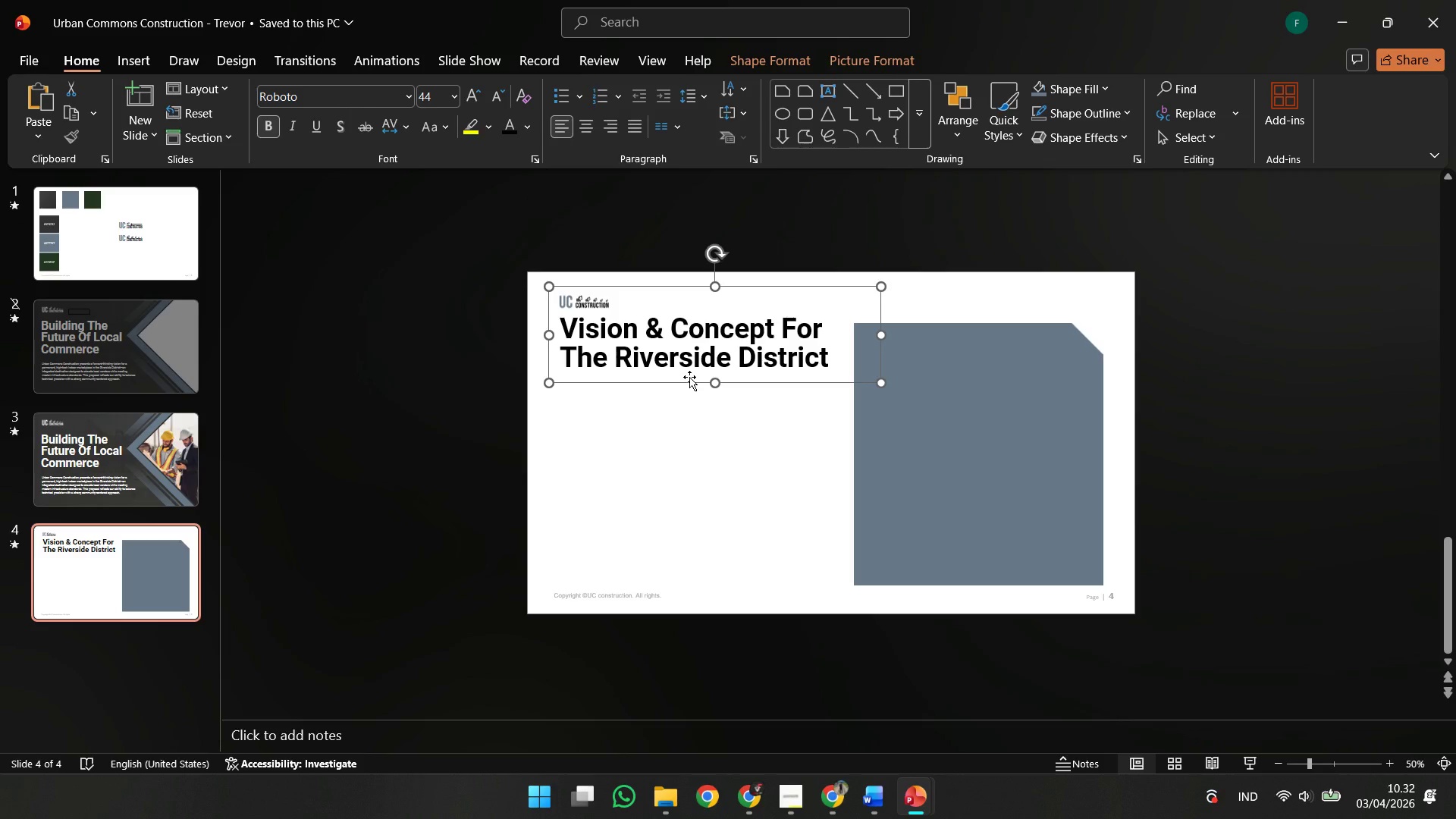 
key(ArrowRight)
 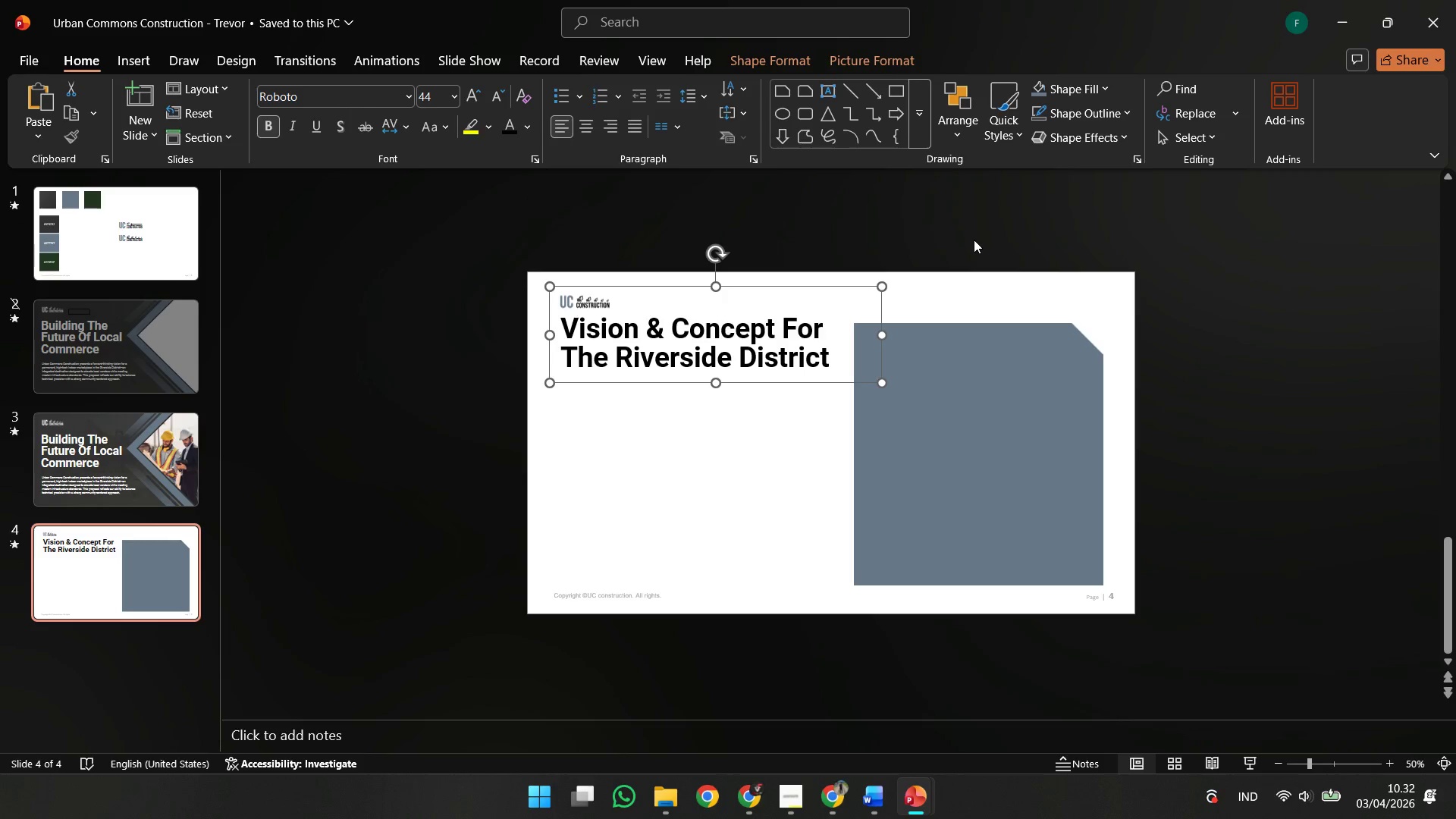 
key(ArrowLeft)
 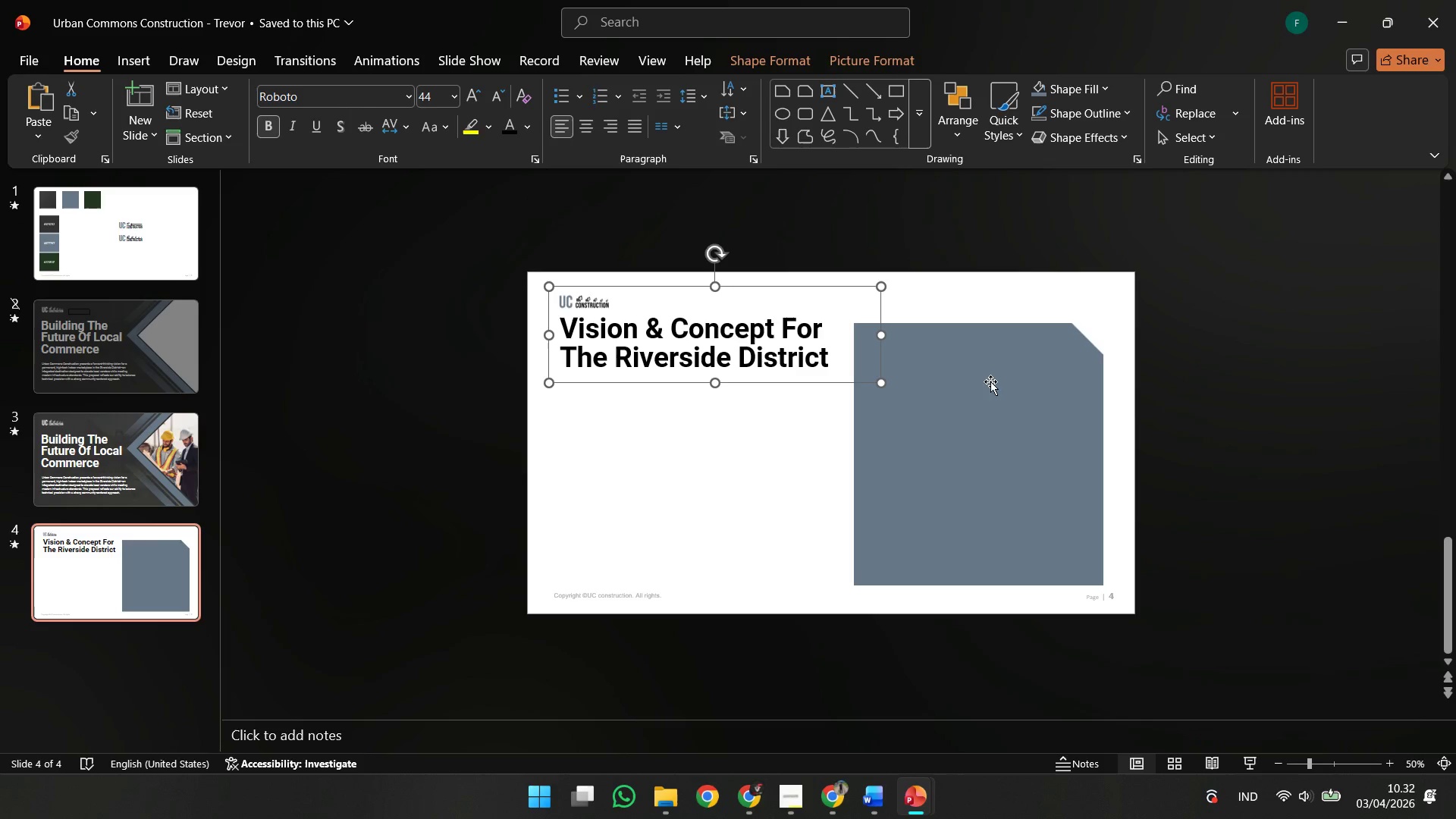 
key(ArrowLeft)
 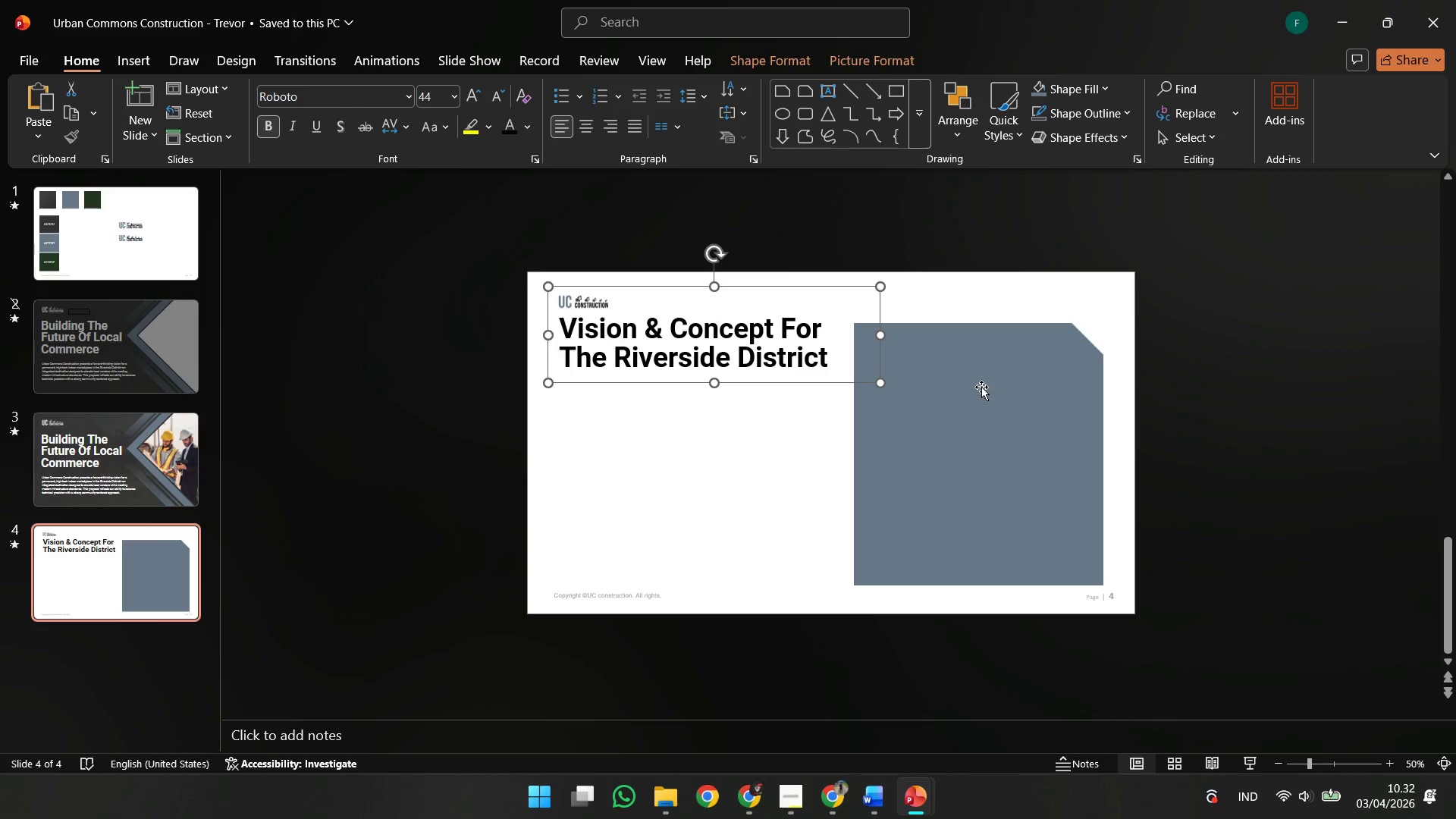 
key(ArrowLeft)
 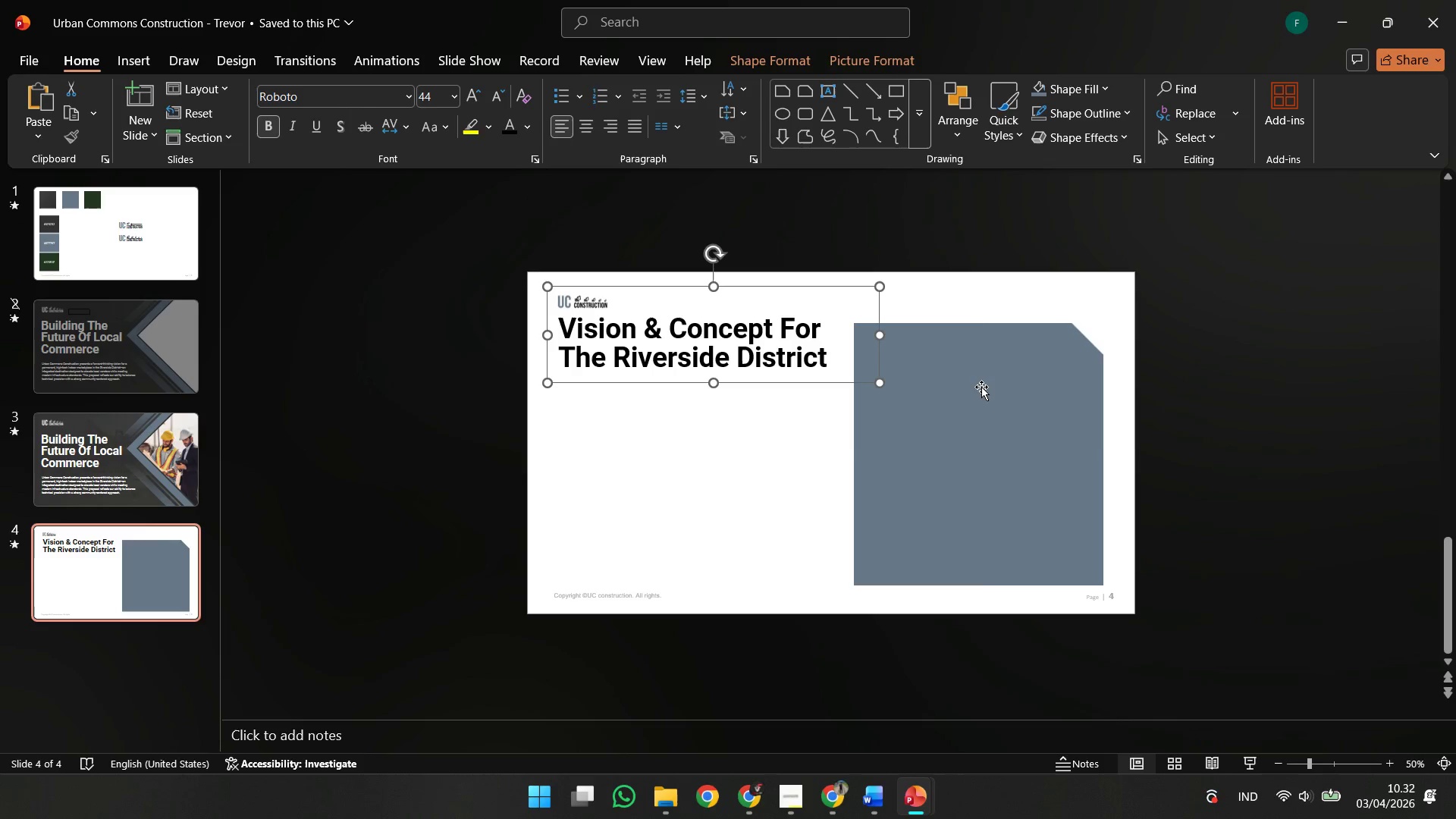 
left_click([981, 387])
 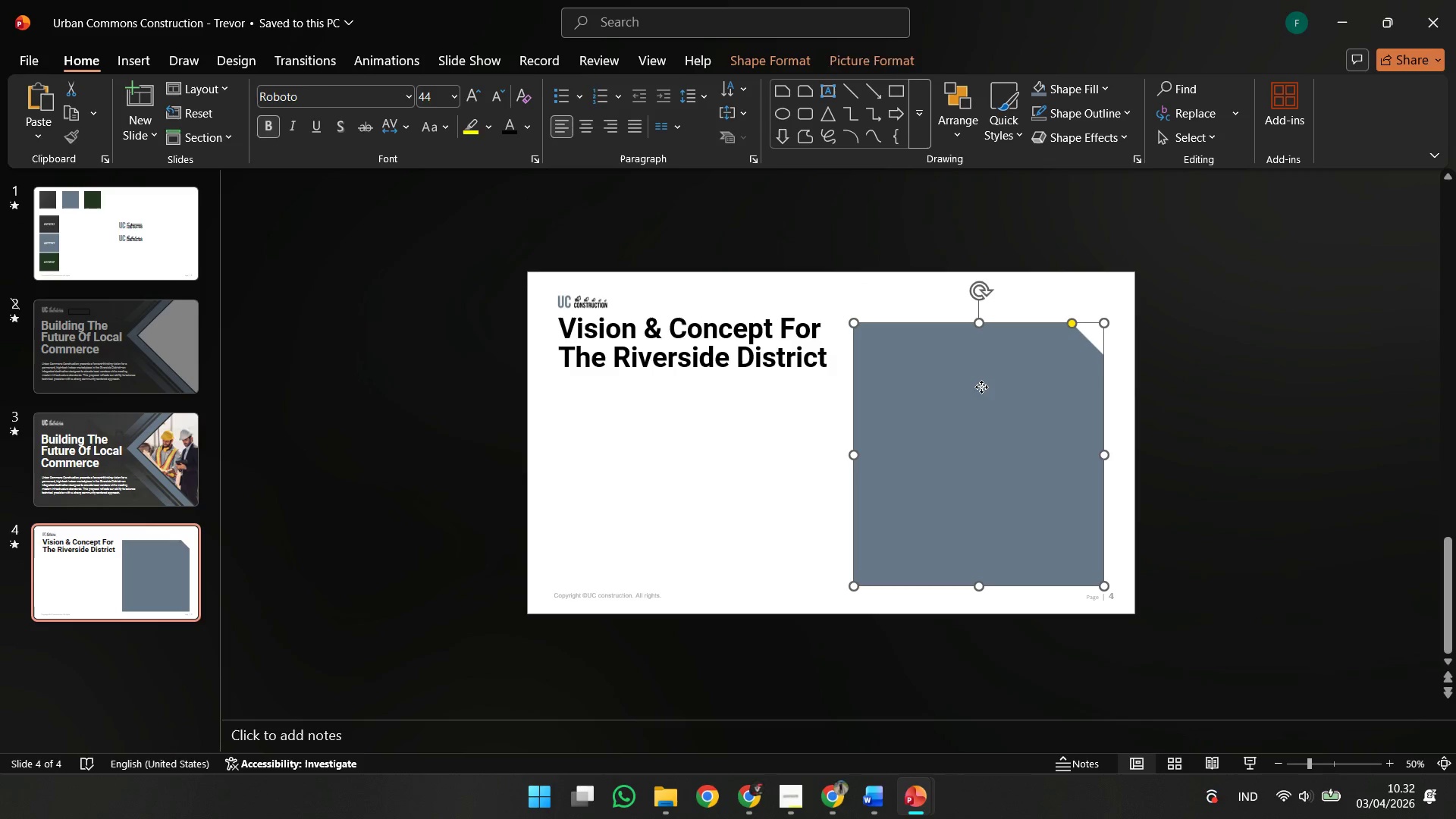 
key(ArrowUp)
 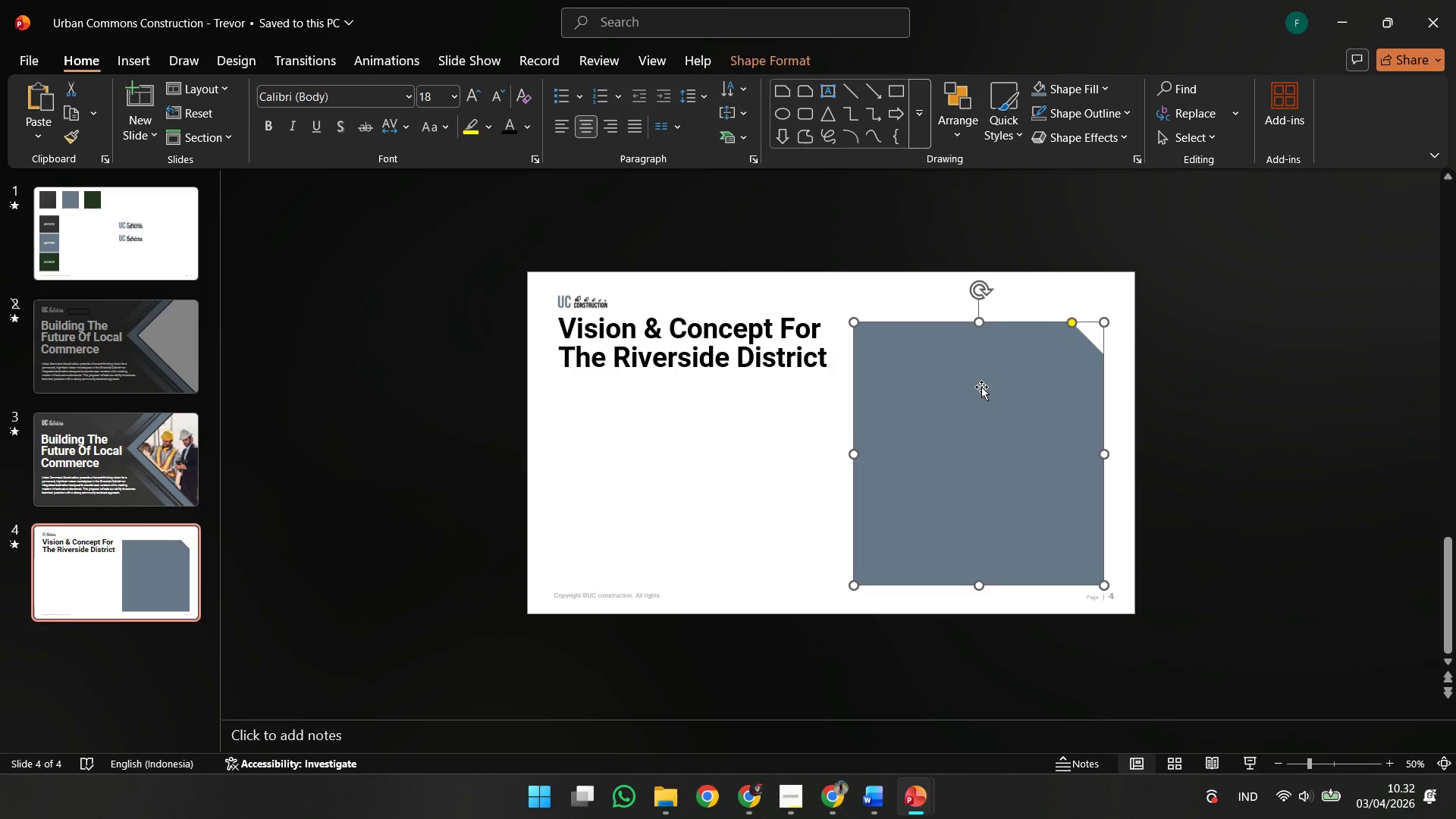 
key(ArrowUp)
 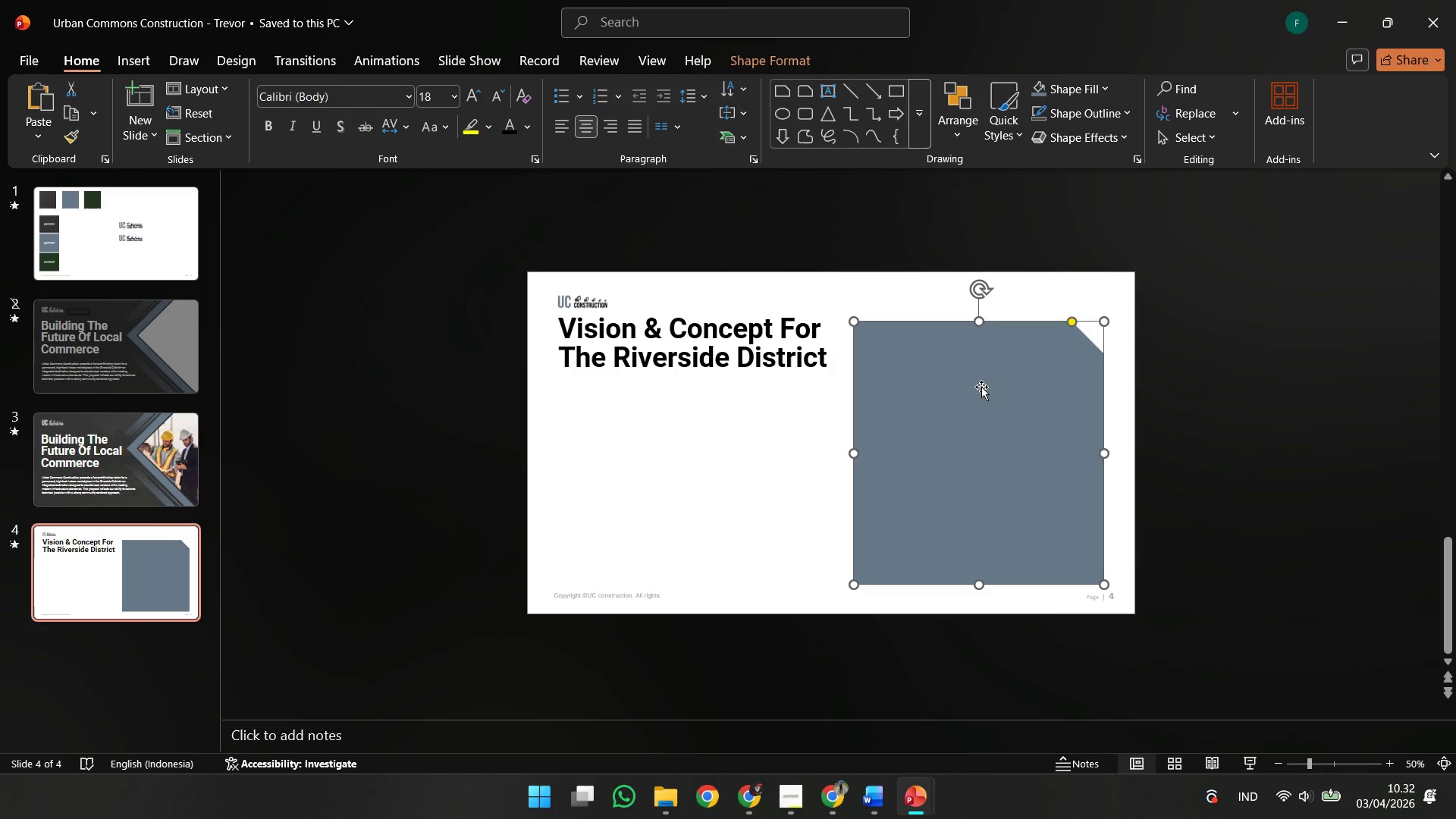 
key(ArrowUp)
 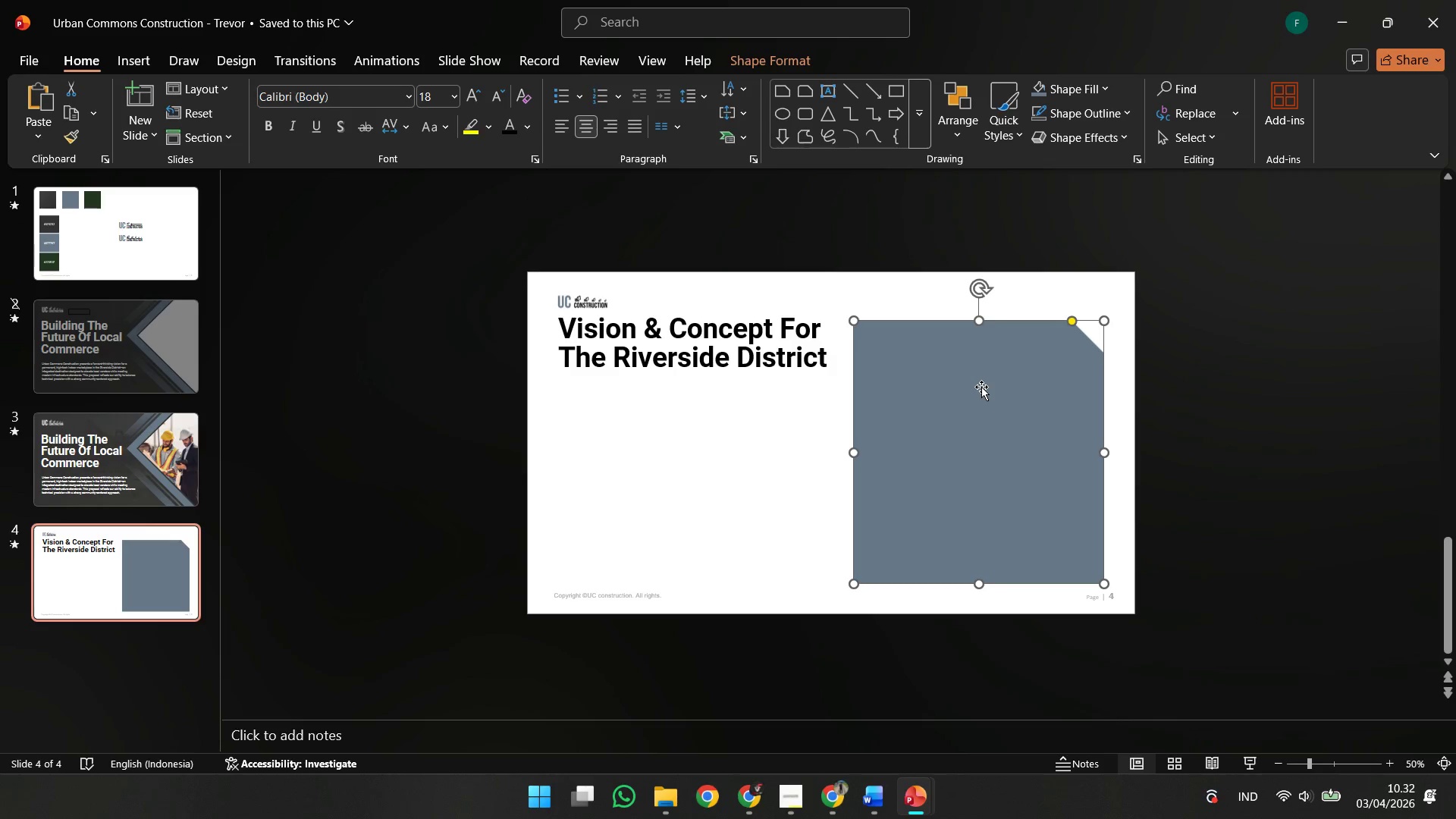 
key(ArrowUp)
 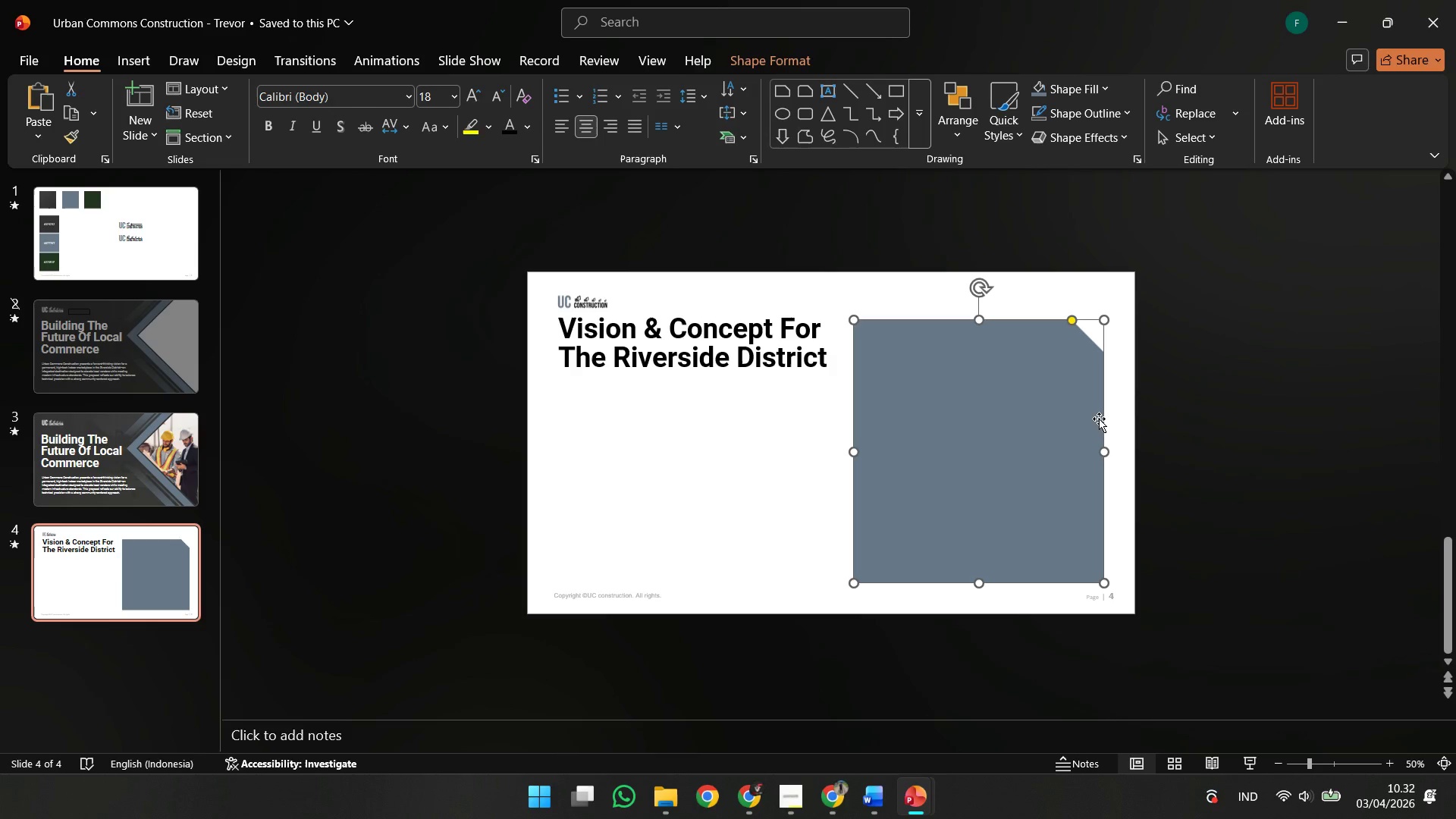 
key(ArrowUp)
 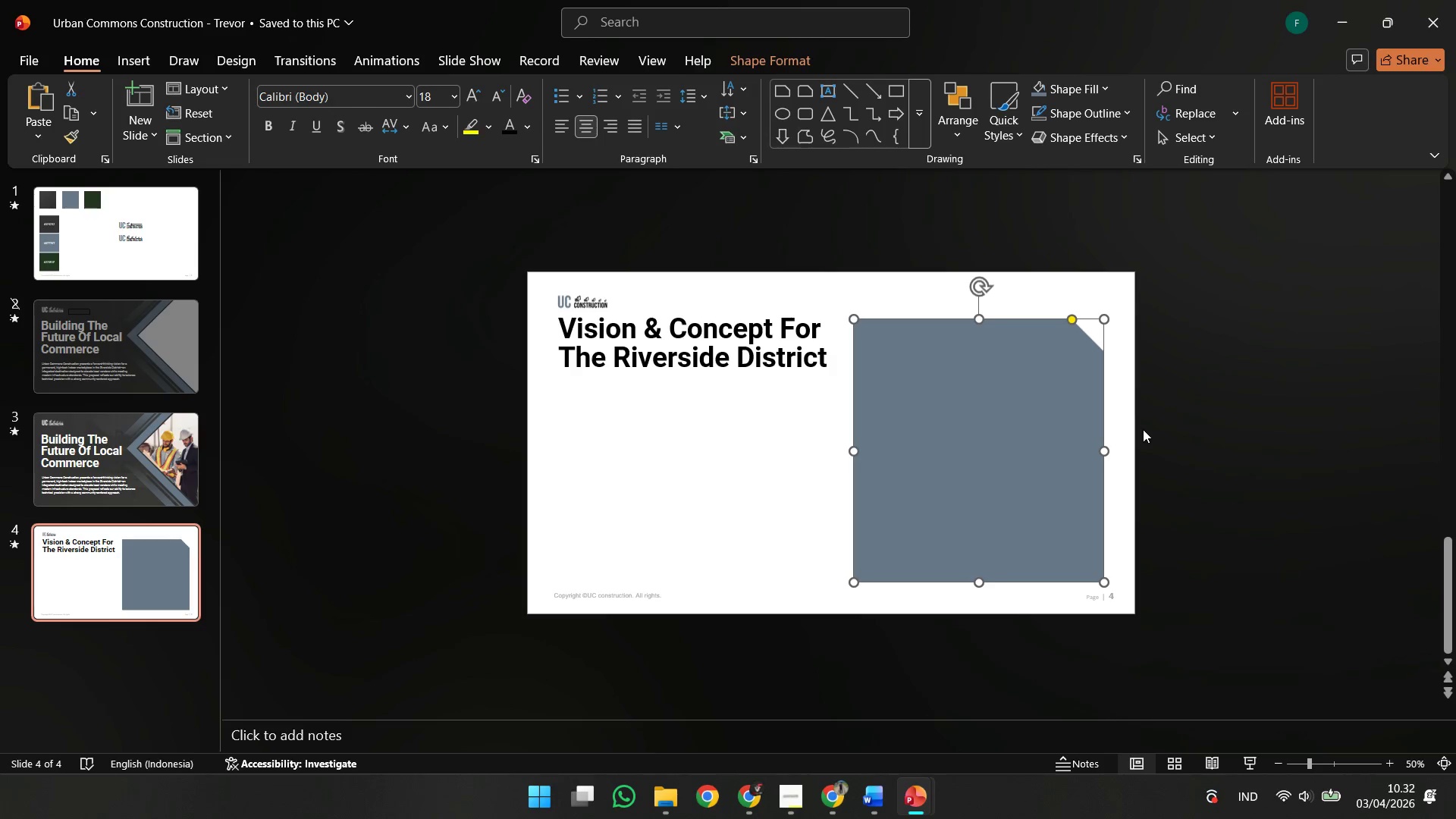 
key(ArrowLeft)
 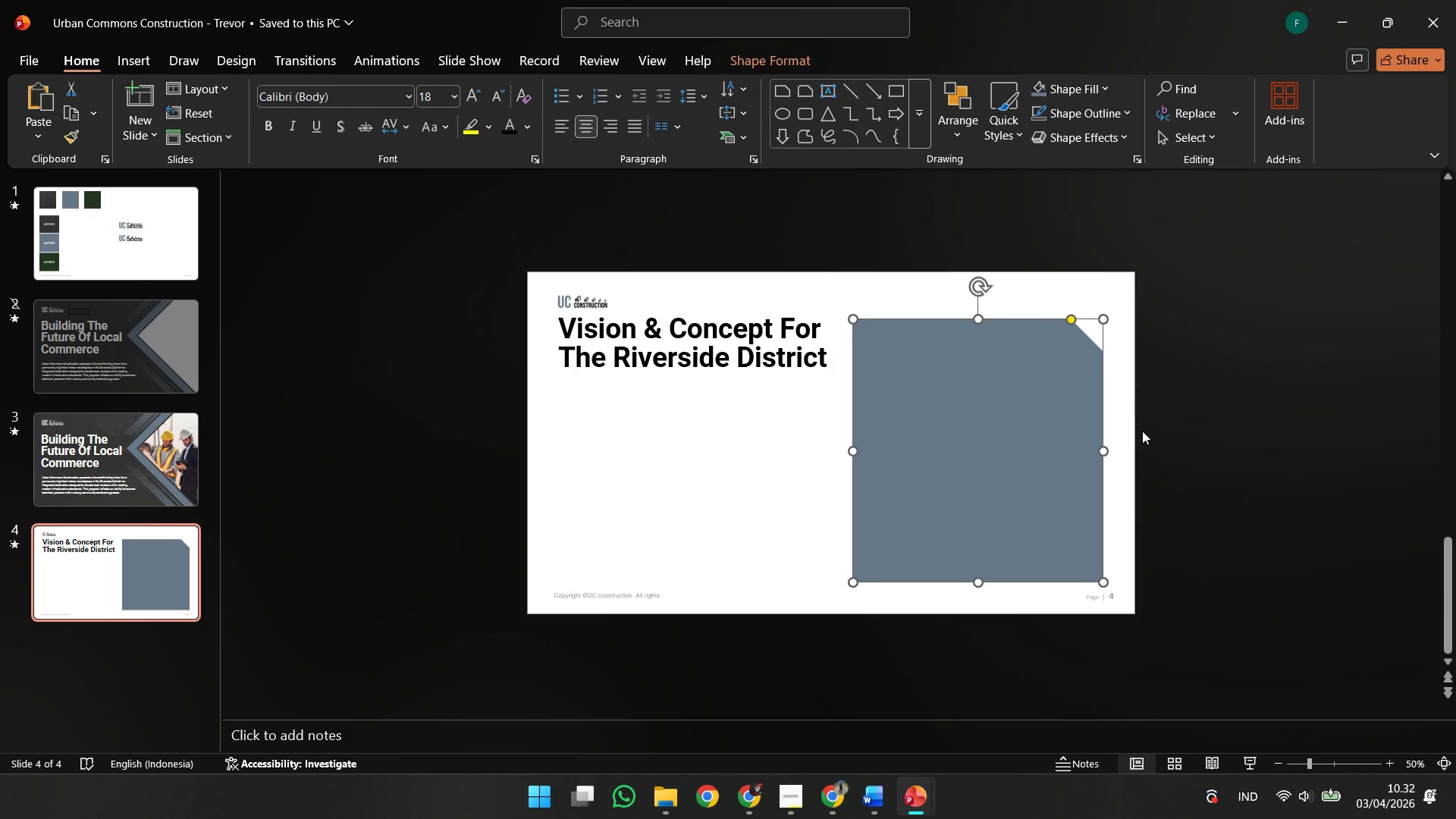 
key(ArrowLeft)
 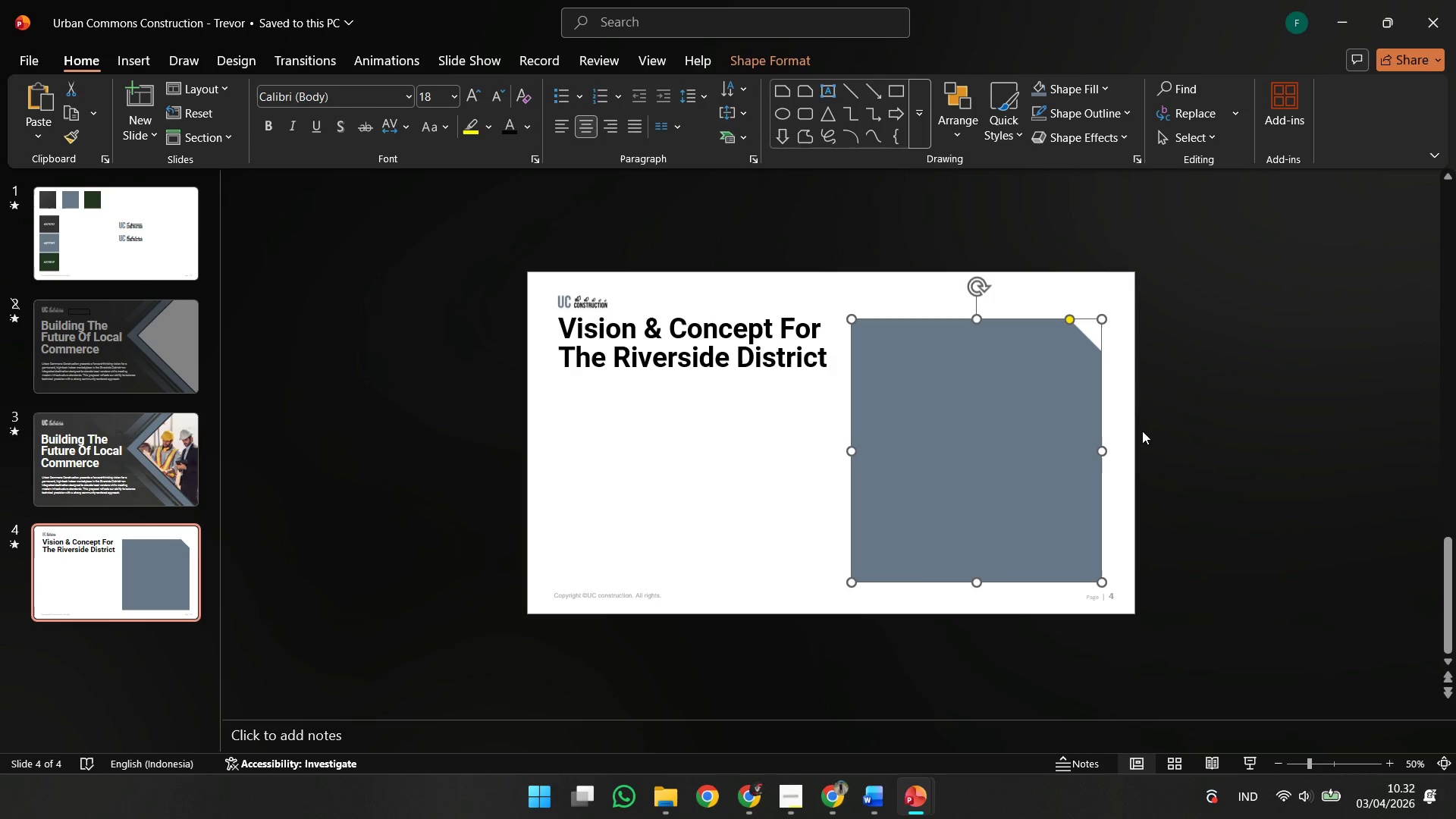 
key(ArrowLeft)
 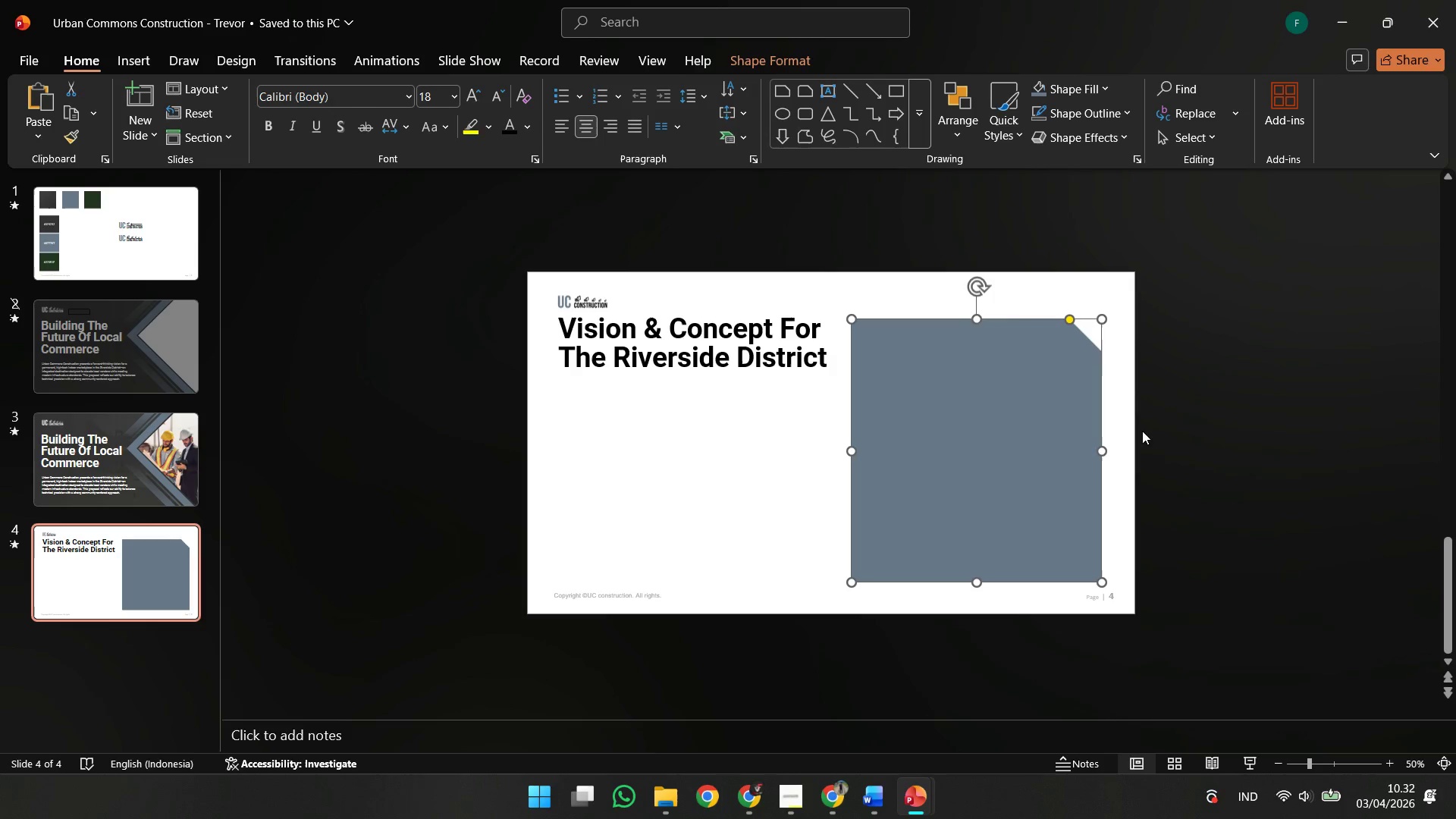 
key(ArrowUp)
 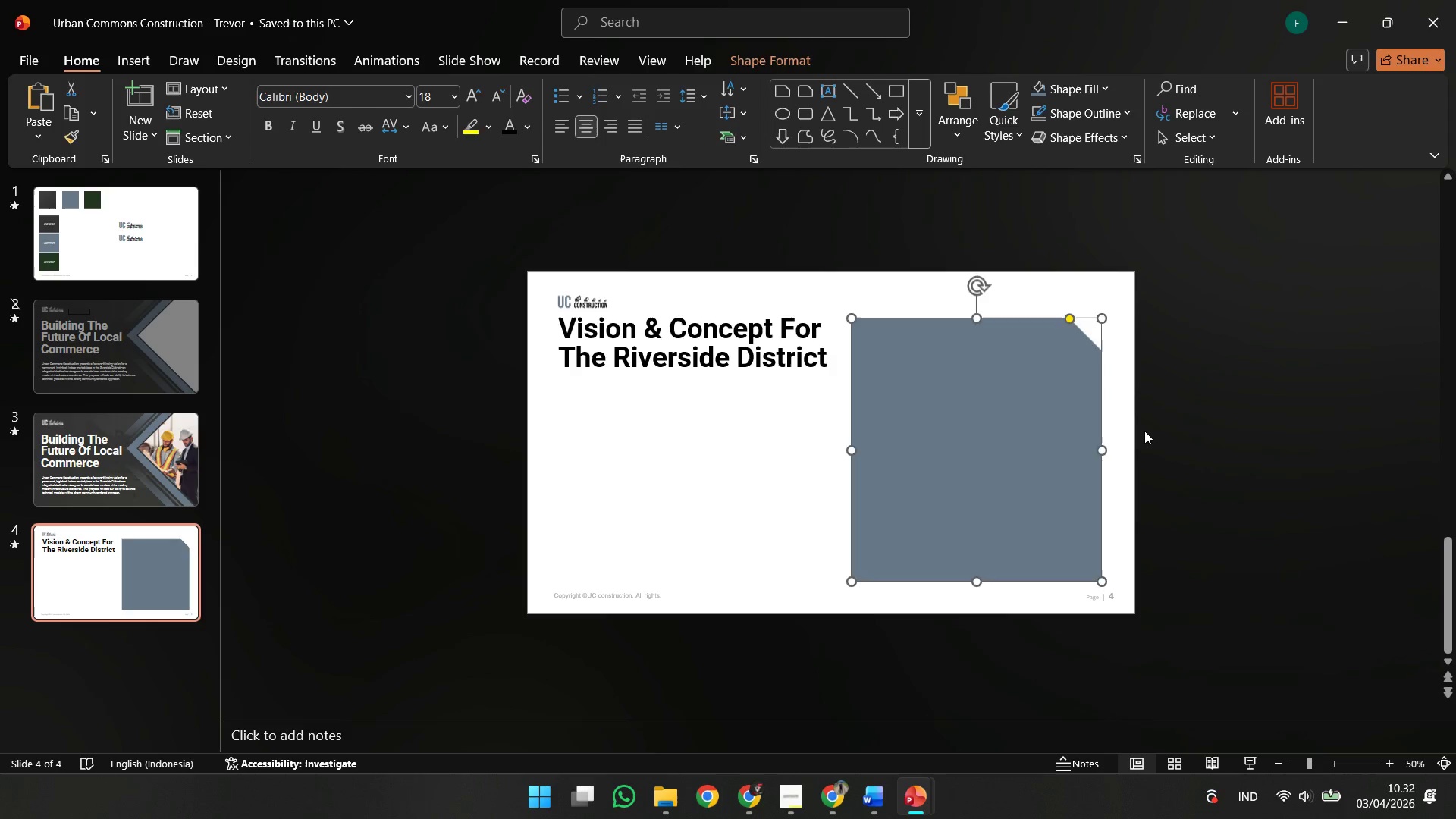 
left_click([1144, 431])
 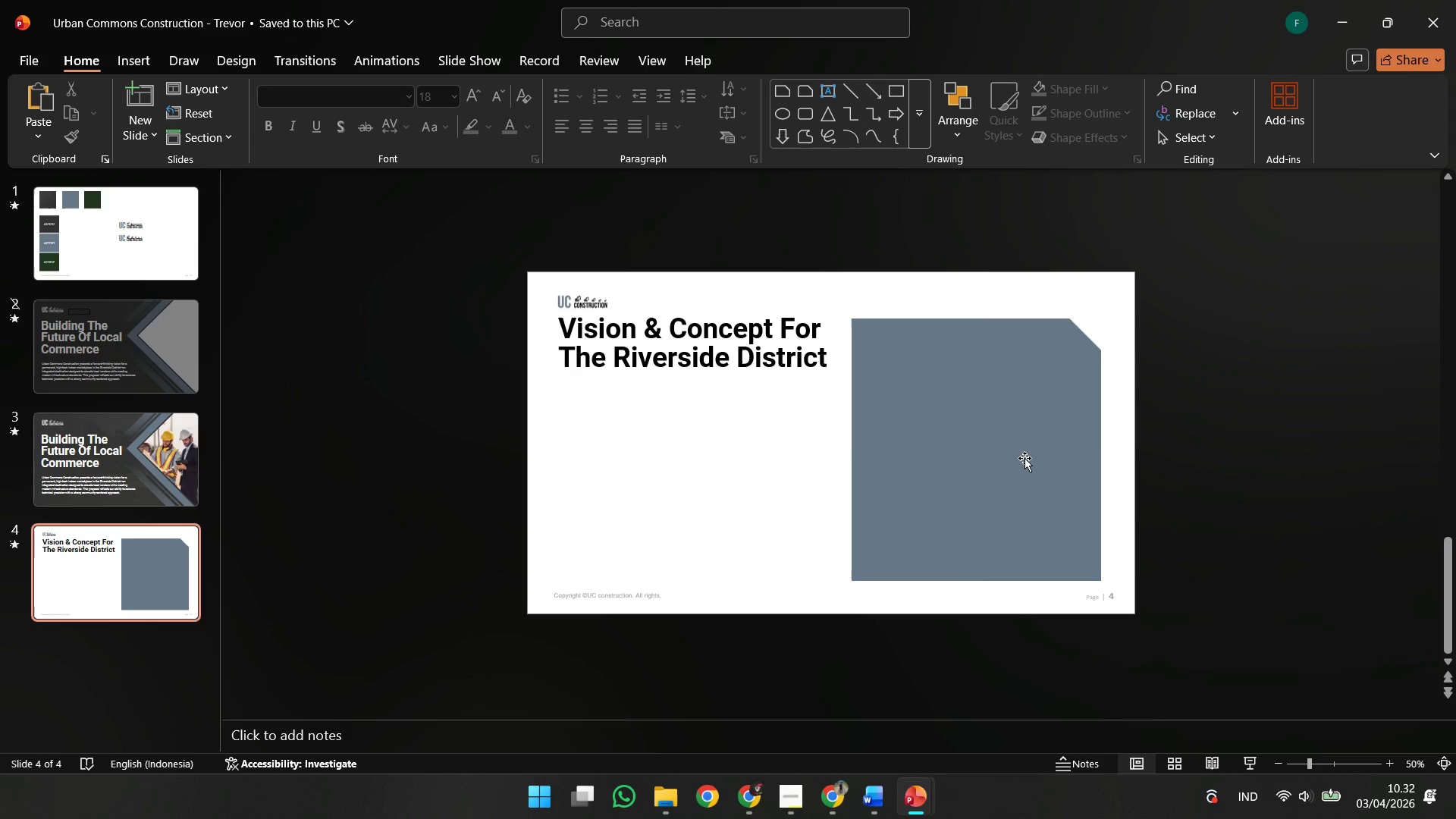 
left_click([1016, 458])
 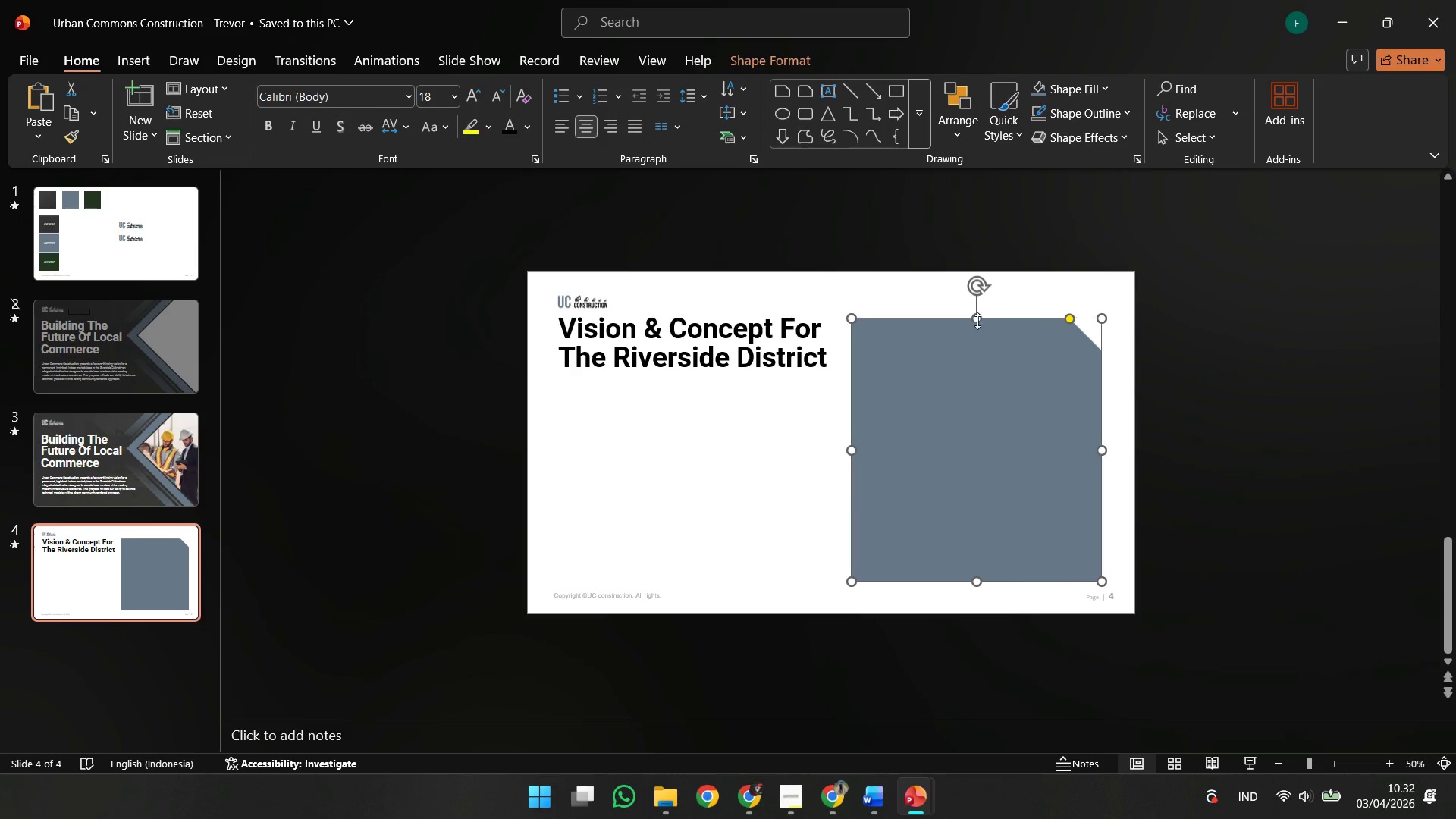 
left_click_drag(start_coordinate=[977, 321], to_coordinate=[981, 303])
 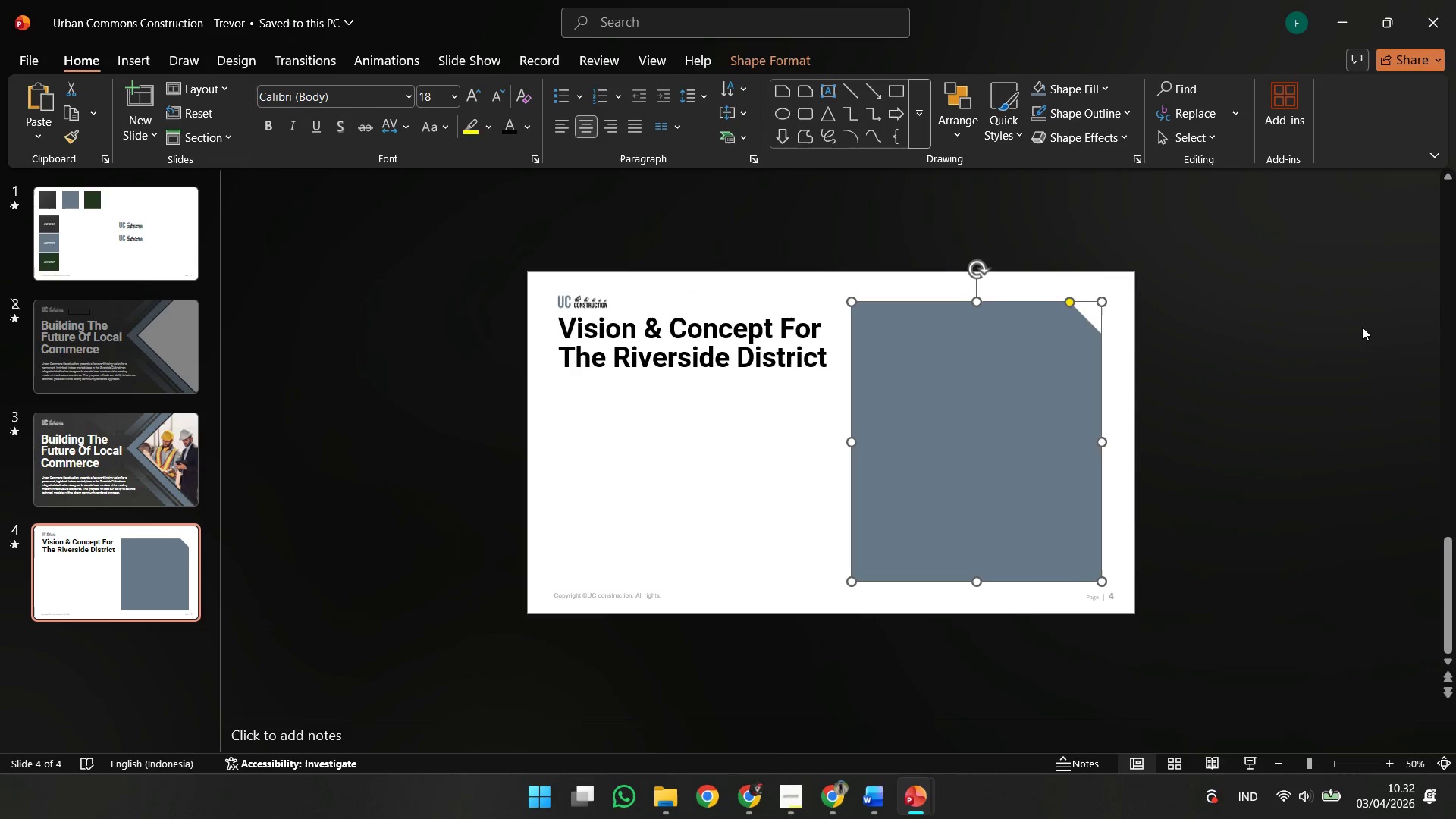 
left_click([1363, 327])
 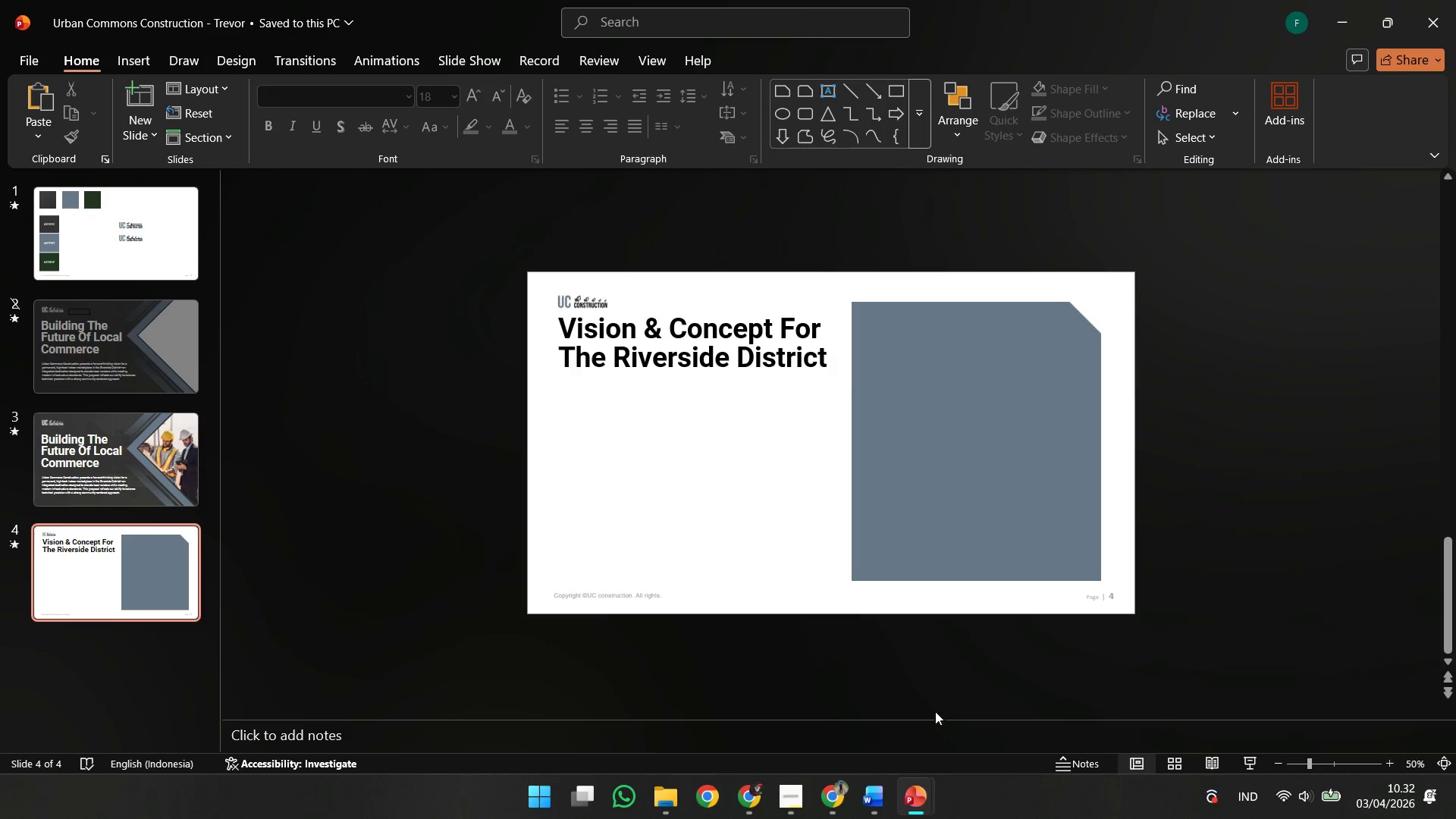 
left_click([144, 374])
 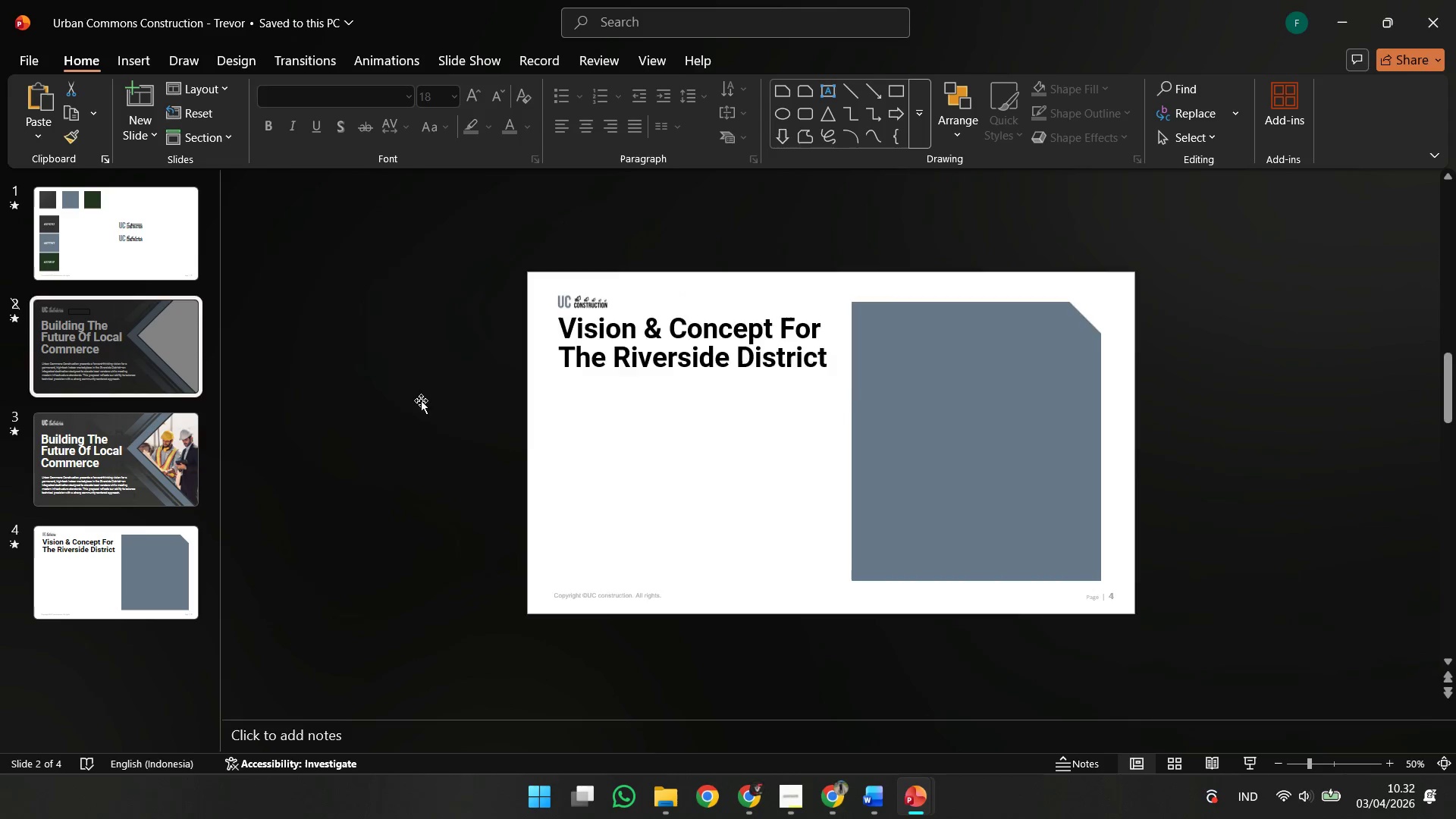 
left_click([436, 399])
 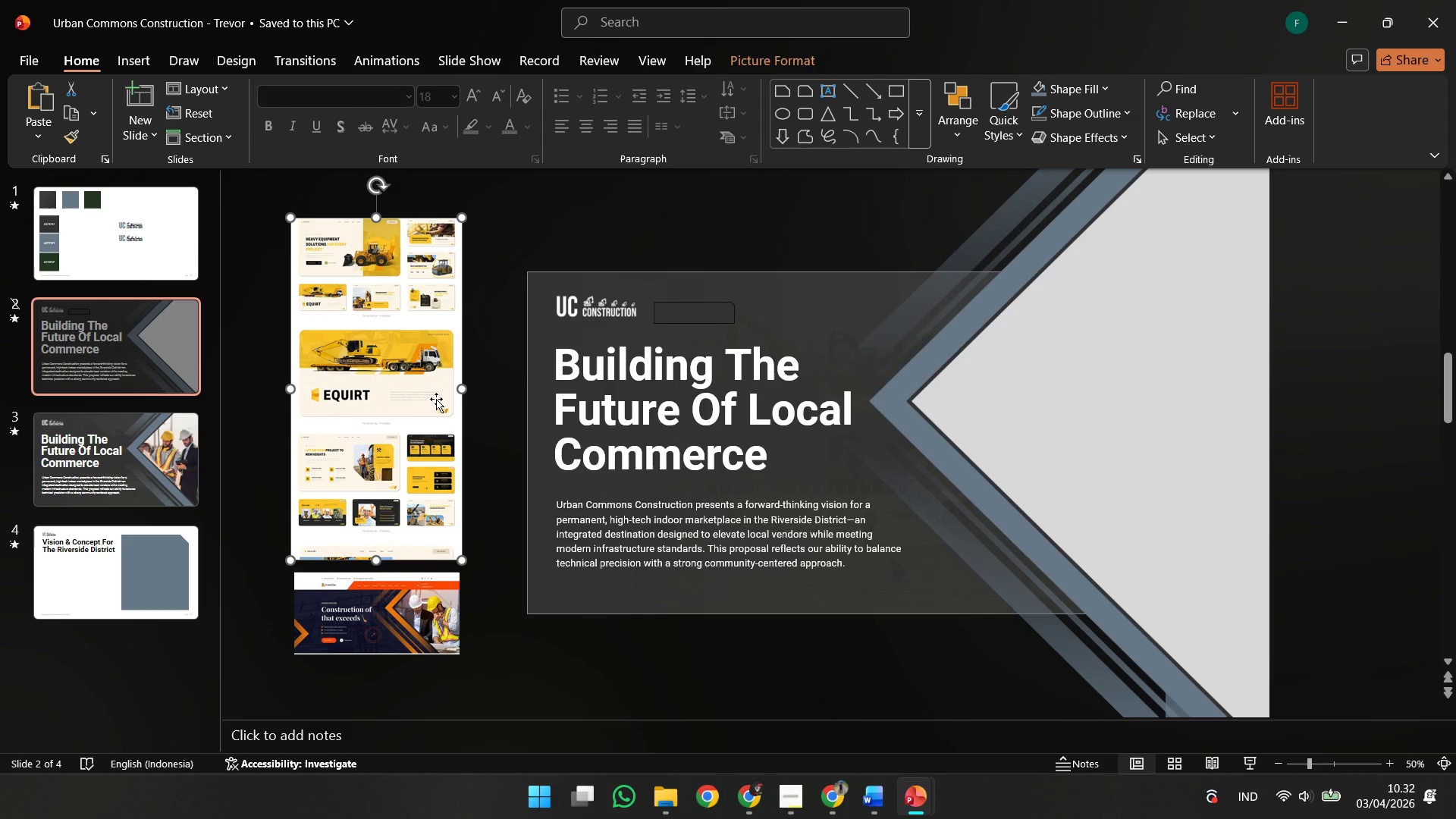 
hold_key(key=ControlLeft, duration=2.66)
scroll: coordinate [436, 399], scroll_direction: up, amount: 3.0
 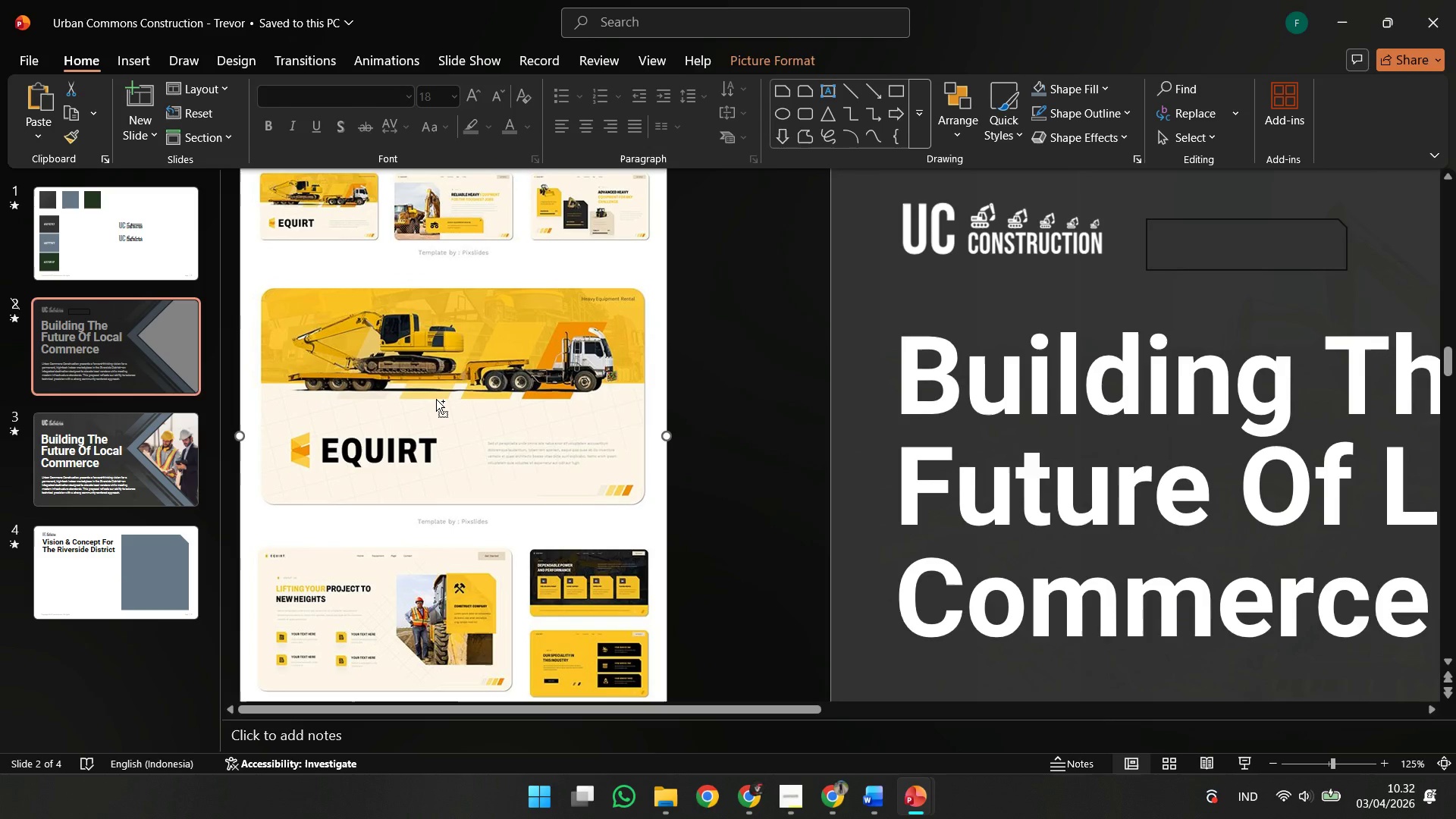 
scroll: coordinate [436, 399], scroll_direction: down, amount: 1.0
 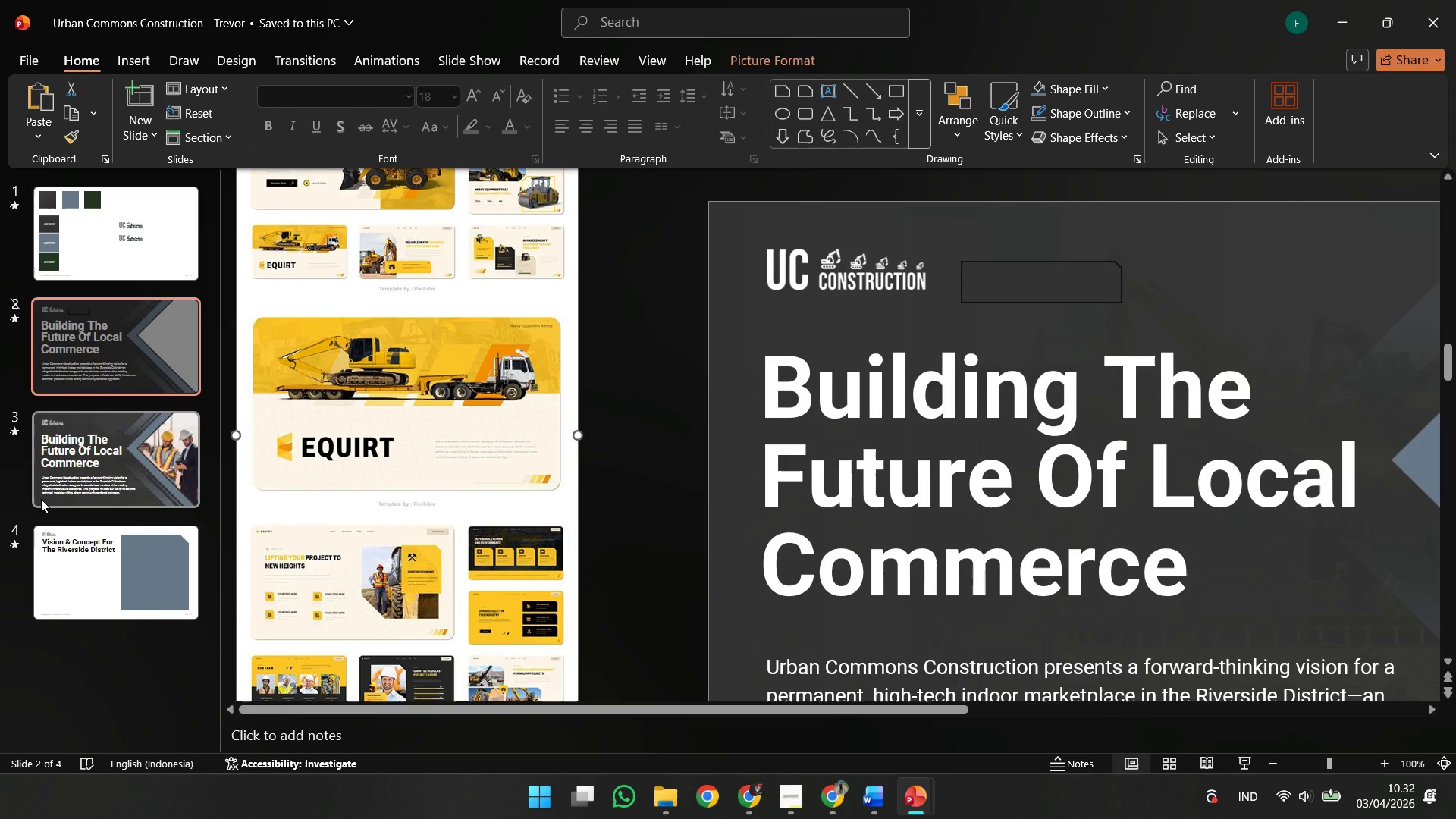 
left_click([41, 499])
 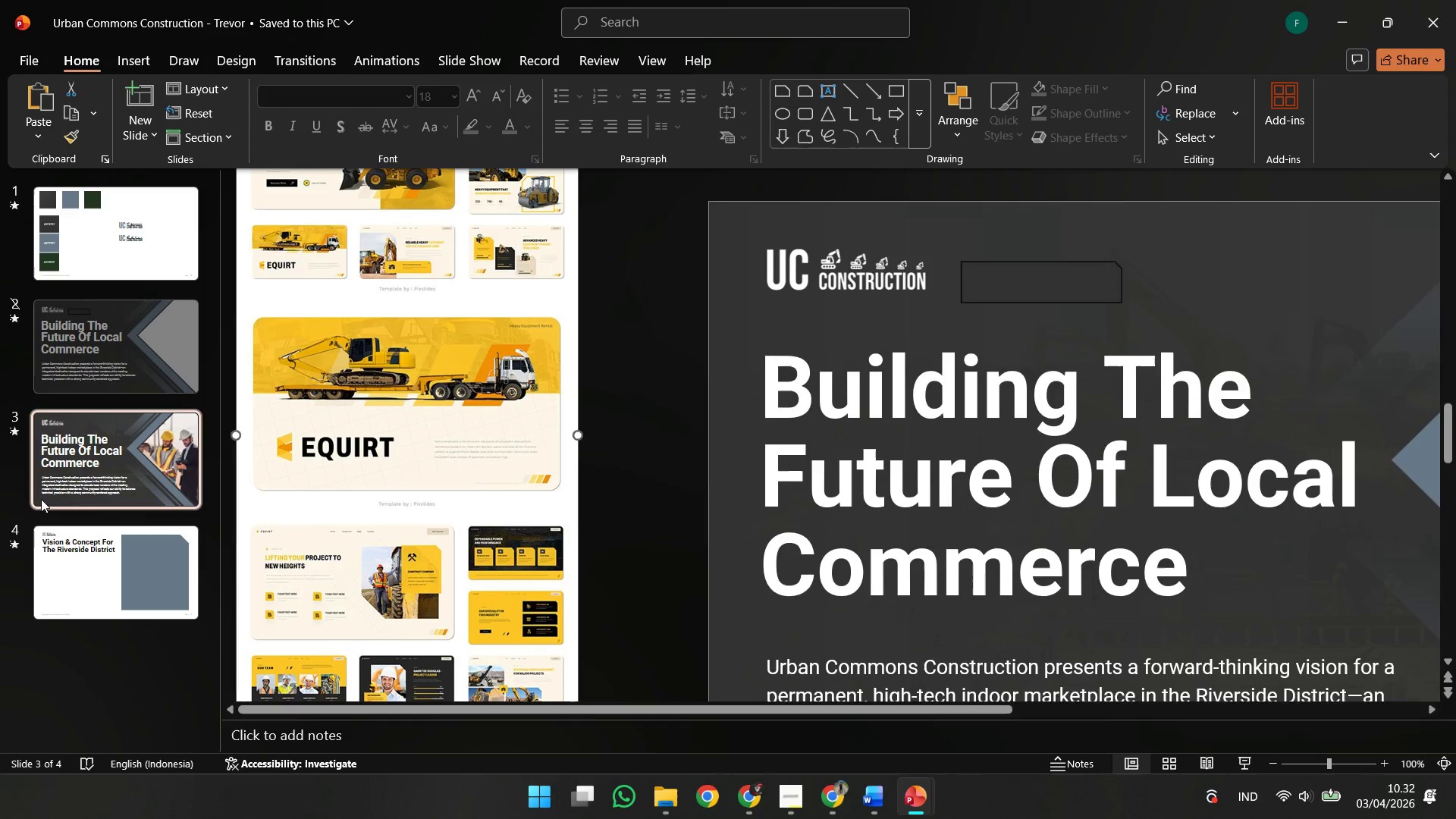 
hold_key(key=ControlLeft, duration=0.58)
 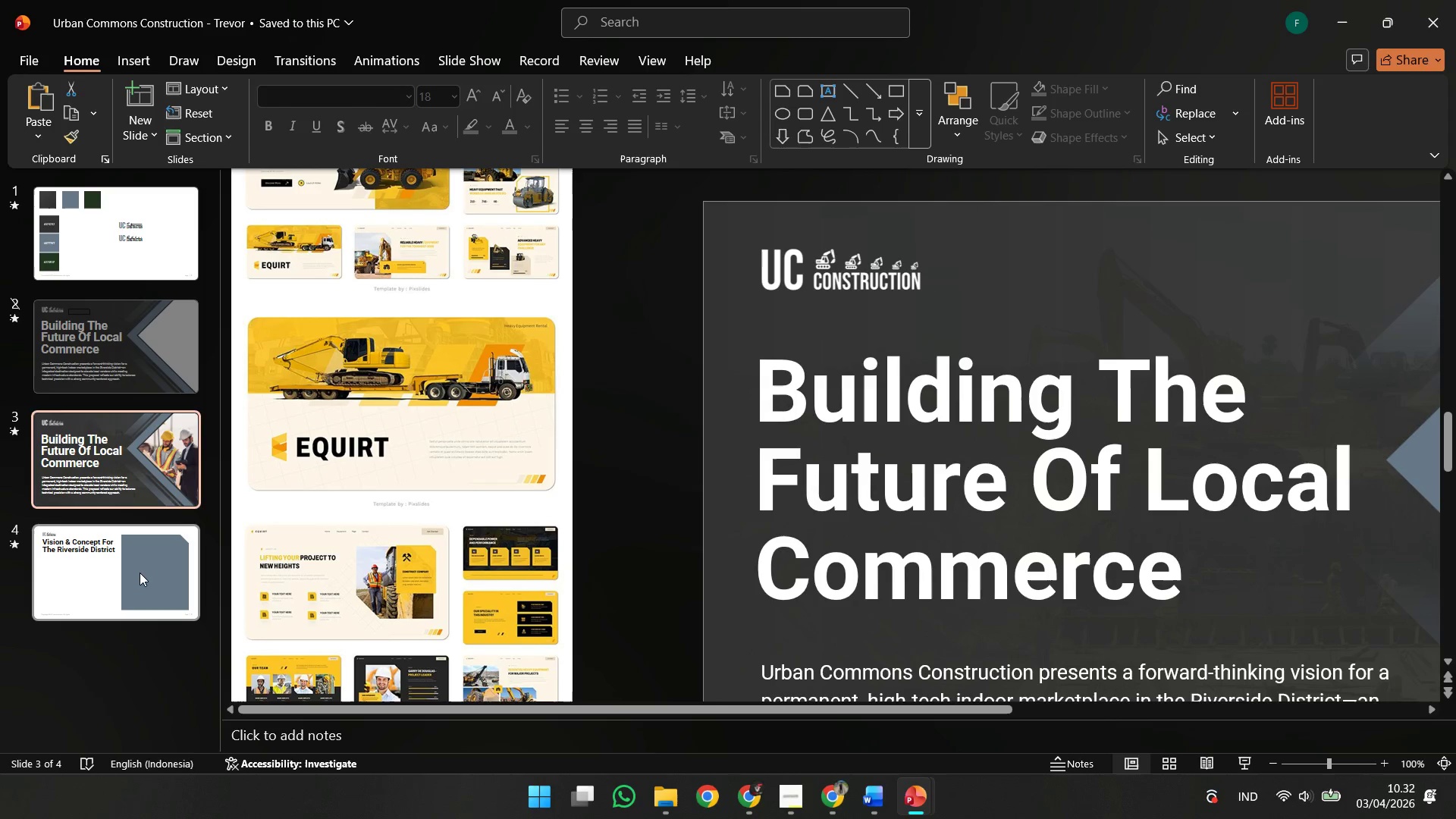 
left_click([140, 573])
 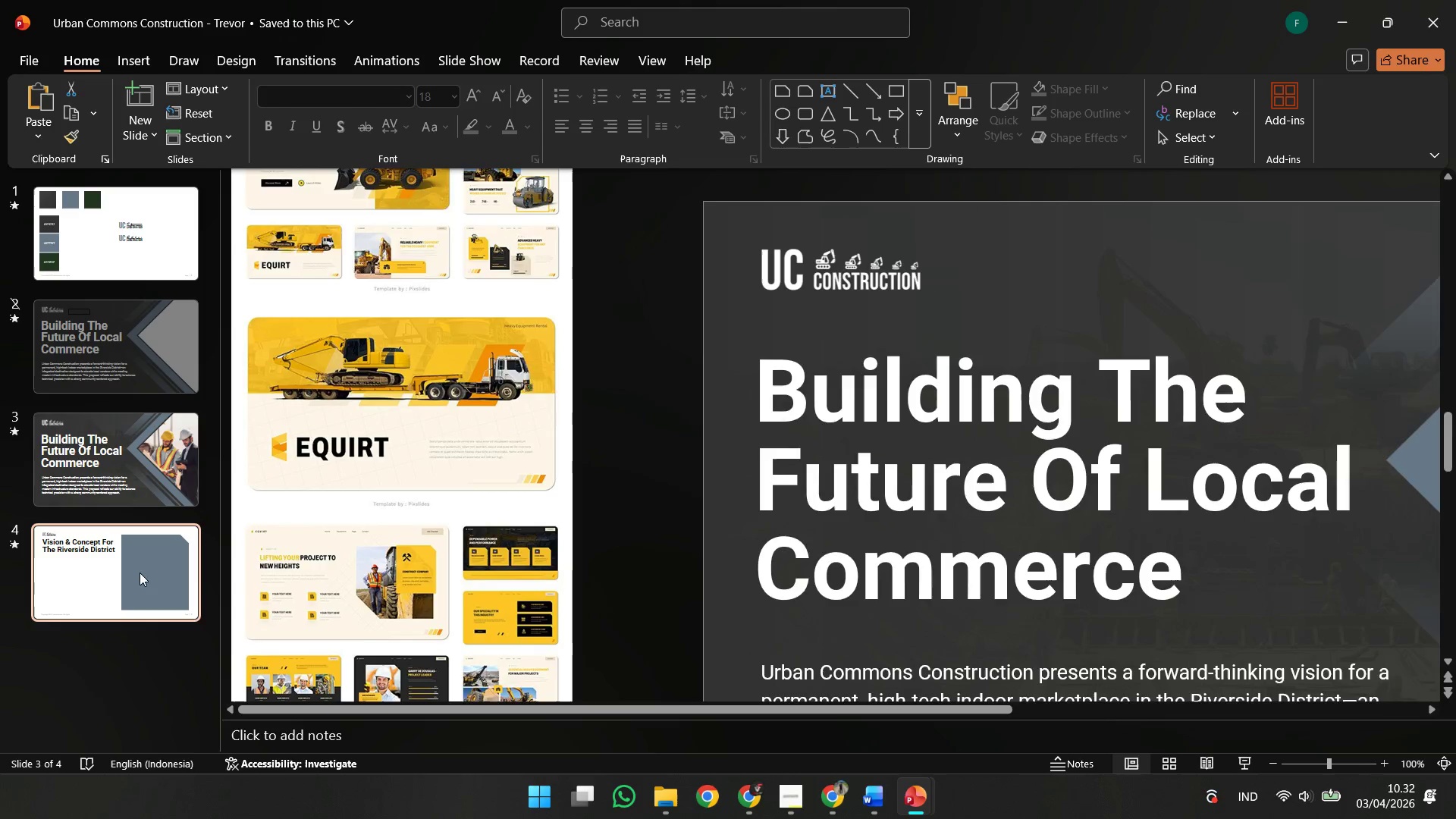 
key(Control+Z)
 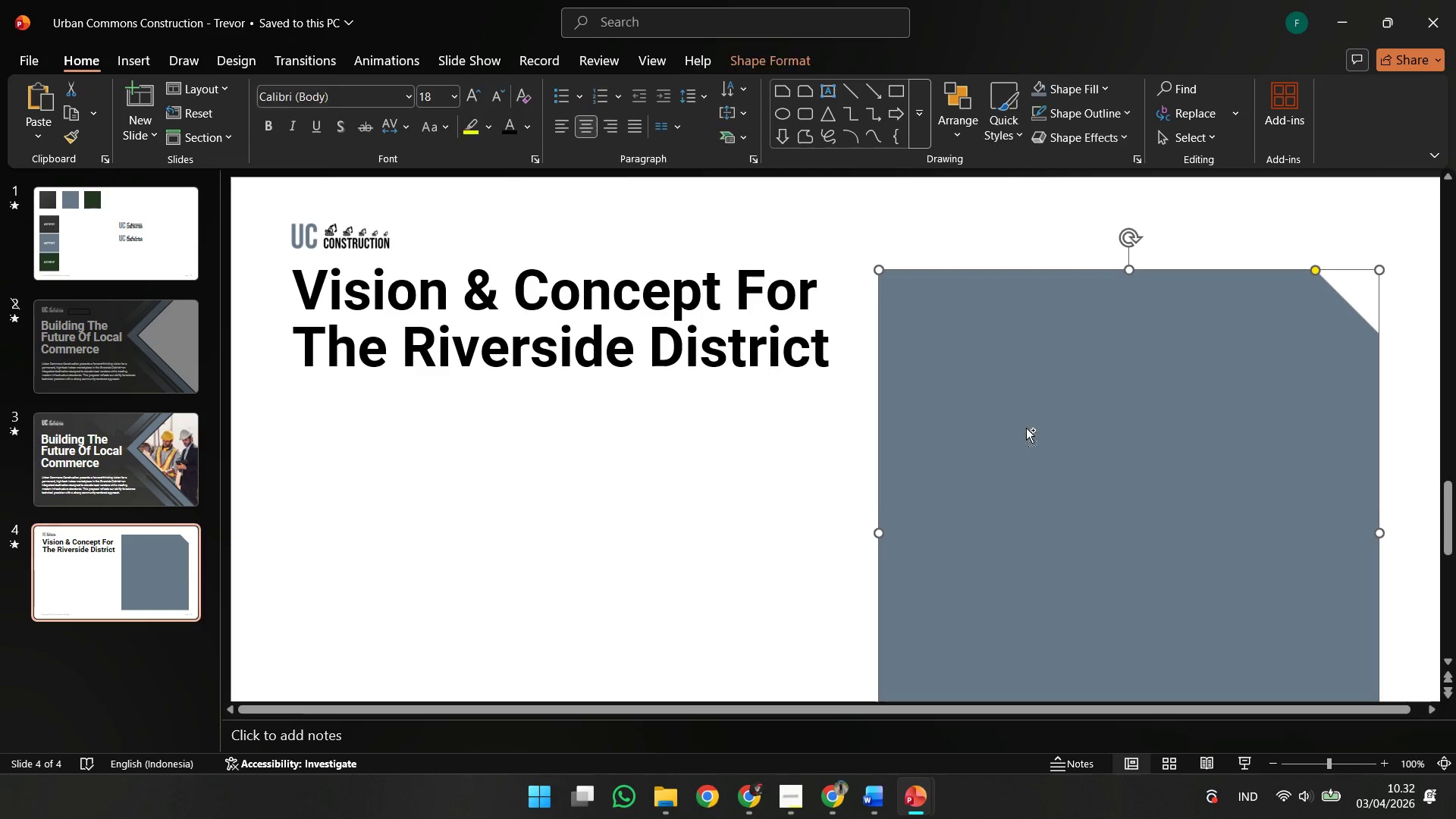 
key(Control+Z)
 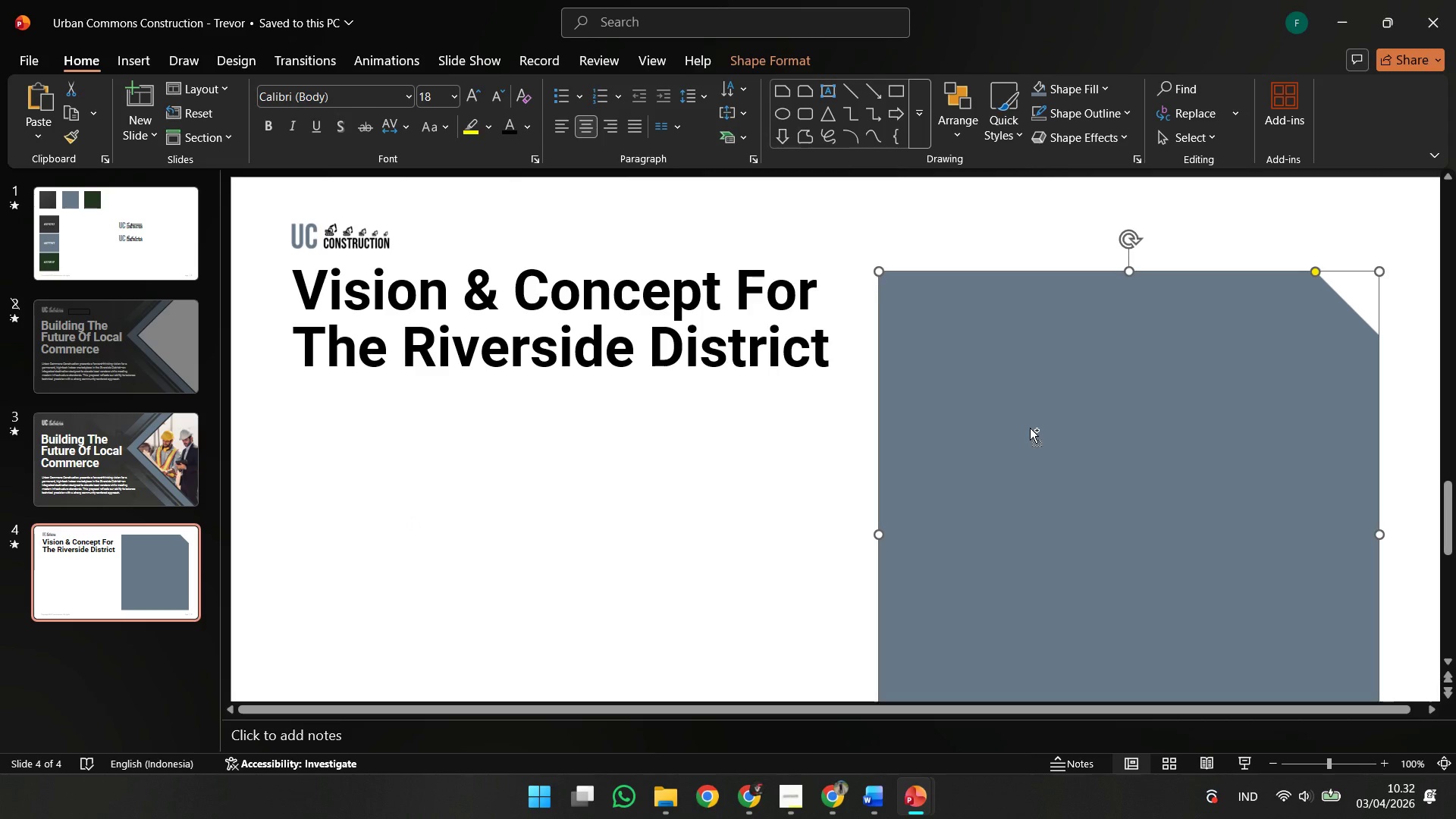 
hold_key(key=Z, duration=1.17)
 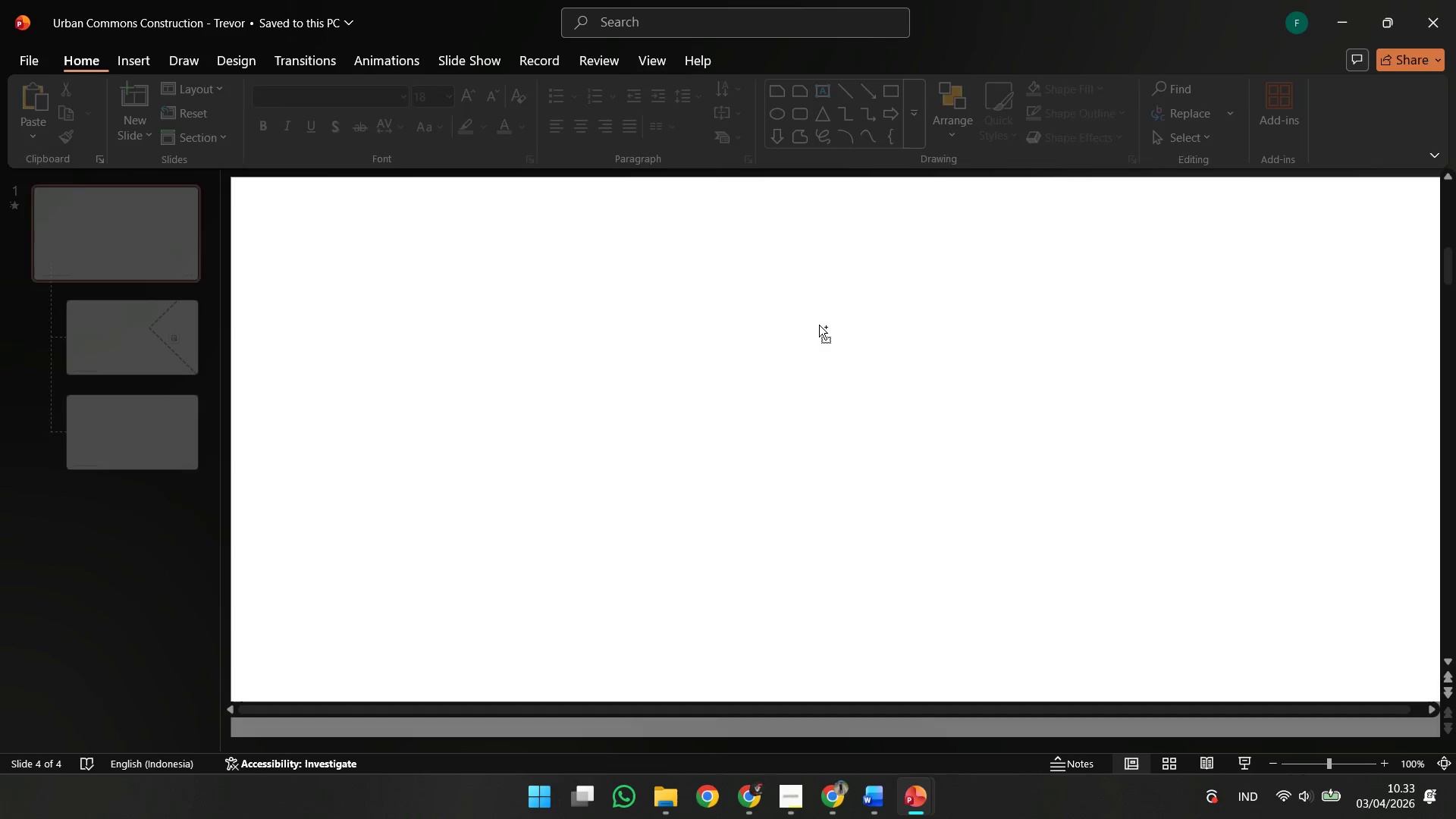 
hold_key(key=Z, duration=0.94)
 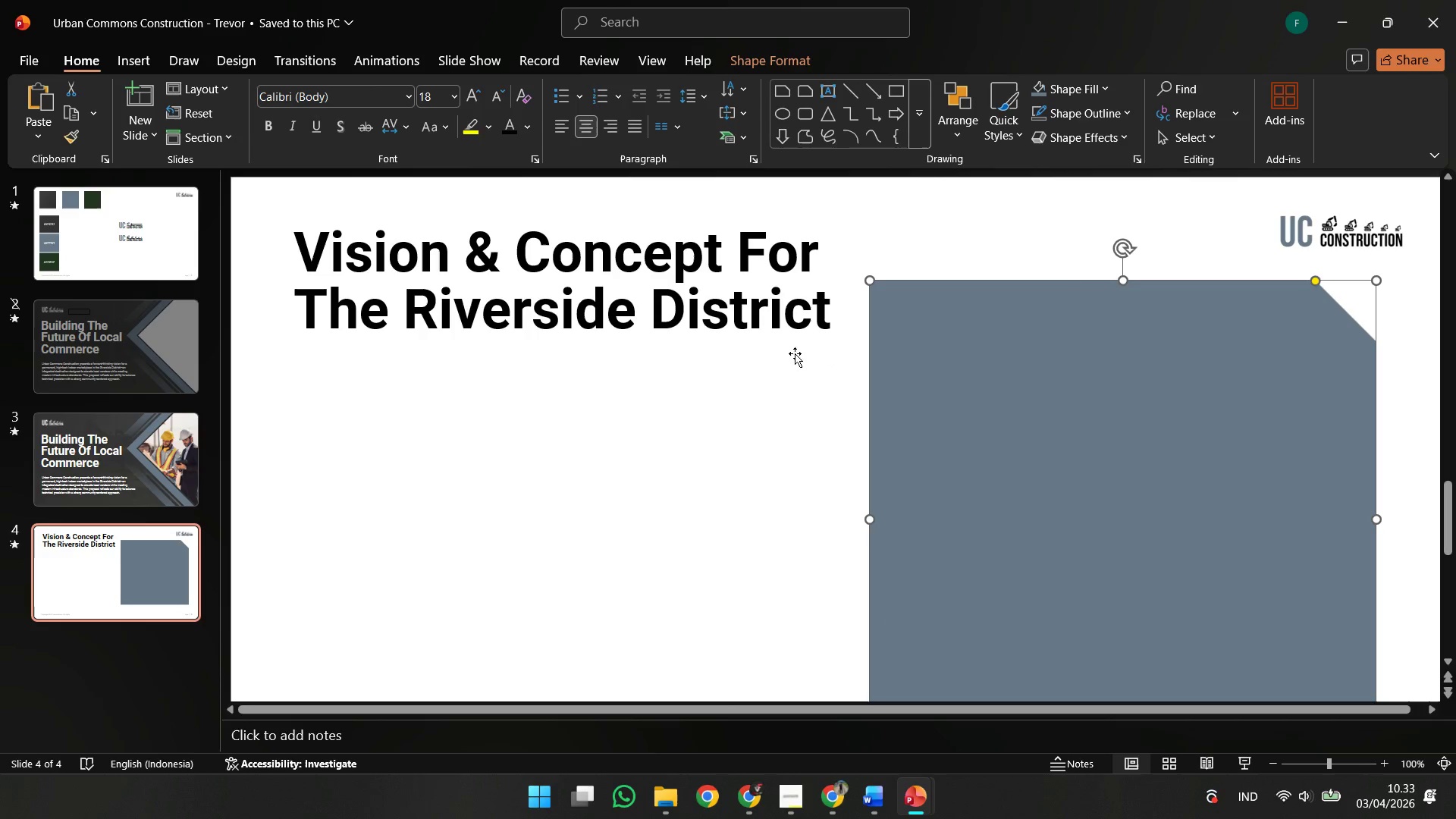 
left_click([771, 349])
 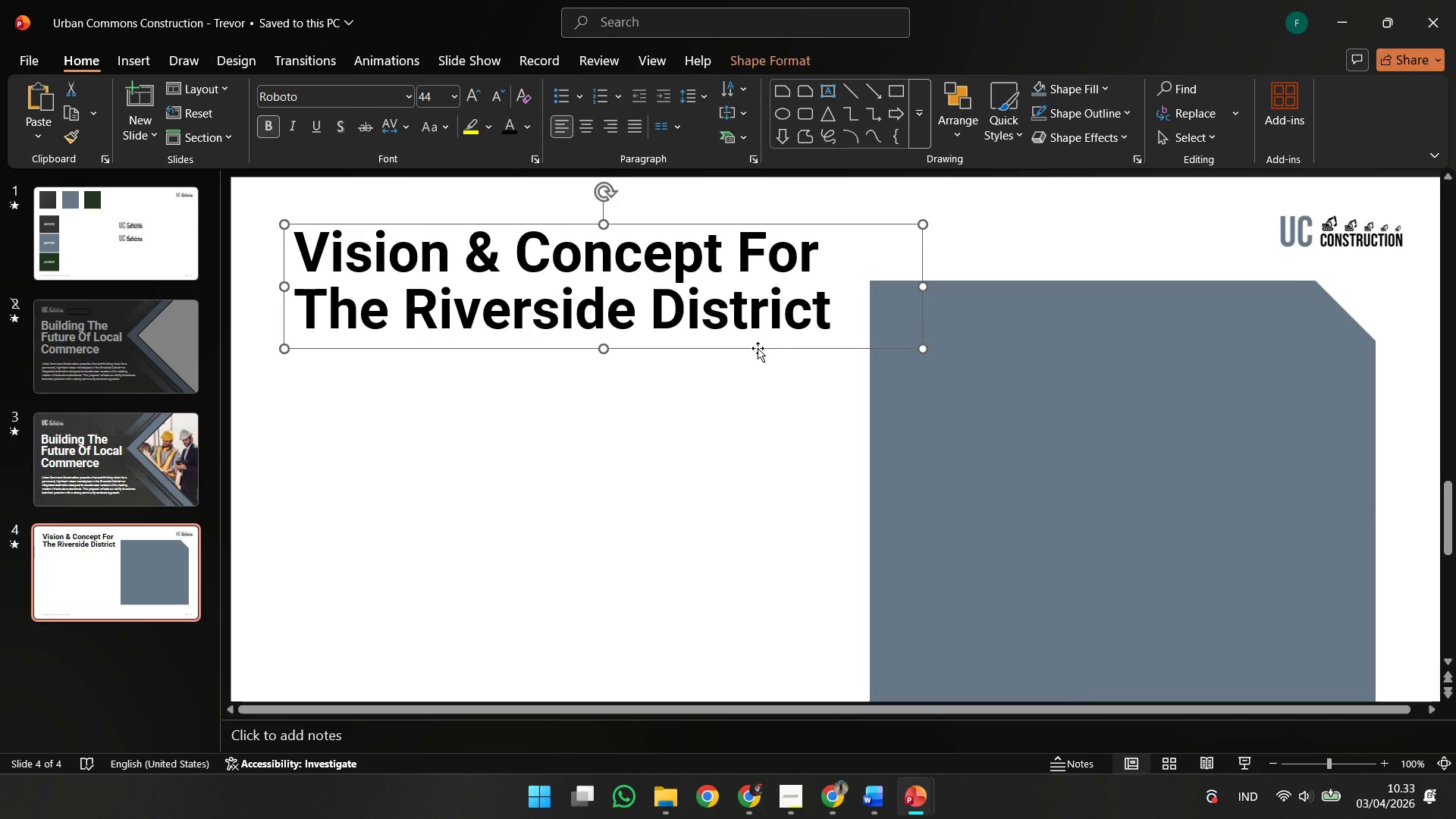 
hold_key(key=ShiftLeft, duration=0.62)
left_click_drag(start_coordinate=[758, 348], to_coordinate=[752, 404])
 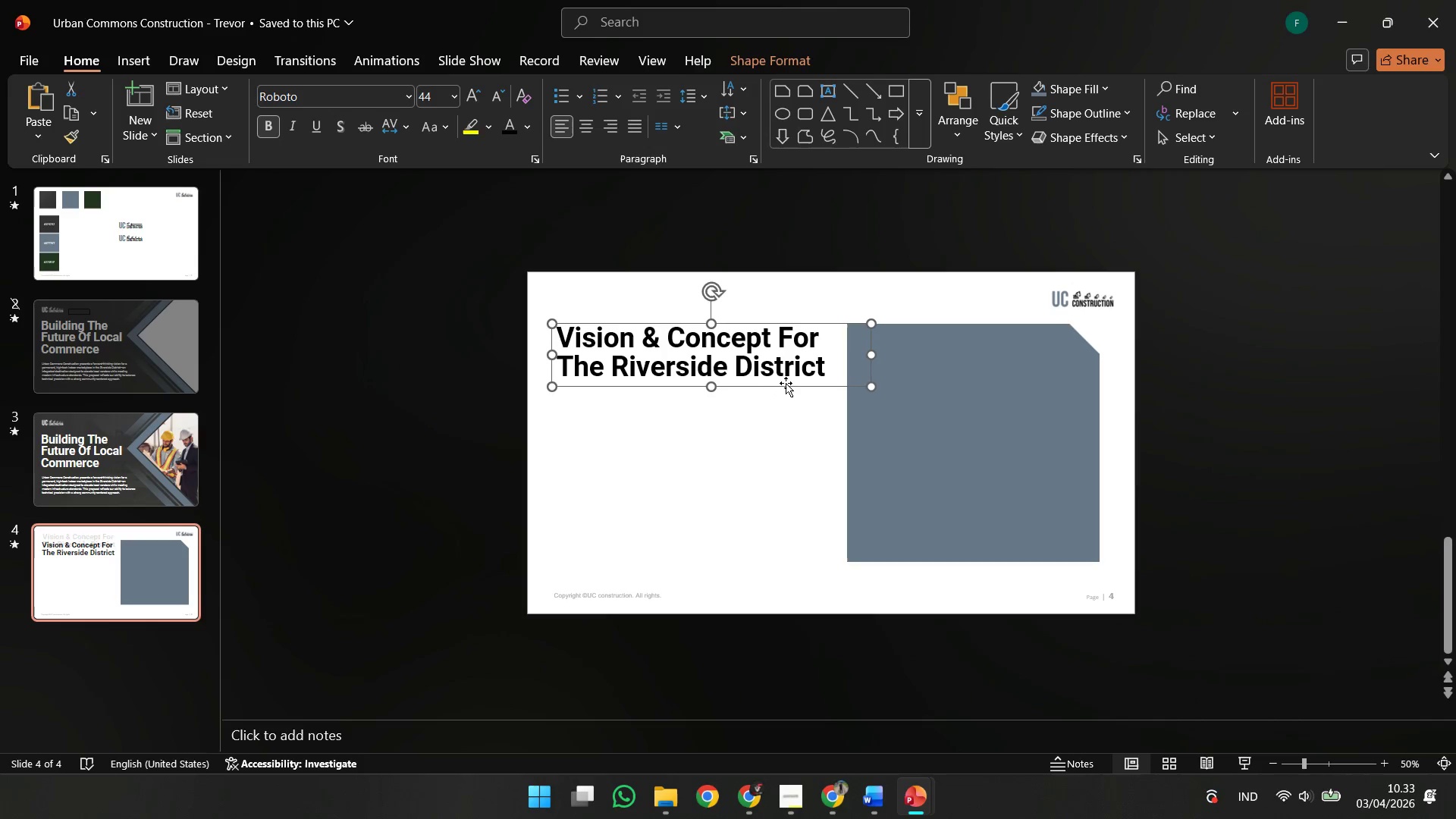 
key(Shift+ShiftLeft)
 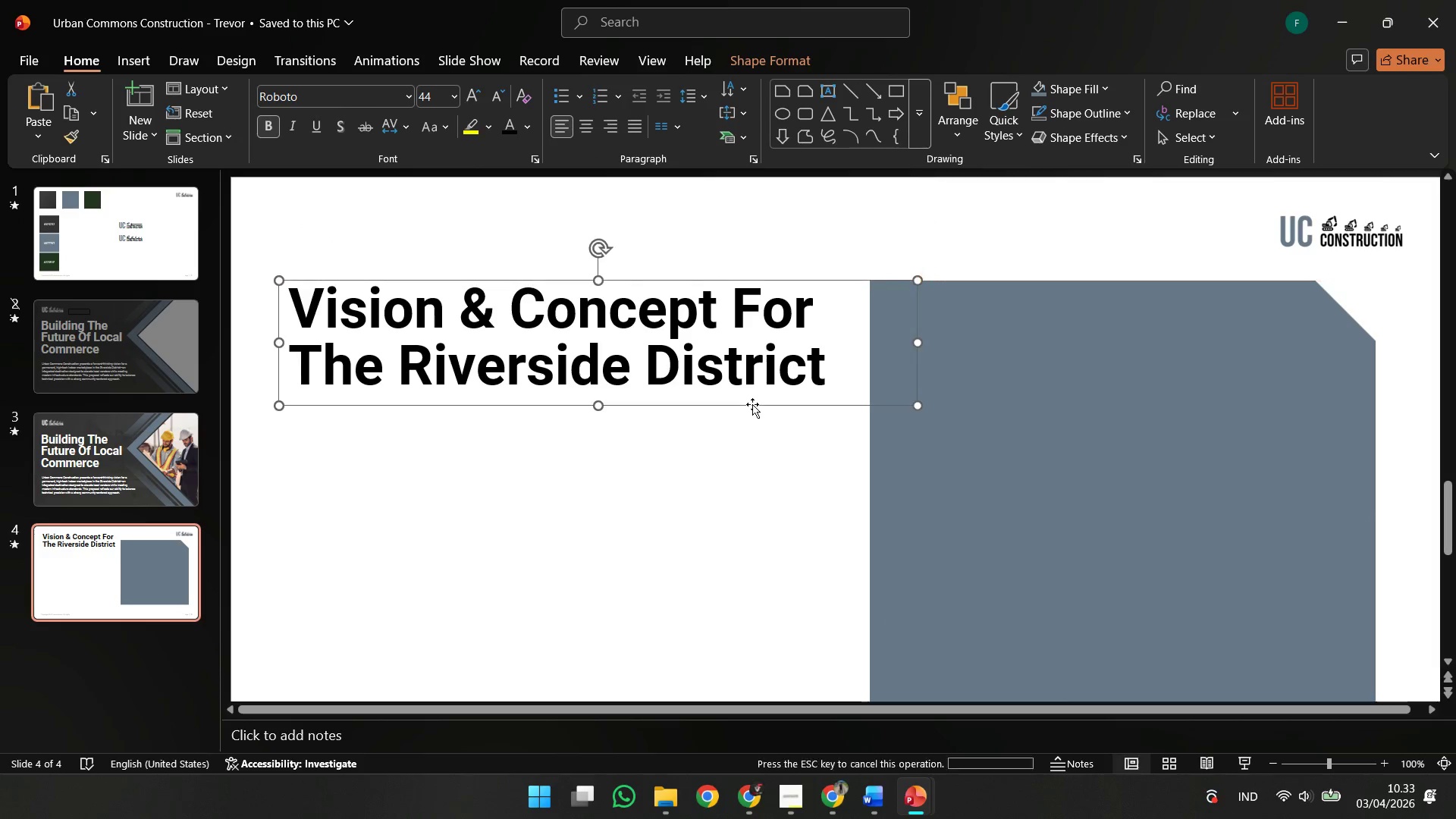 
hold_key(key=ControlLeft, duration=0.39)
 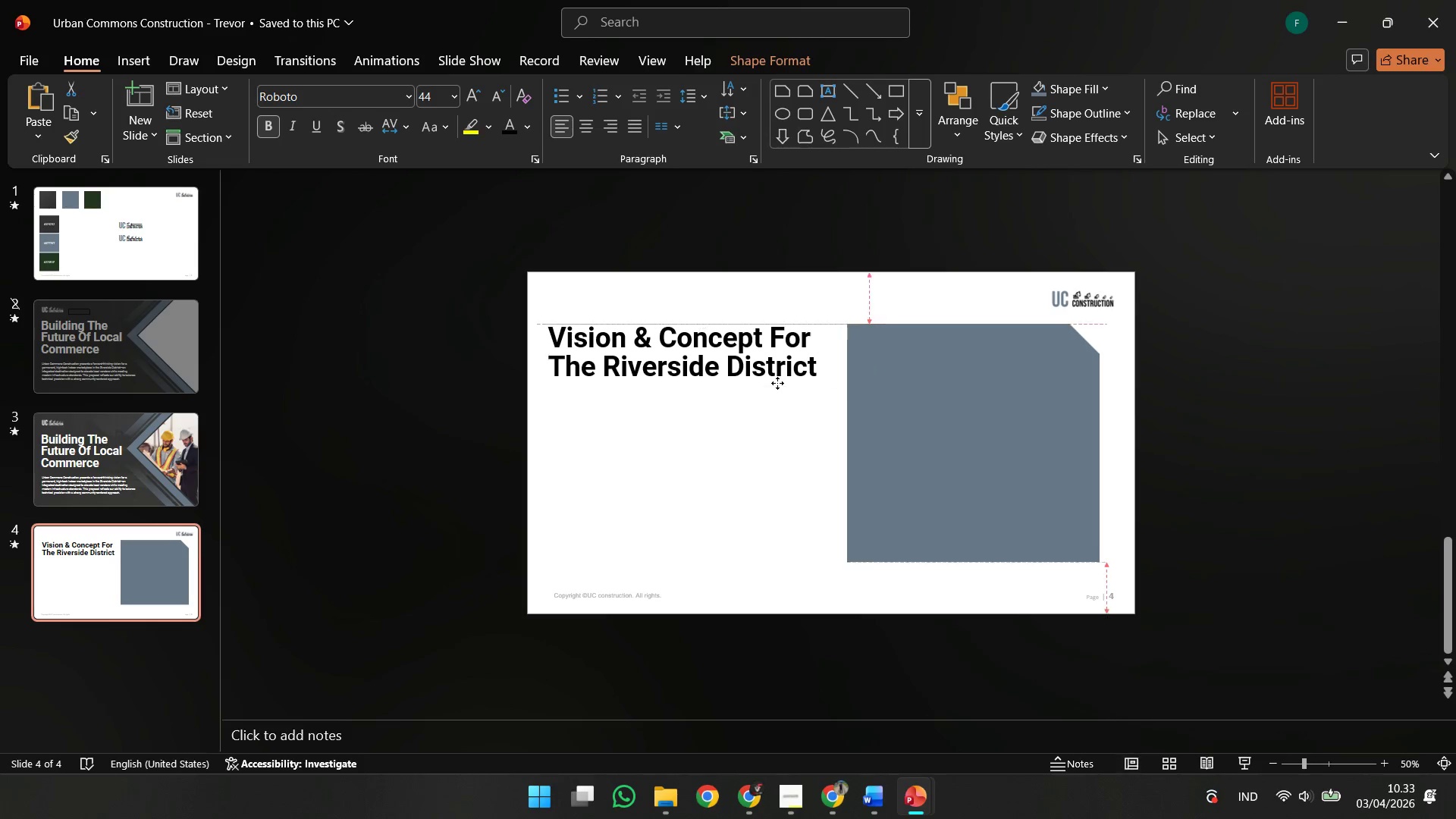 
hold_key(key=ShiftLeft, duration=0.61)
 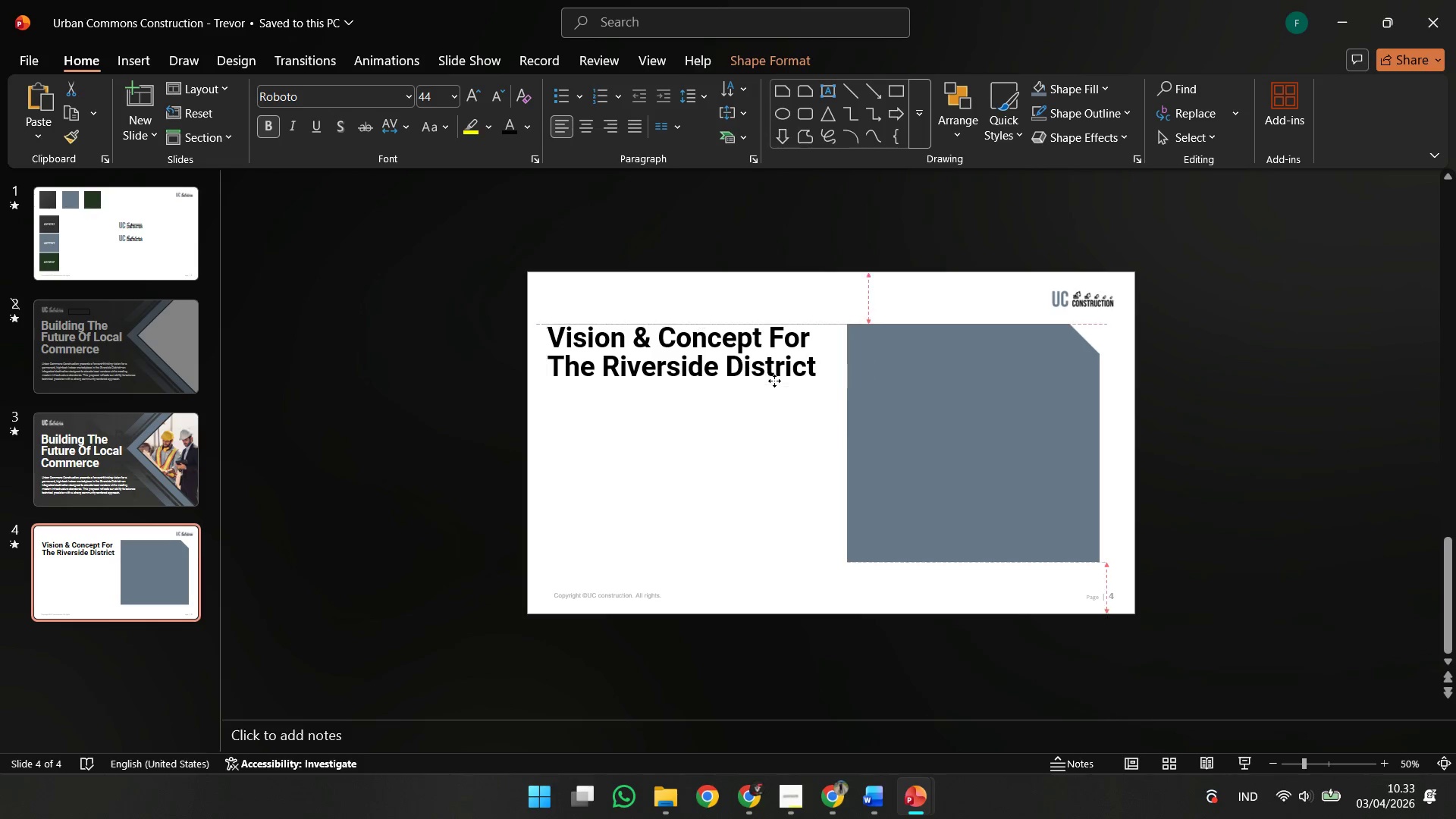 
scroll: coordinate [752, 404], scroll_direction: down, amount: 4.0
 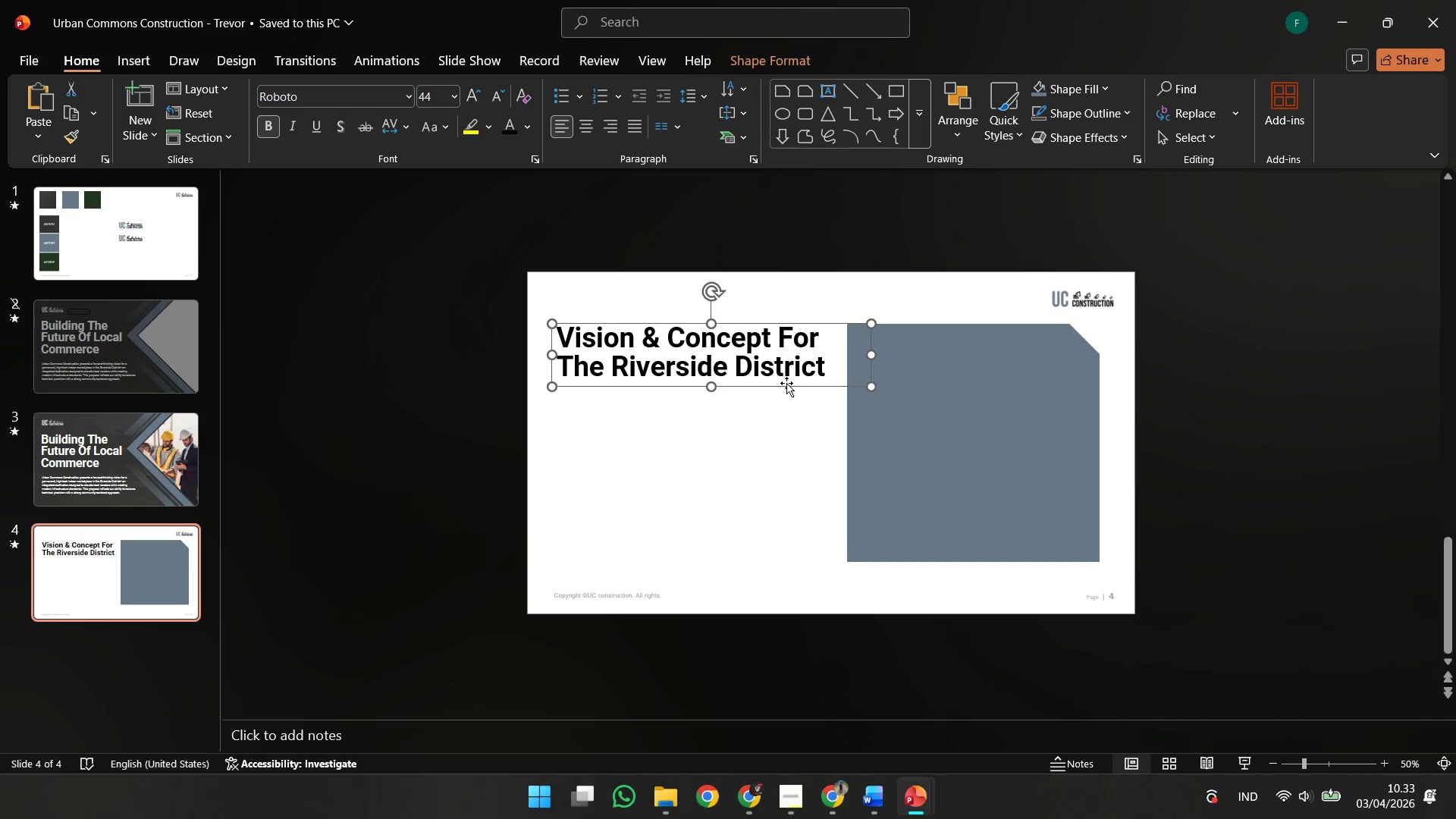 
left_click_drag(start_coordinate=[786, 383], to_coordinate=[777, 383])
 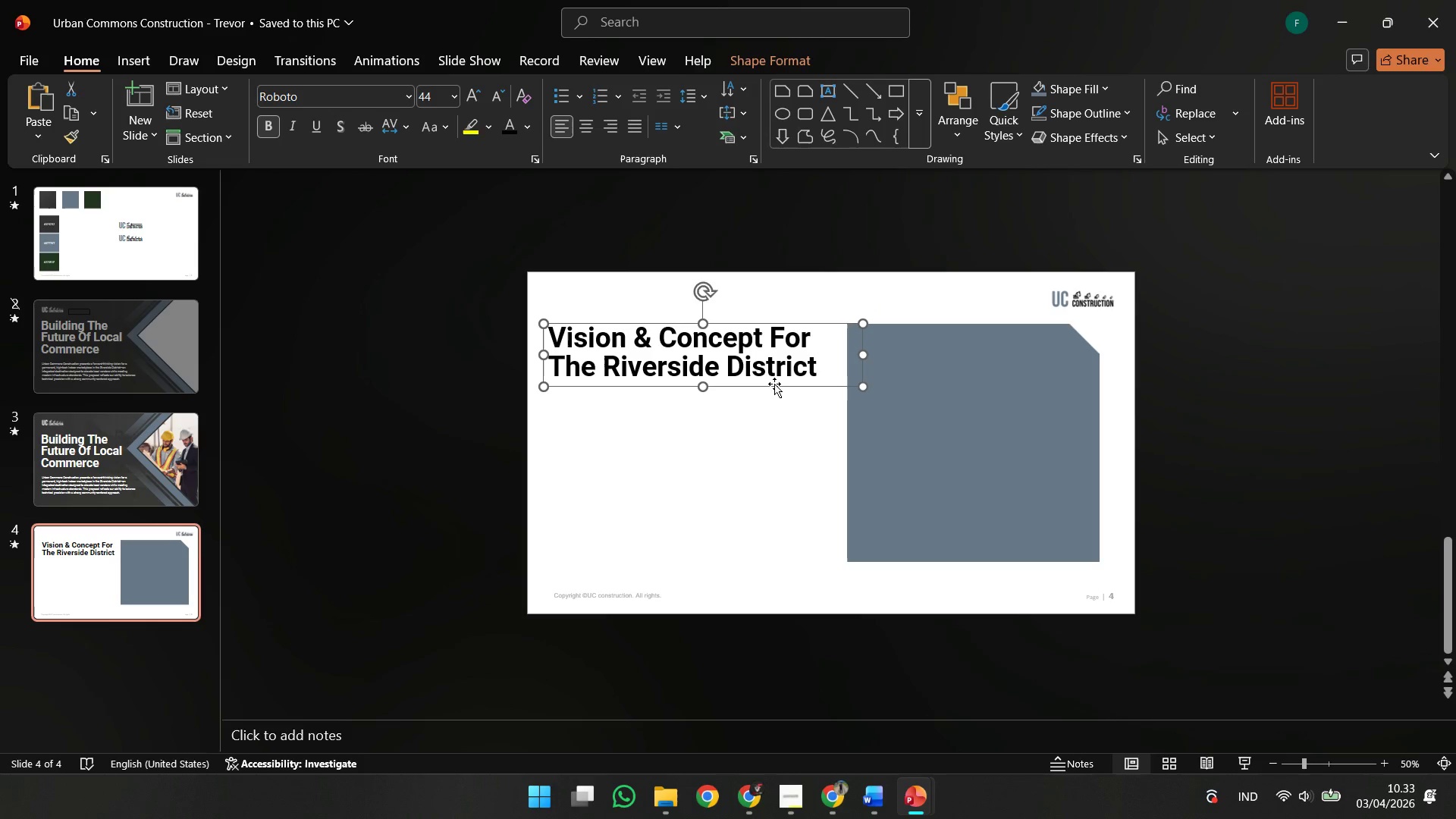 
hold_key(key=ShiftLeft, duration=0.75)
 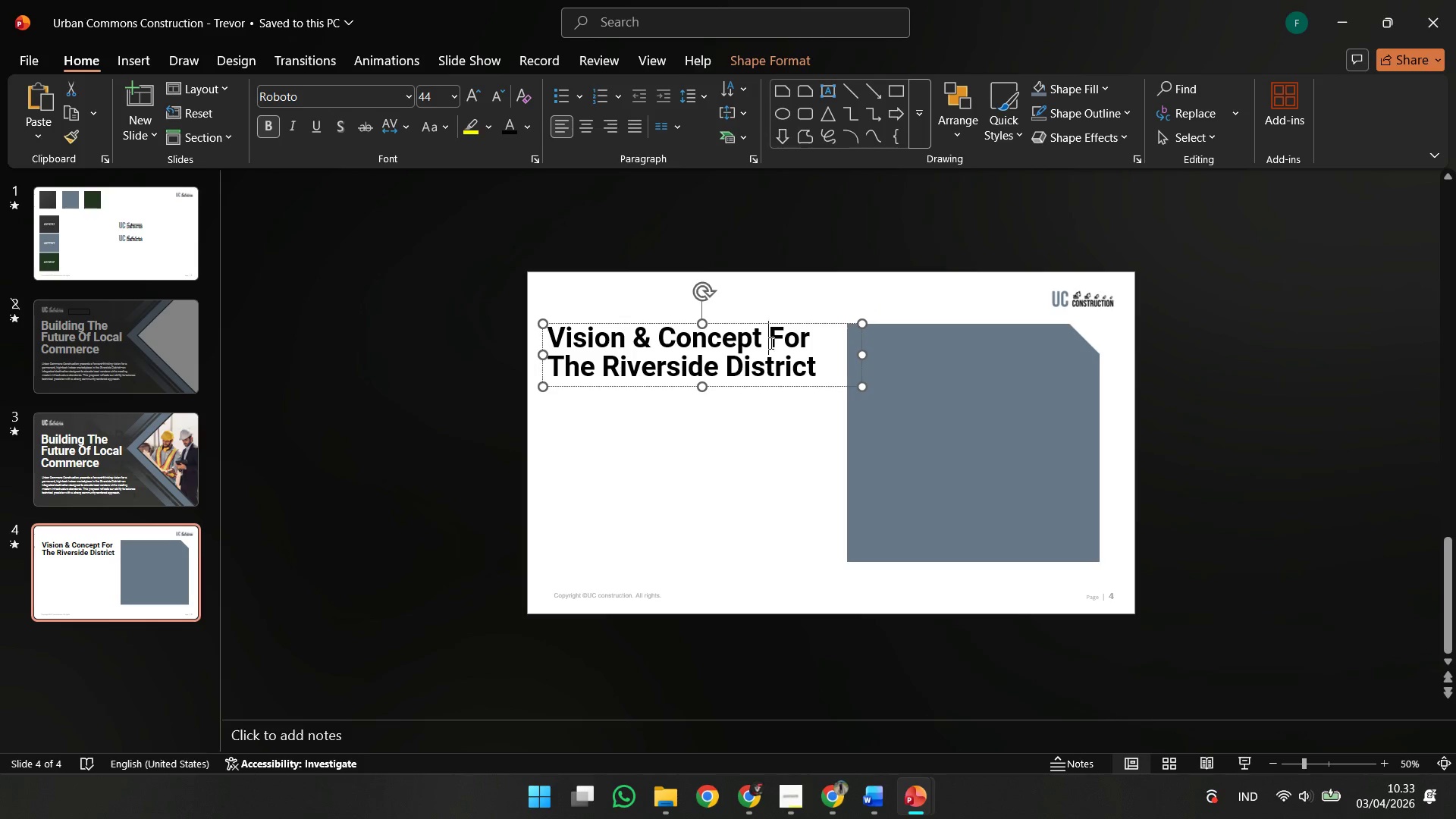 
key(Control+A)
 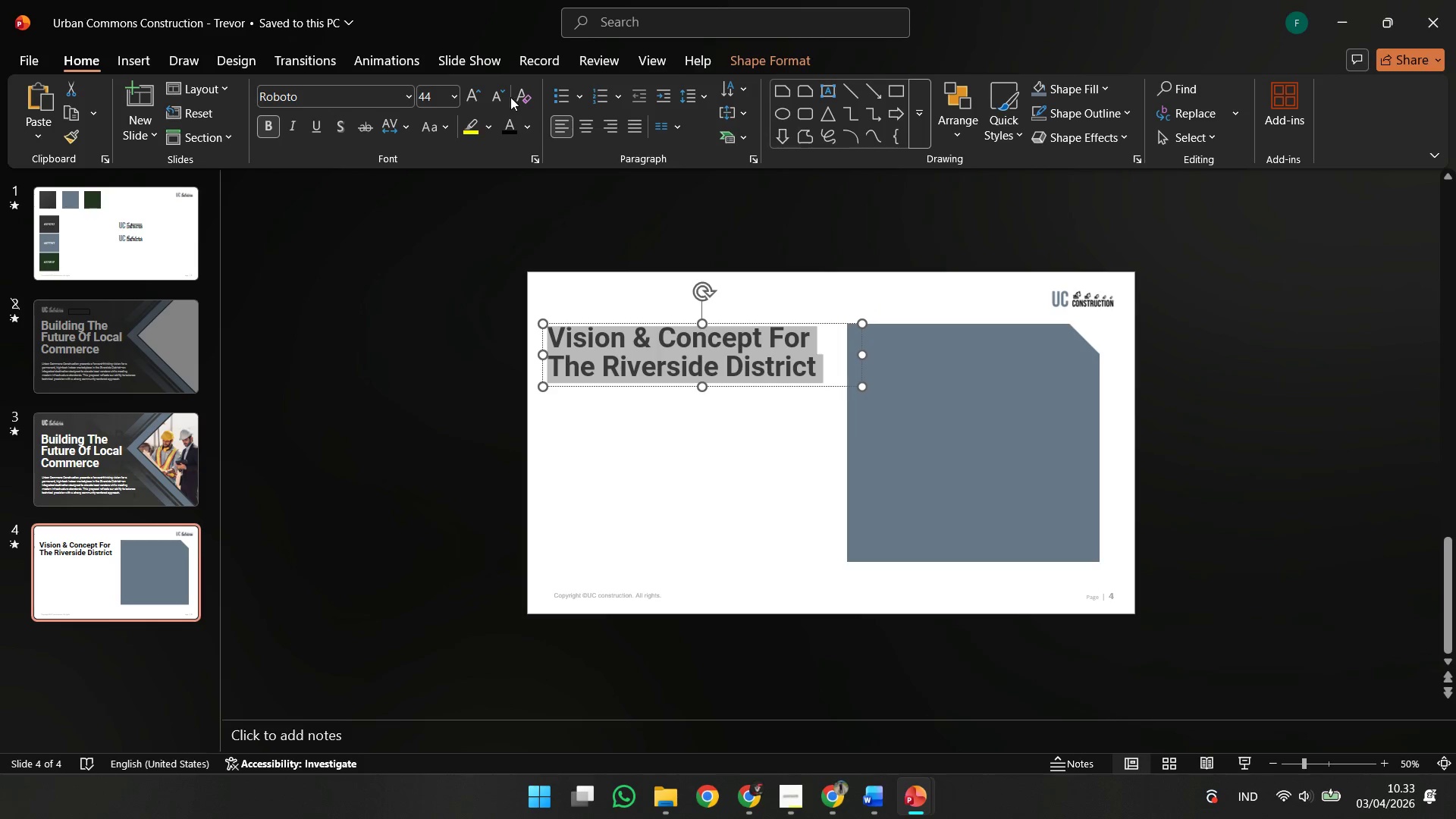 
double_click([501, 96])
 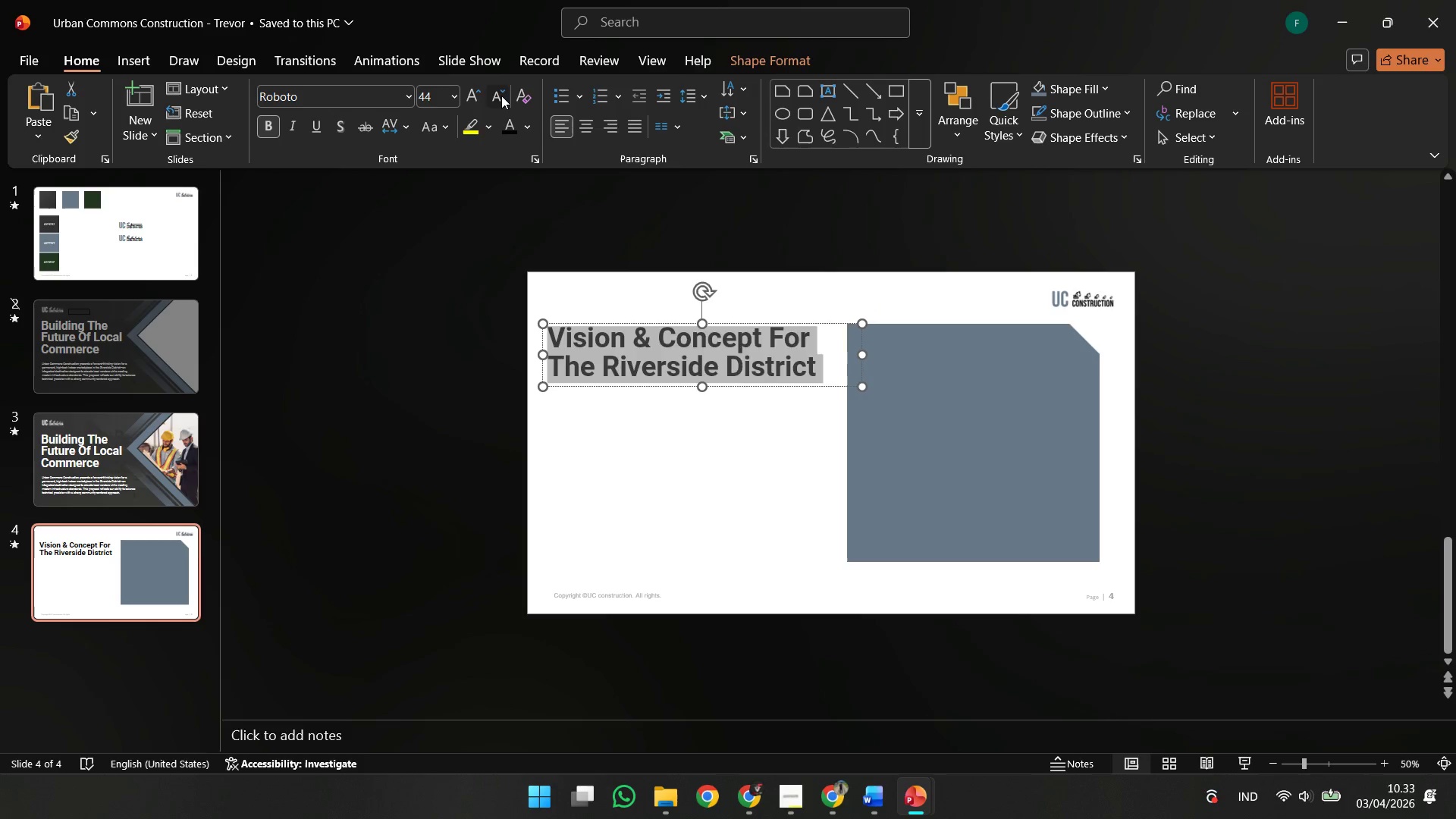 
triple_click([501, 96])
 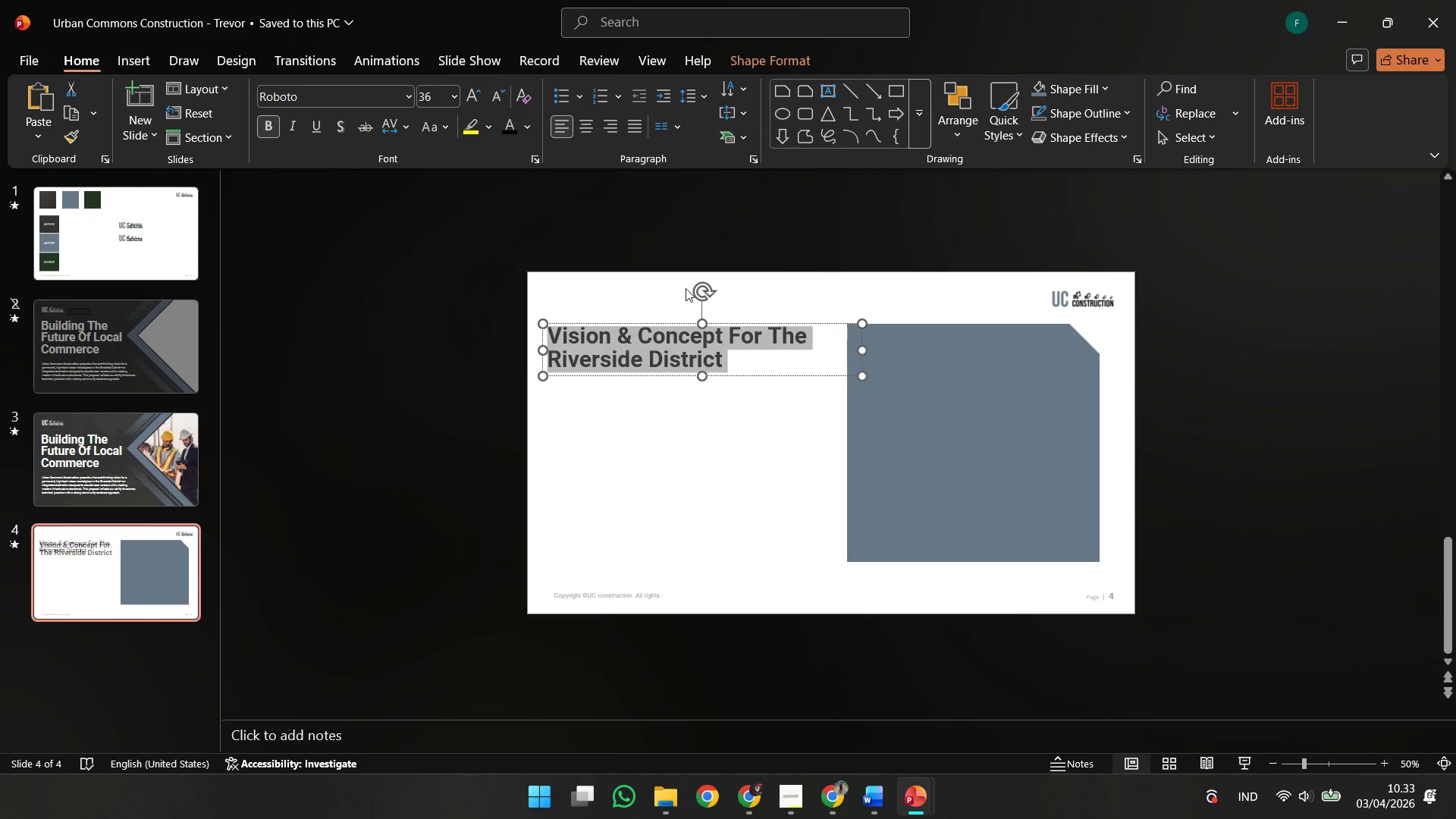 
left_click([841, 494])
 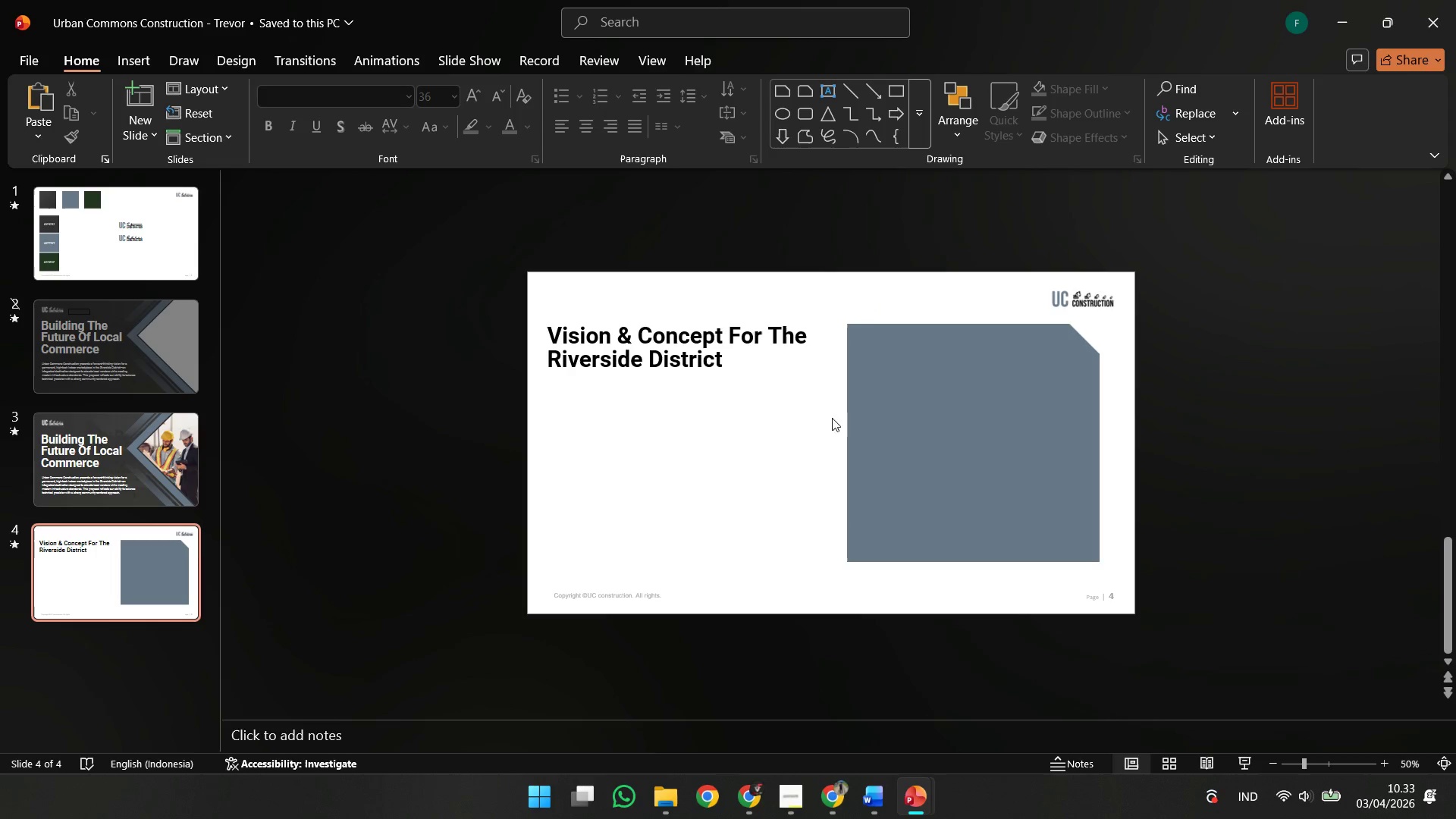 
left_click([779, 367])
 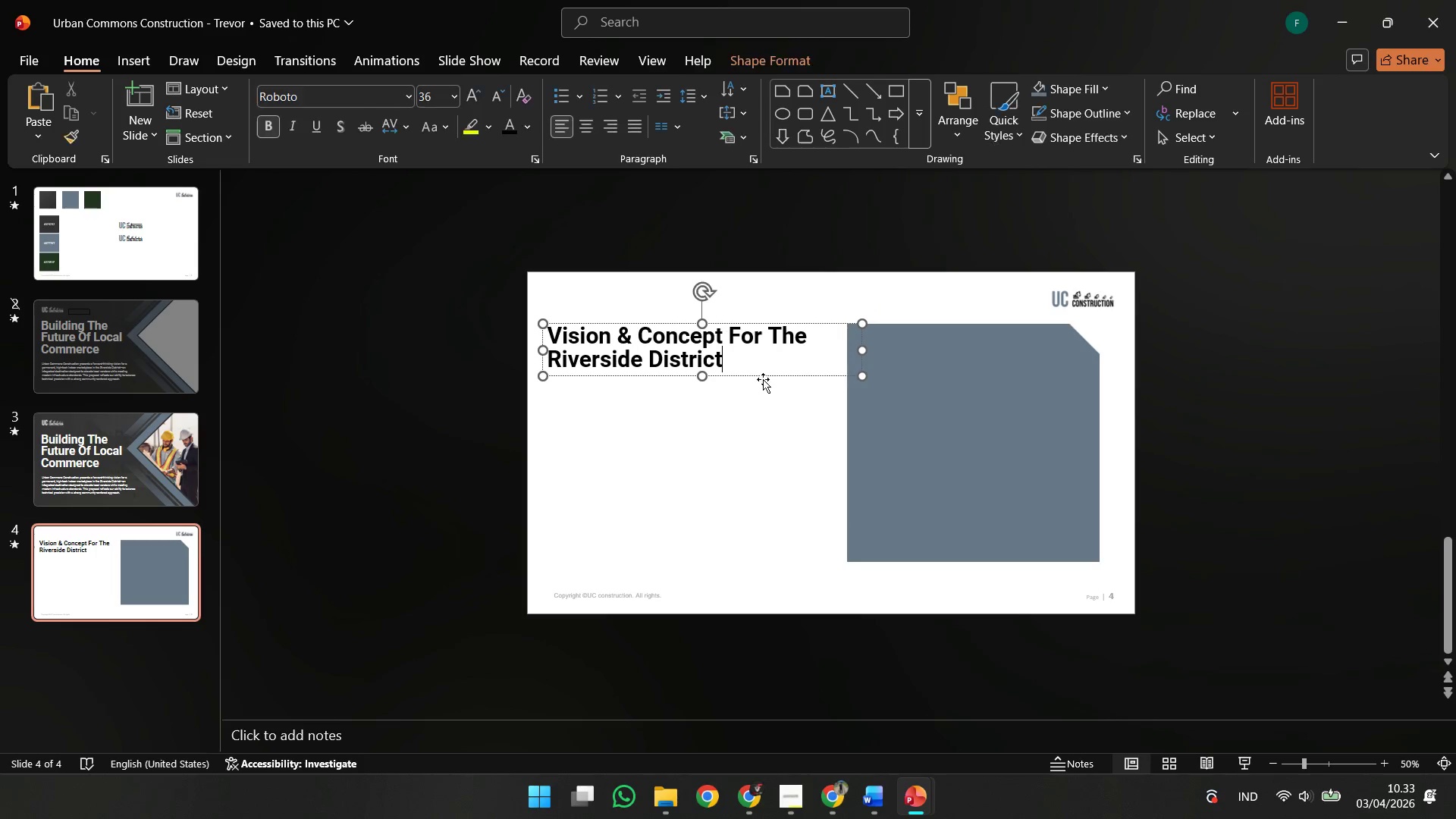 
hold_key(key=ShiftLeft, duration=0.62)
left_click_drag(start_coordinate=[768, 373], to_coordinate=[782, 373])
 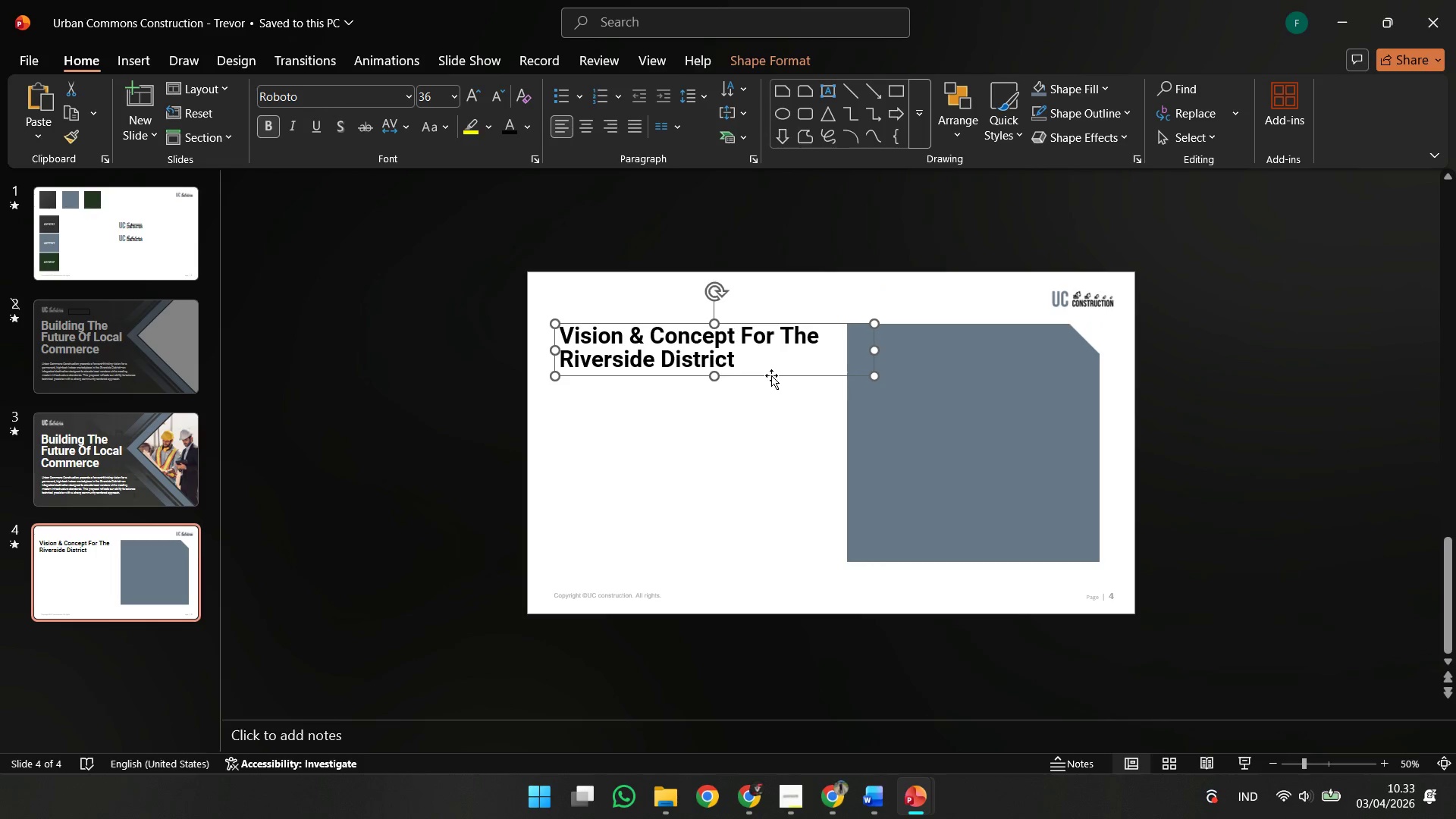 
hold_key(key=ShiftLeft, duration=0.75)
left_click_drag(start_coordinate=[771, 375], to_coordinate=[777, 348])
 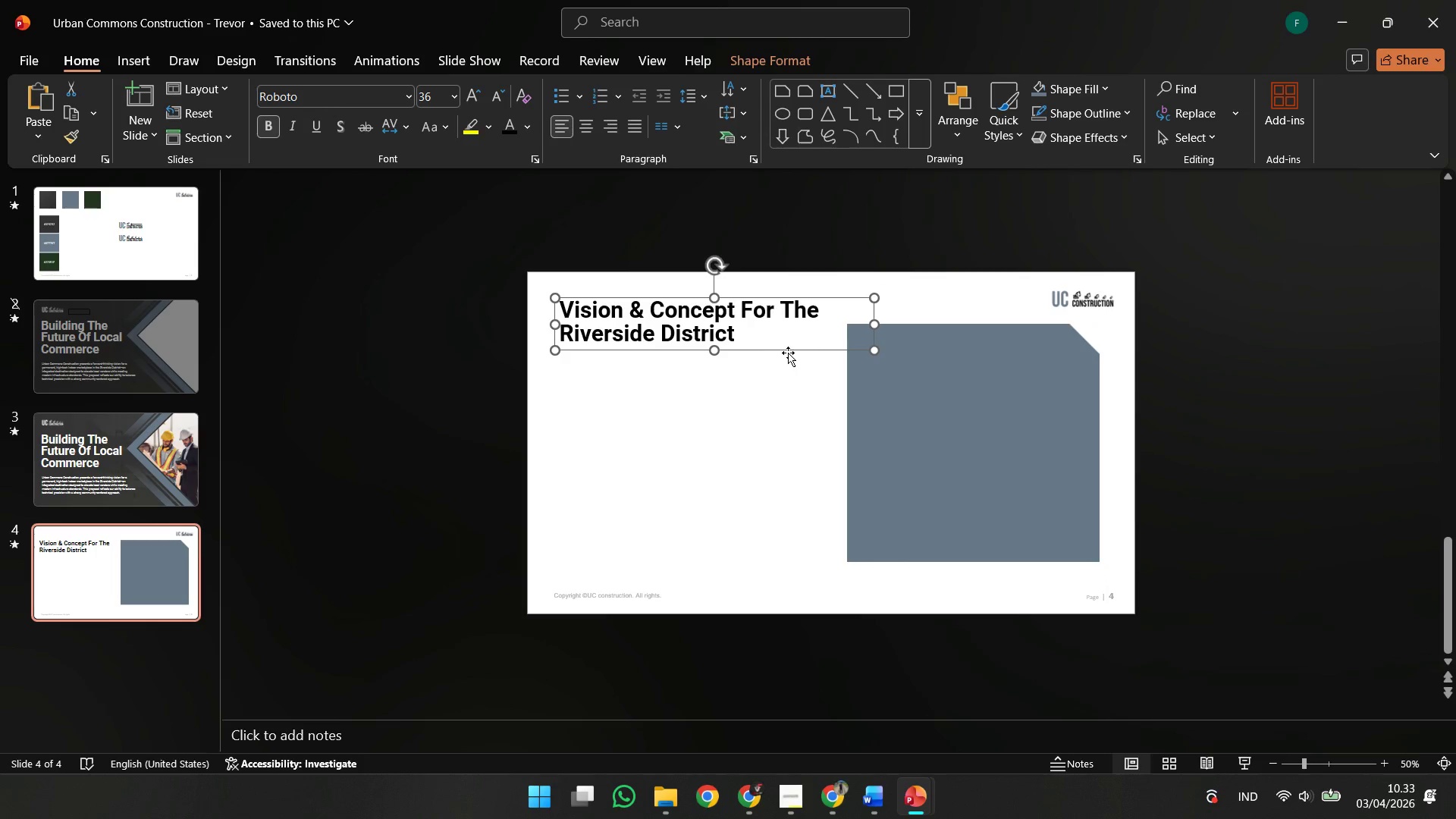 
hold_key(key=ShiftLeft, duration=0.61)
left_click_drag(start_coordinate=[788, 353], to_coordinate=[778, 353])
 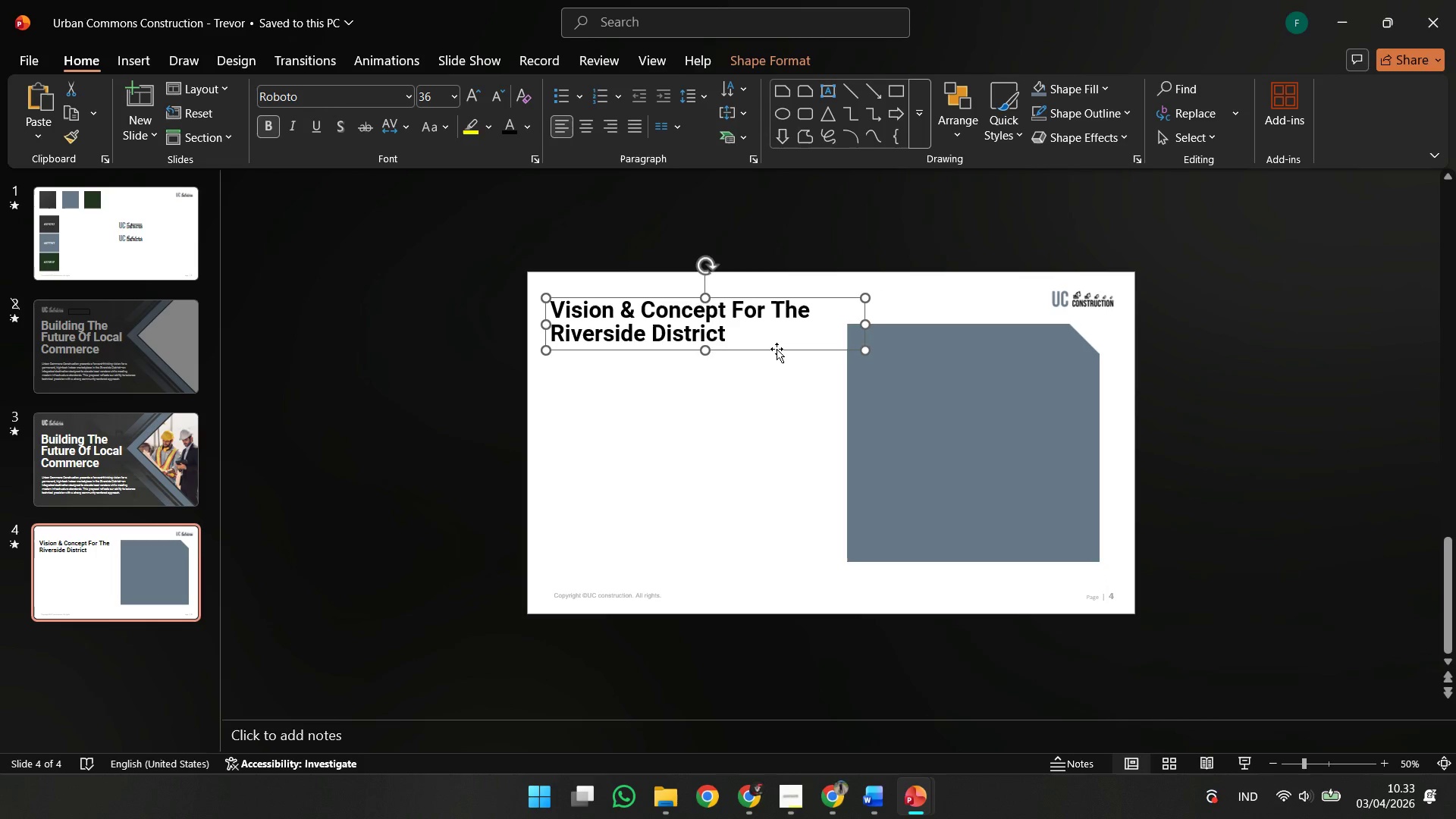 
hold_key(key=ShiftLeft, duration=2.88)
left_click_drag(start_coordinate=[777, 348], to_coordinate=[780, 355])
 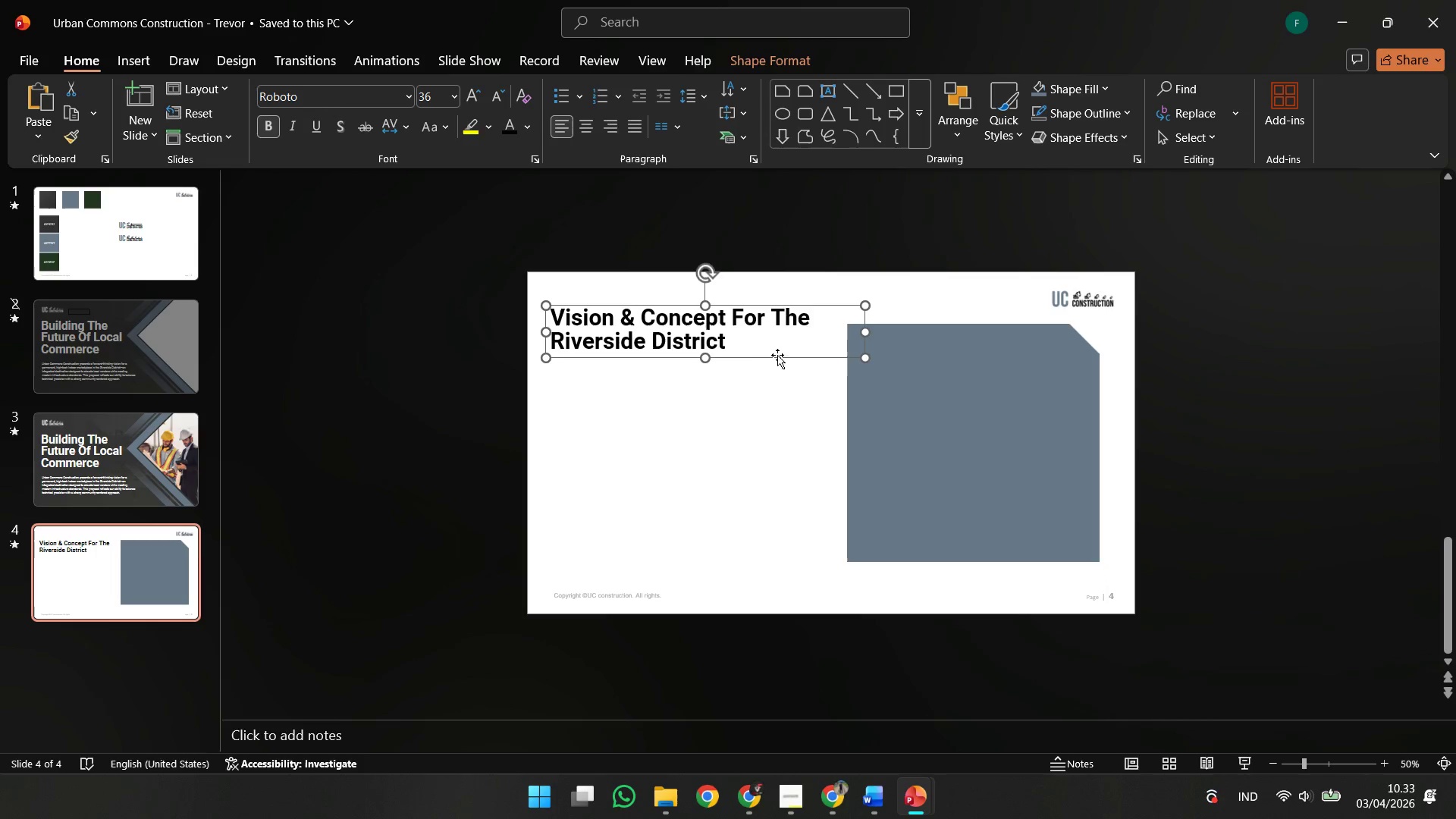 
hold_key(key=ShiftLeft, duration=0.69)
left_click_drag(start_coordinate=[777, 355], to_coordinate=[787, 354])
 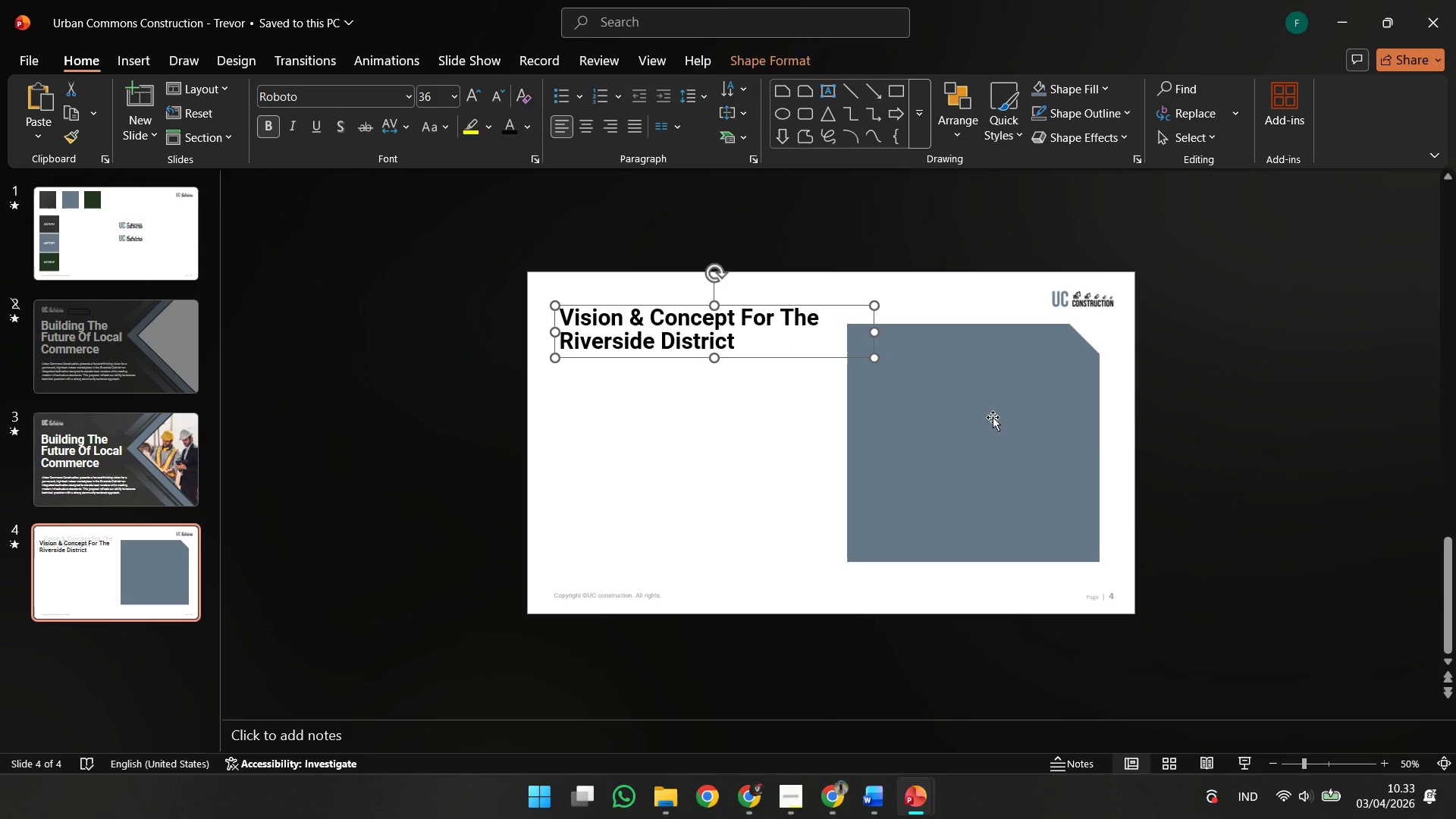 
left_click([1022, 422])
 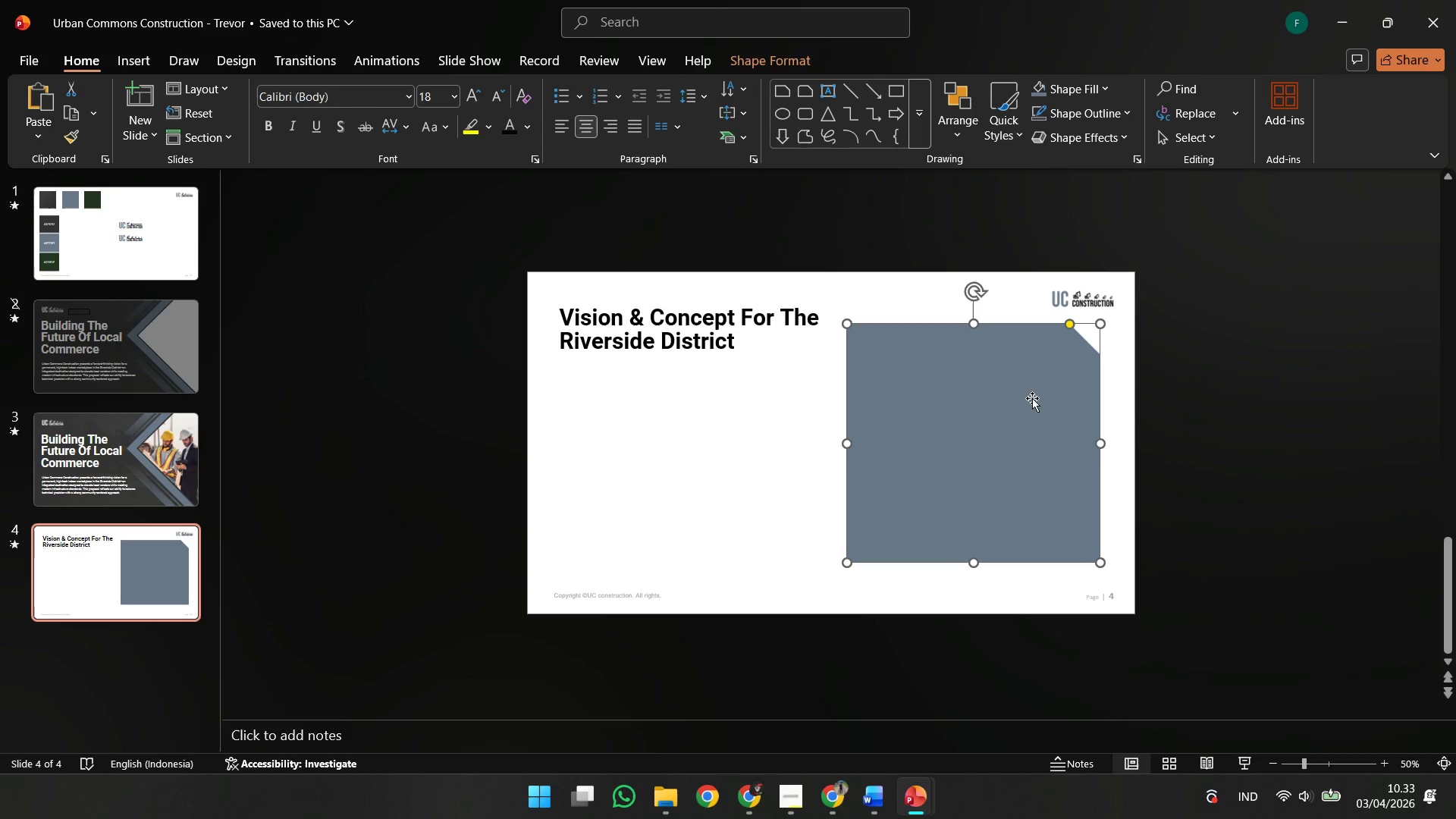 
hold_key(key=ControlLeft, duration=0.62)
left_click_drag(start_coordinate=[1032, 398], to_coordinate=[839, 398])
 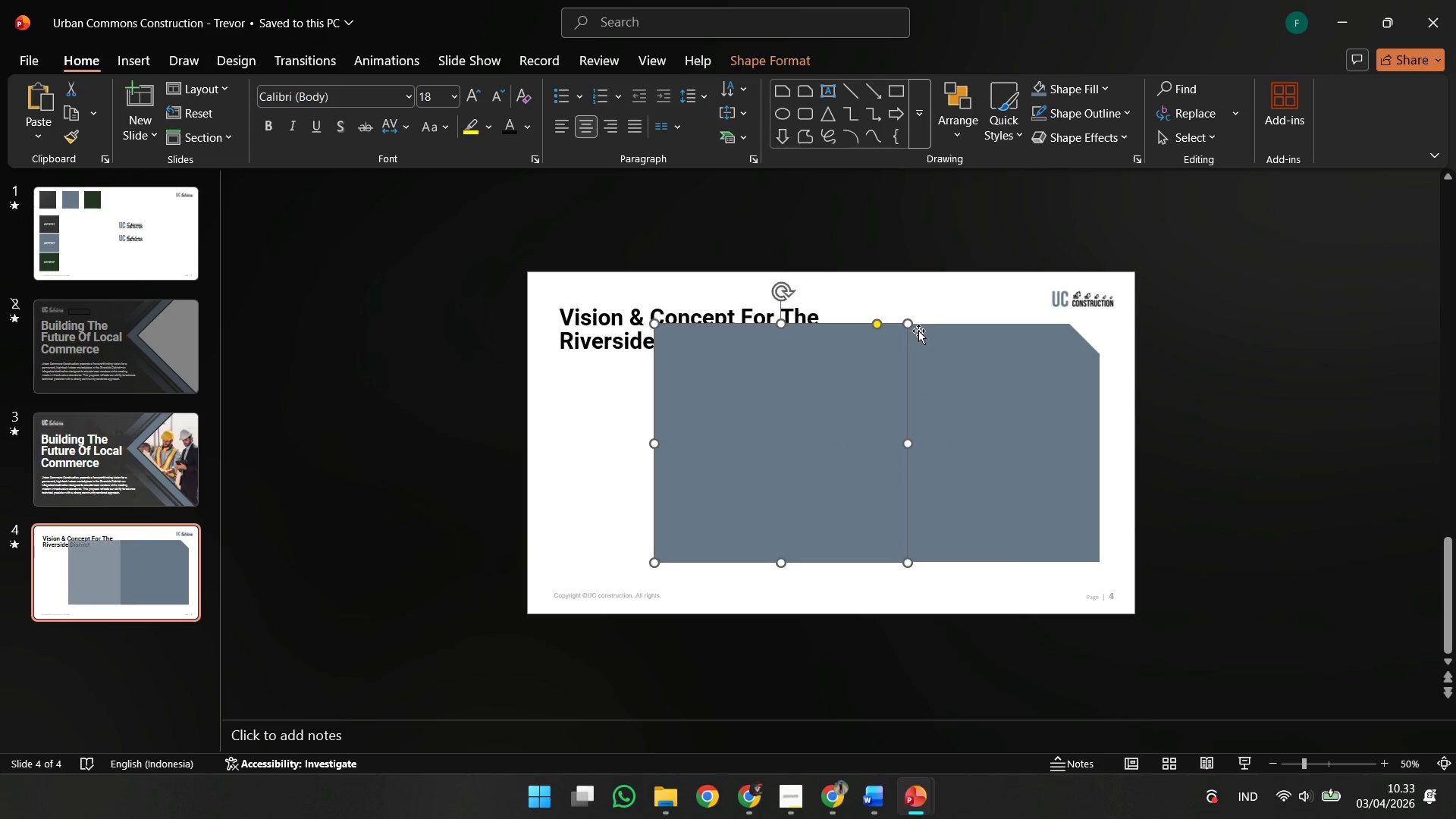 
hold_key(key=ShiftLeft, duration=0.44)
 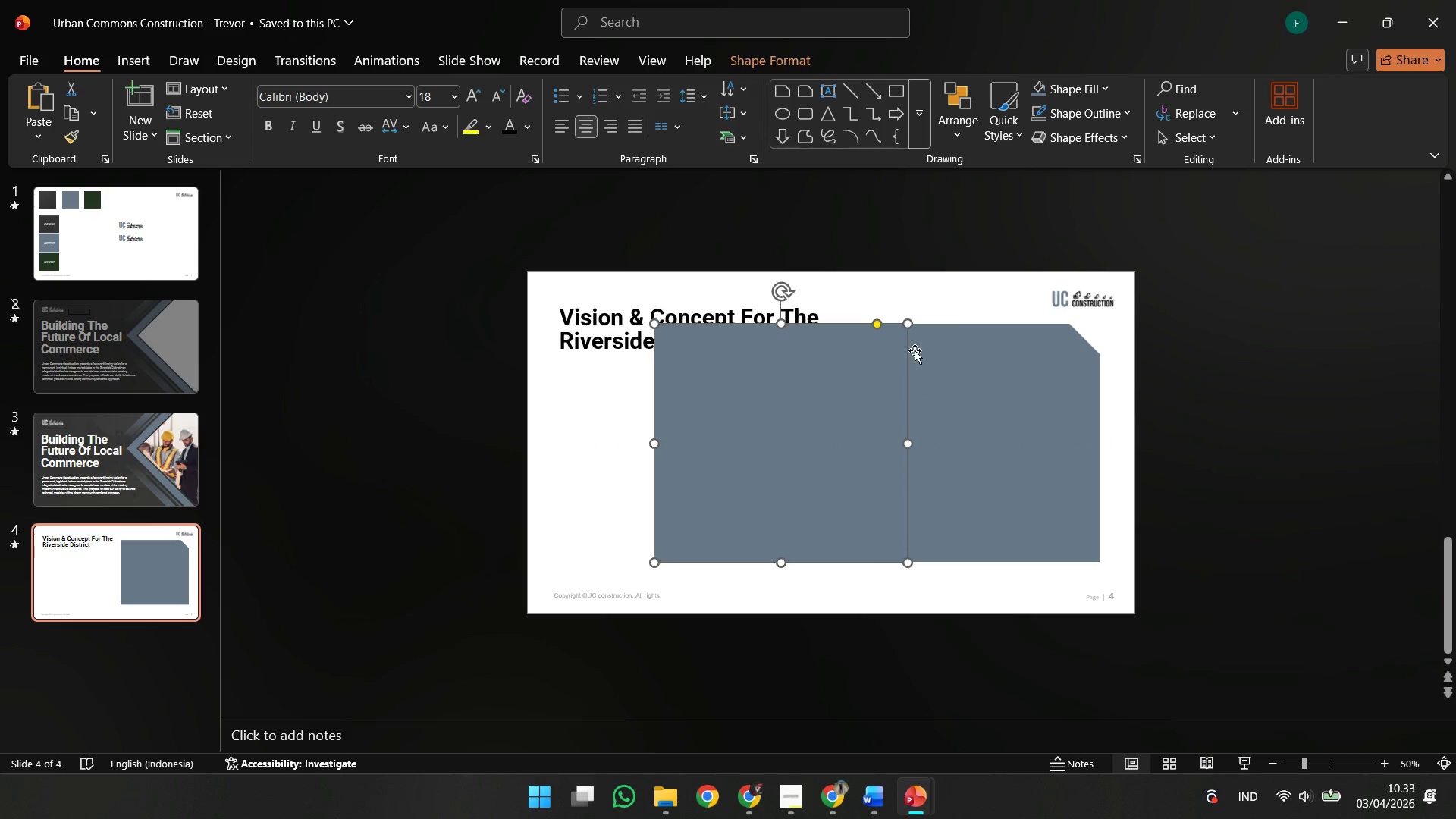 
hold_key(key=ShiftLeft, duration=2.59)
left_click_drag(start_coordinate=[905, 325], to_coordinate=[682, 551])
 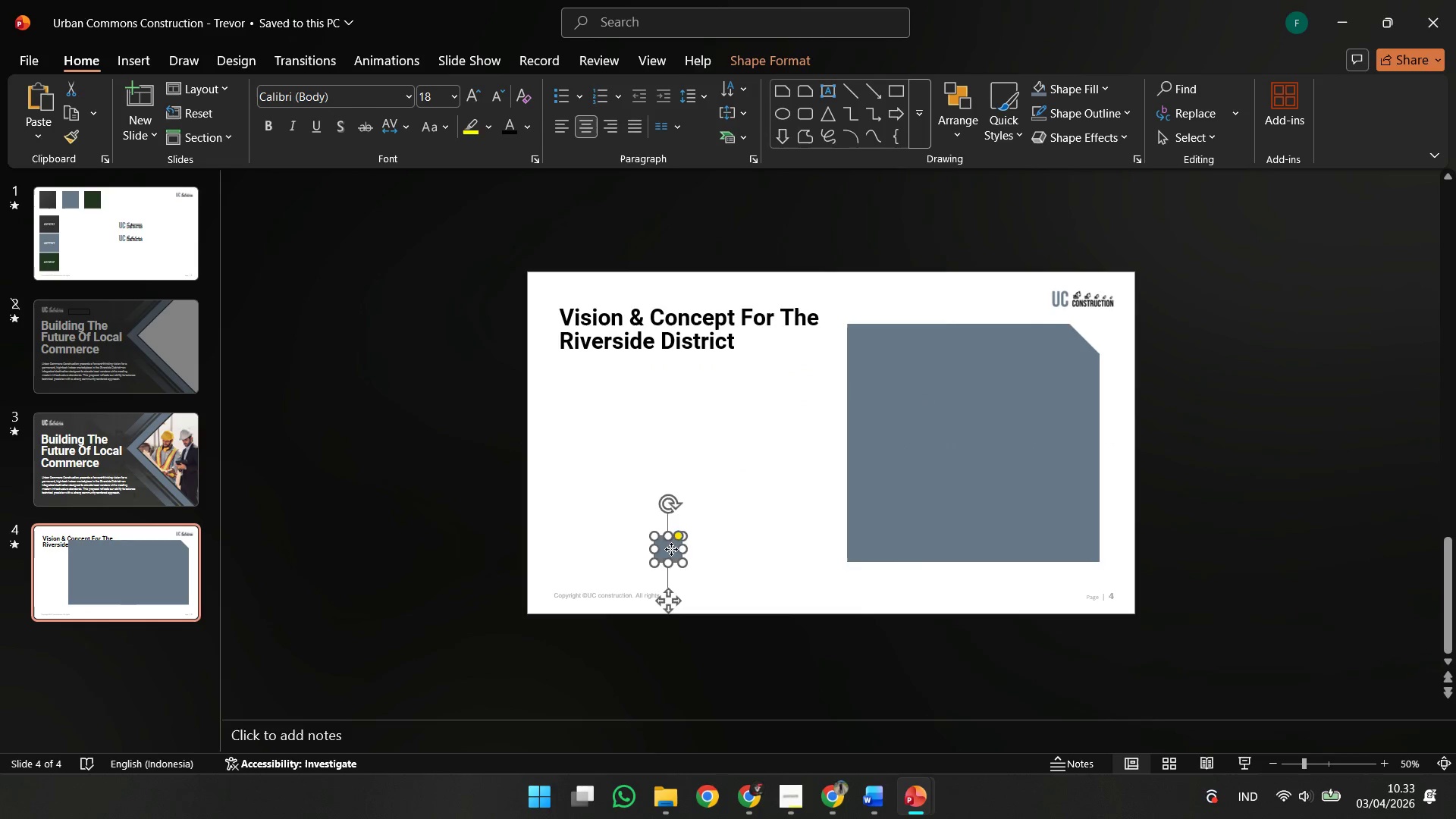 
left_click_drag(start_coordinate=[671, 549], to_coordinate=[583, 394])
 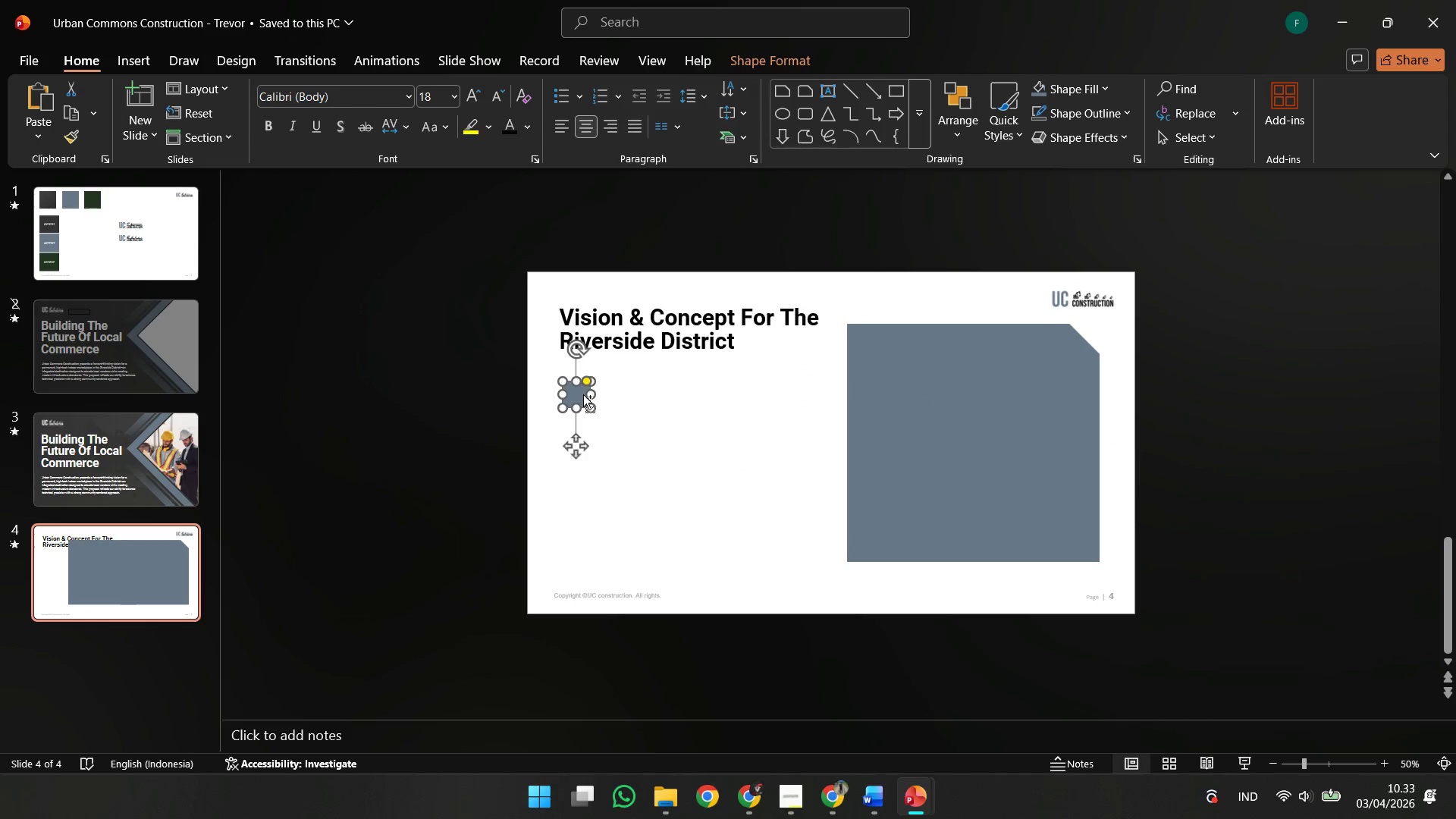 
hold_key(key=ControlLeft, duration=0.42)
scroll: coordinate [588, 395], scroll_direction: up, amount: 4.0
 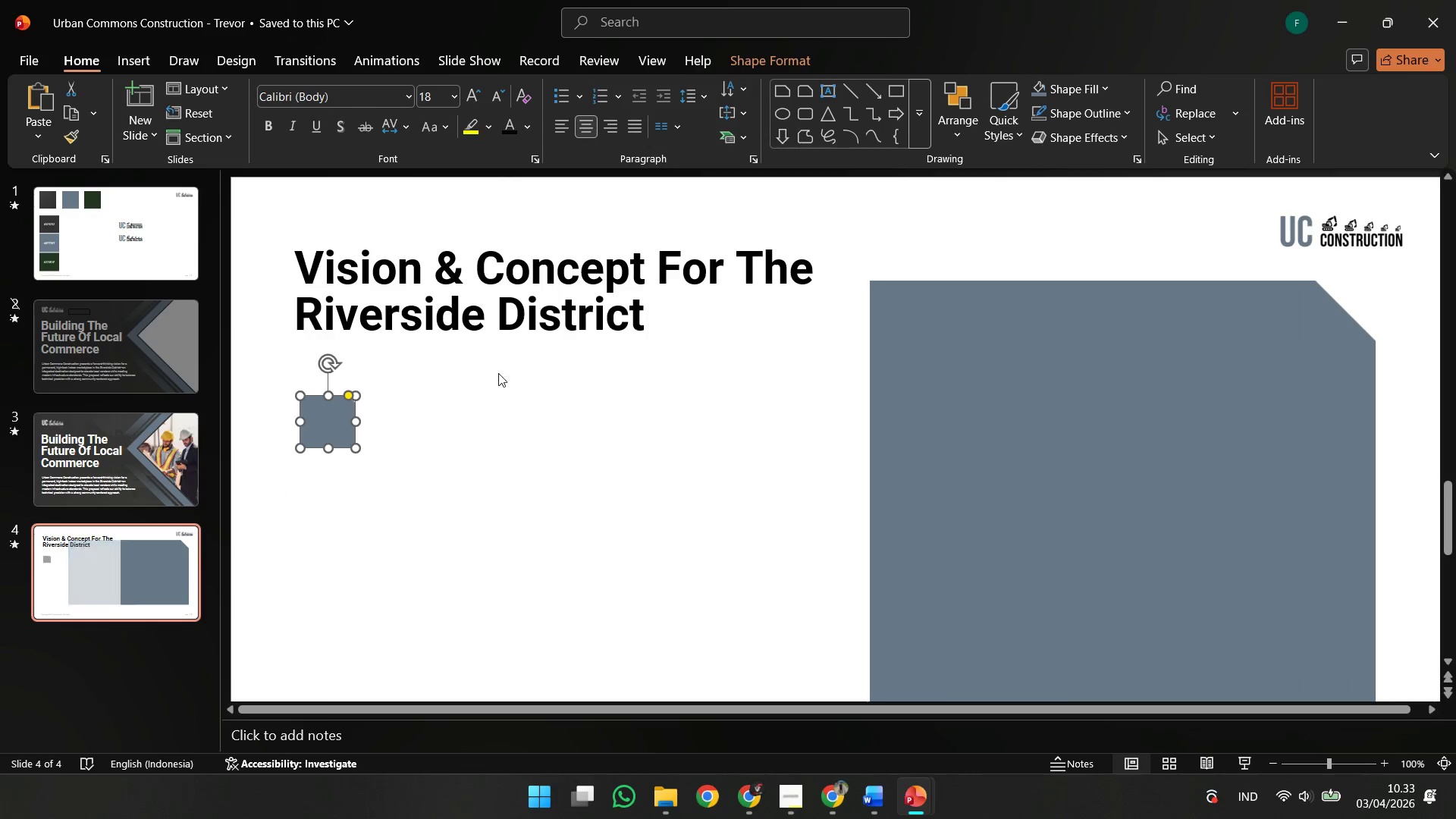 
hold_key(key=ShiftLeft, duration=1.22)
left_click_drag(start_coordinate=[347, 396], to_coordinate=[339, 396])
 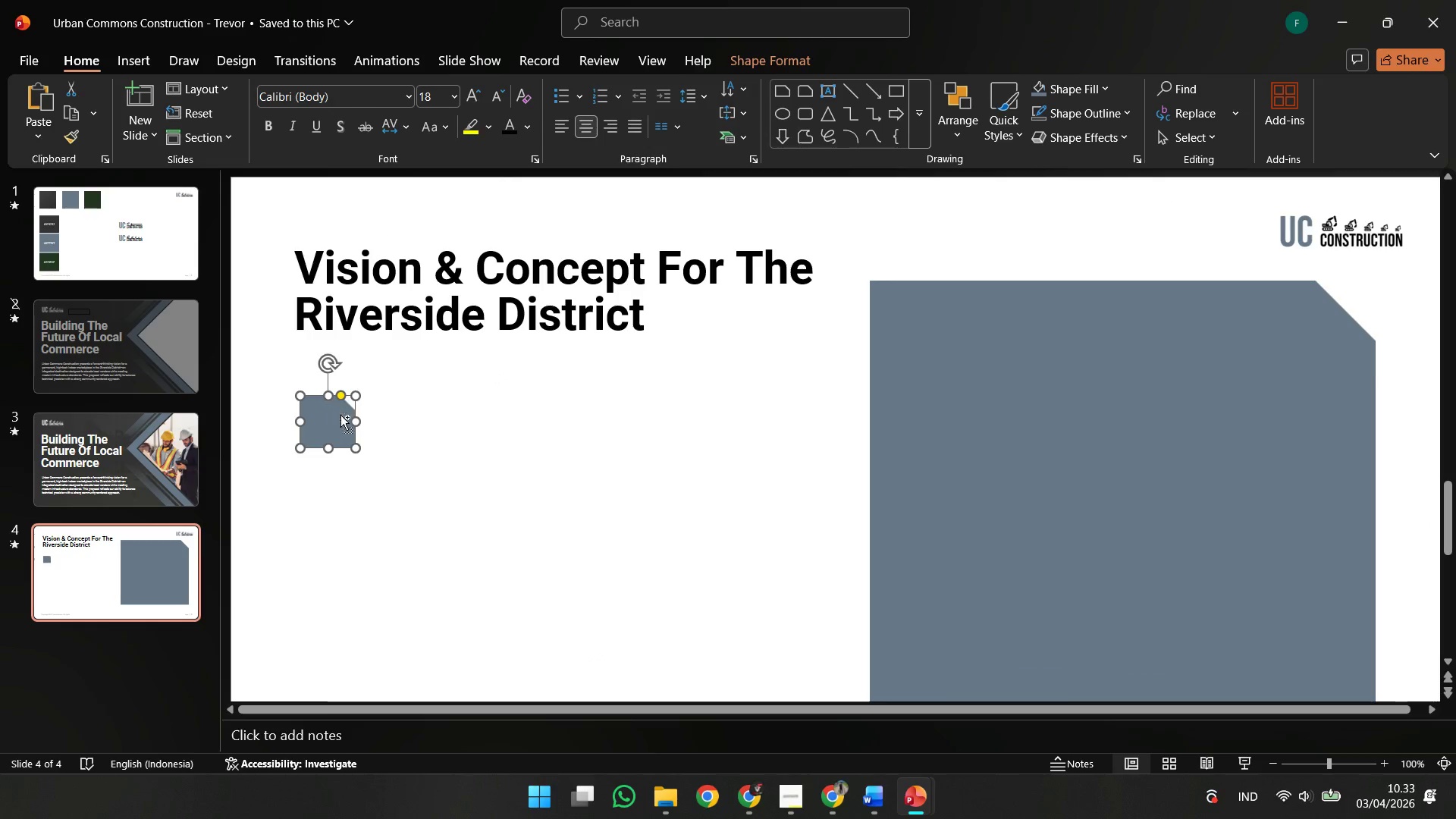 
left_click_drag(start_coordinate=[340, 416], to_coordinate=[344, 435])
 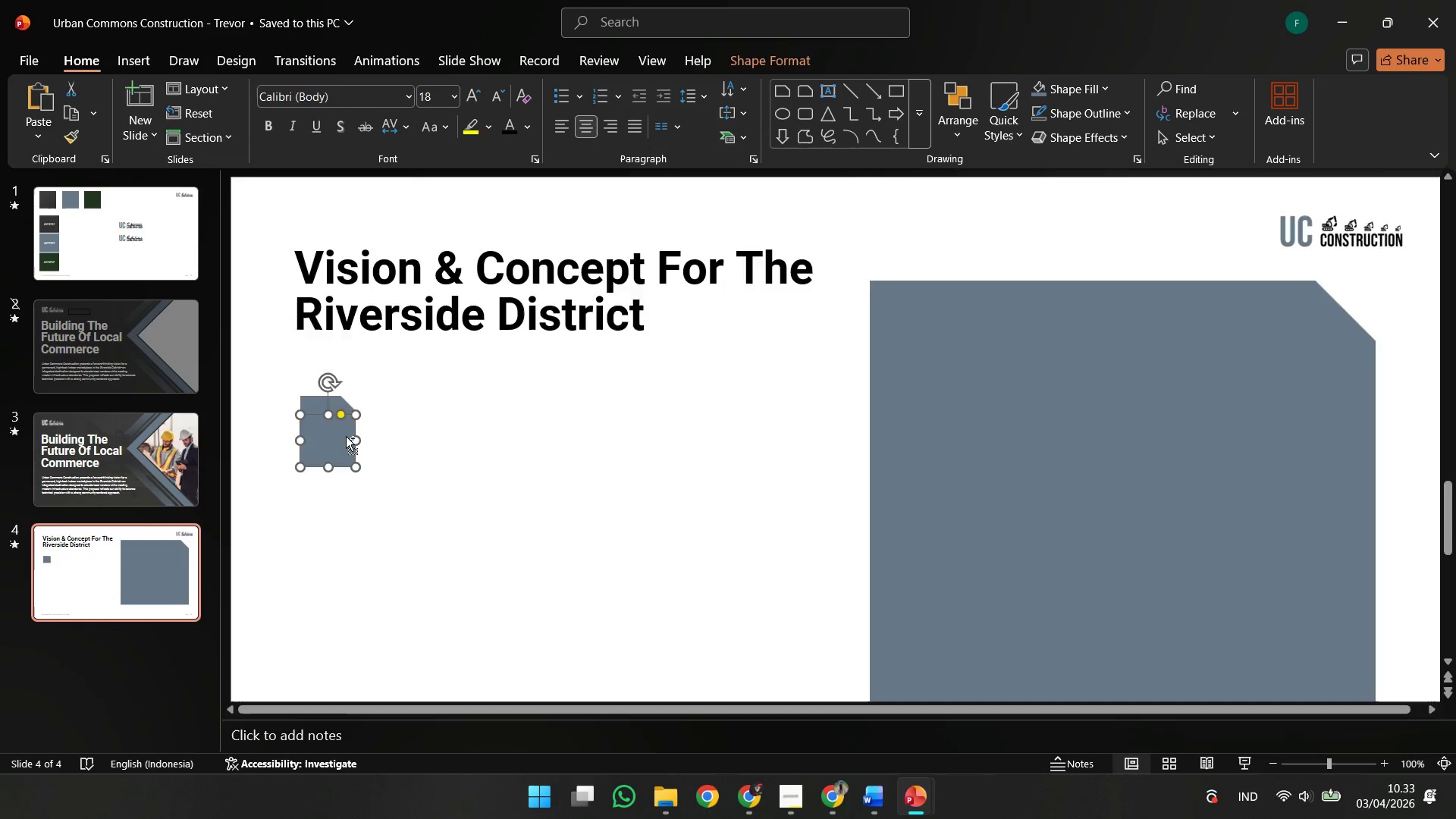 
key(Control+Z)
 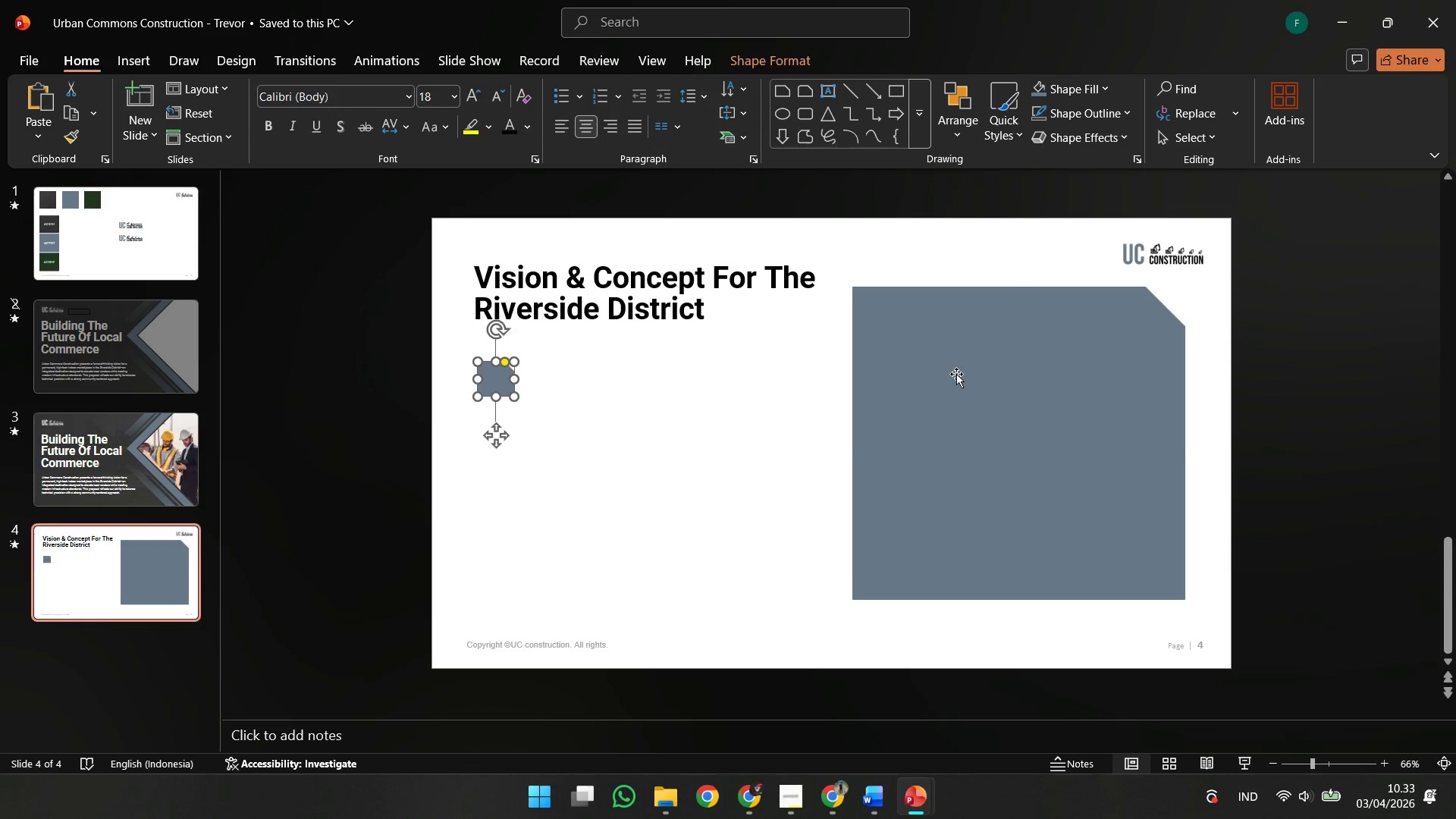 
left_click([956, 374])
 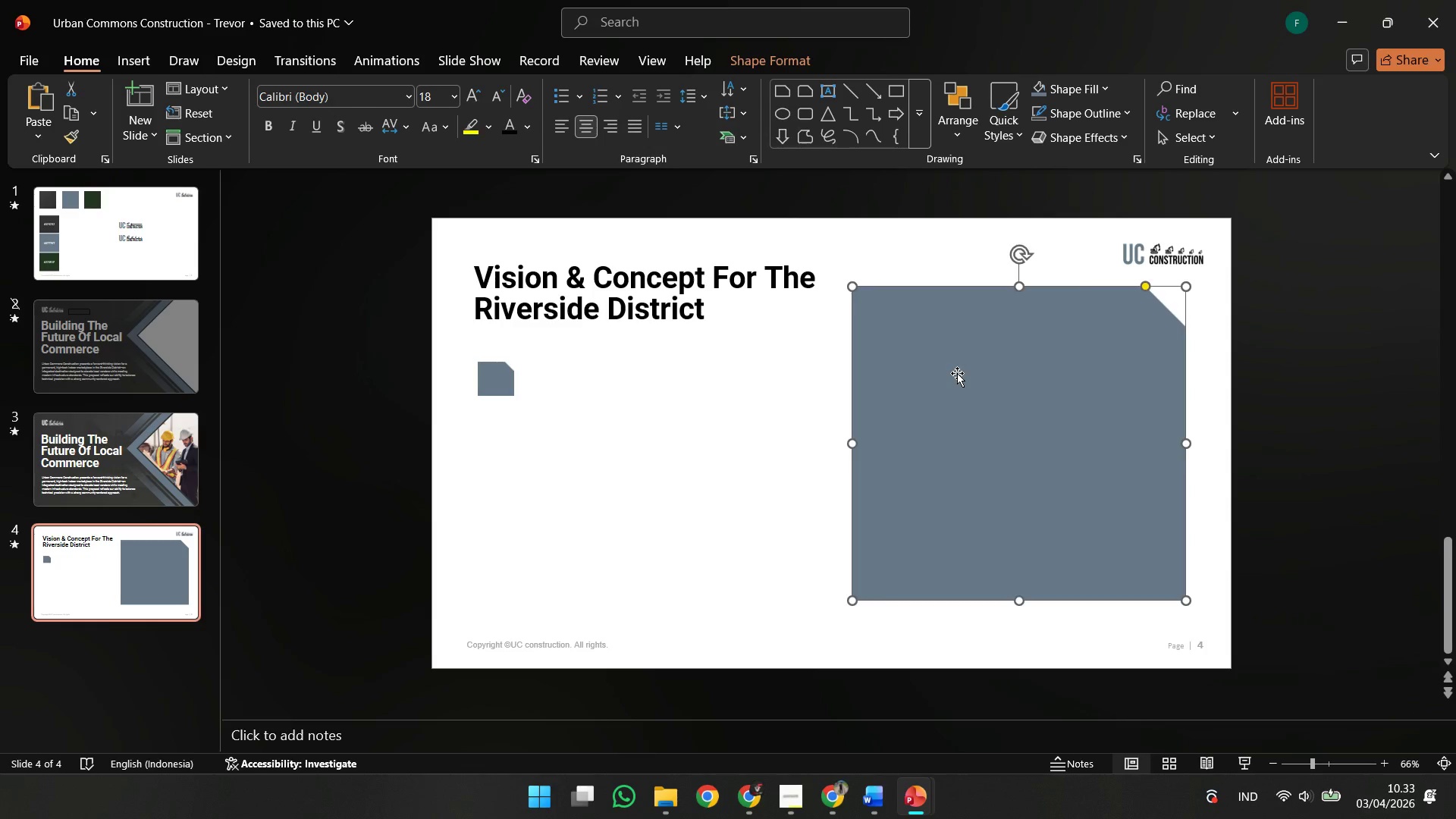 
scroll: coordinate [349, 436], scroll_direction: down, amount: 3.0
 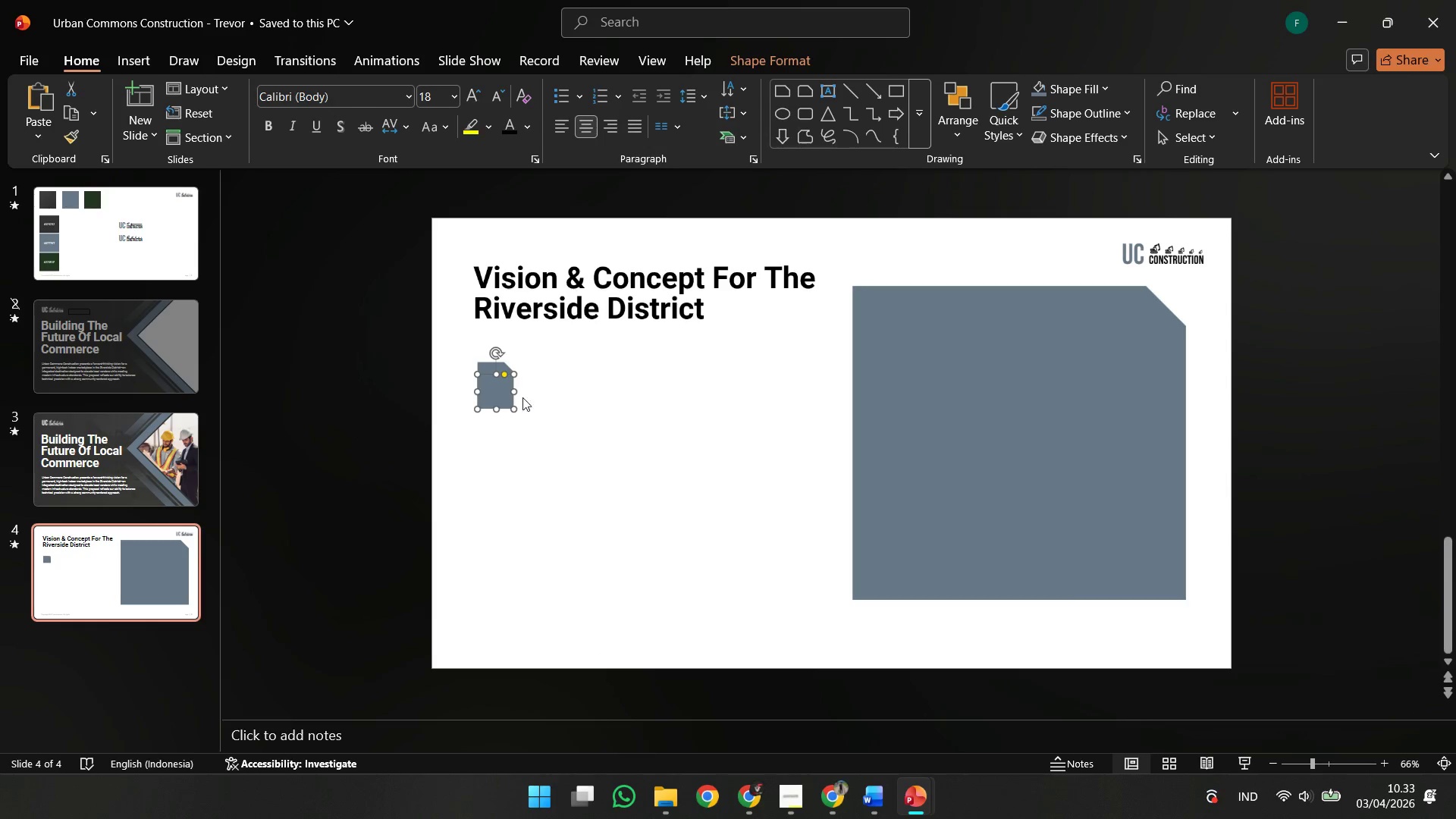 
key(Delete)
 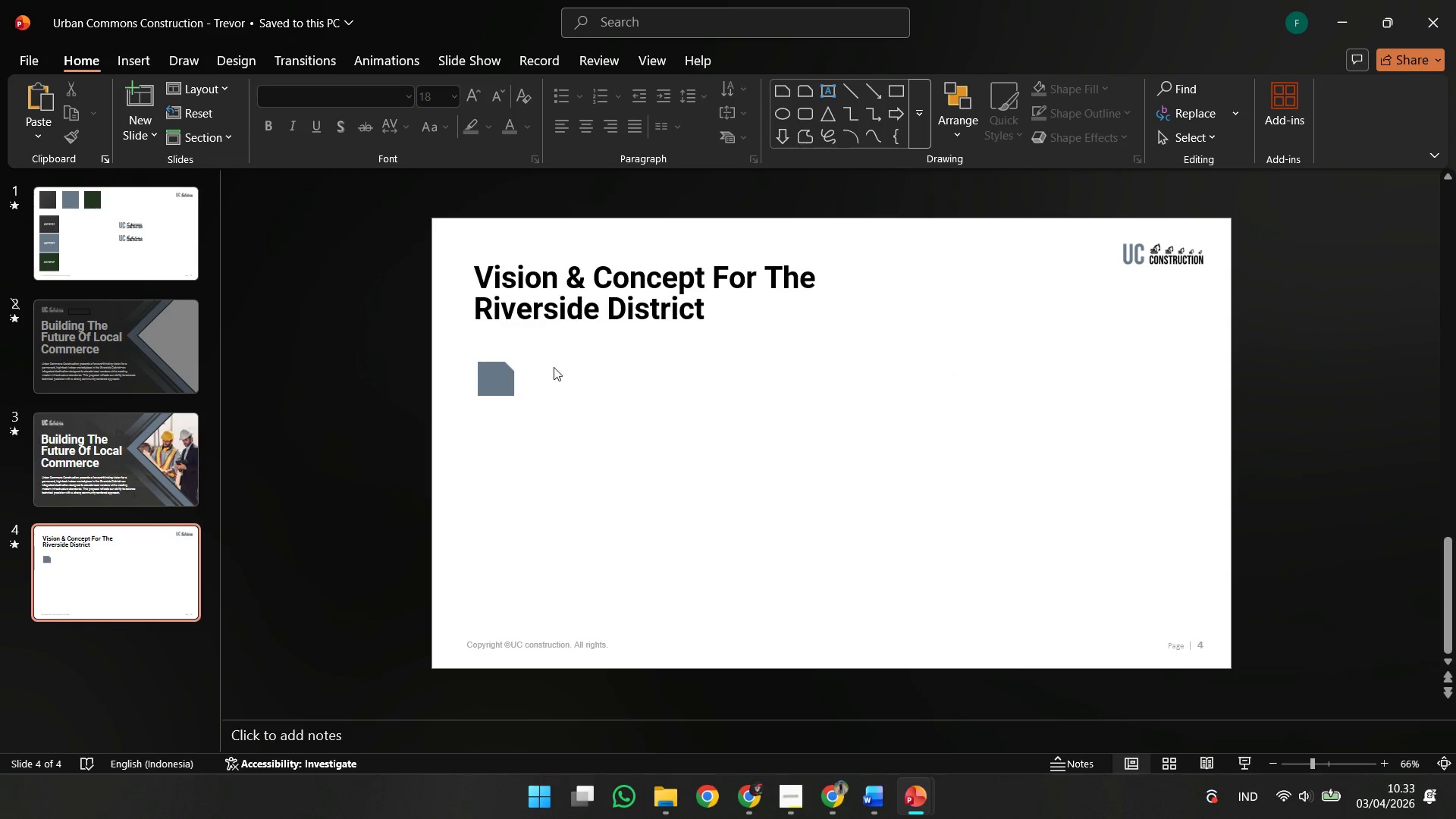 
left_click([504, 376])
 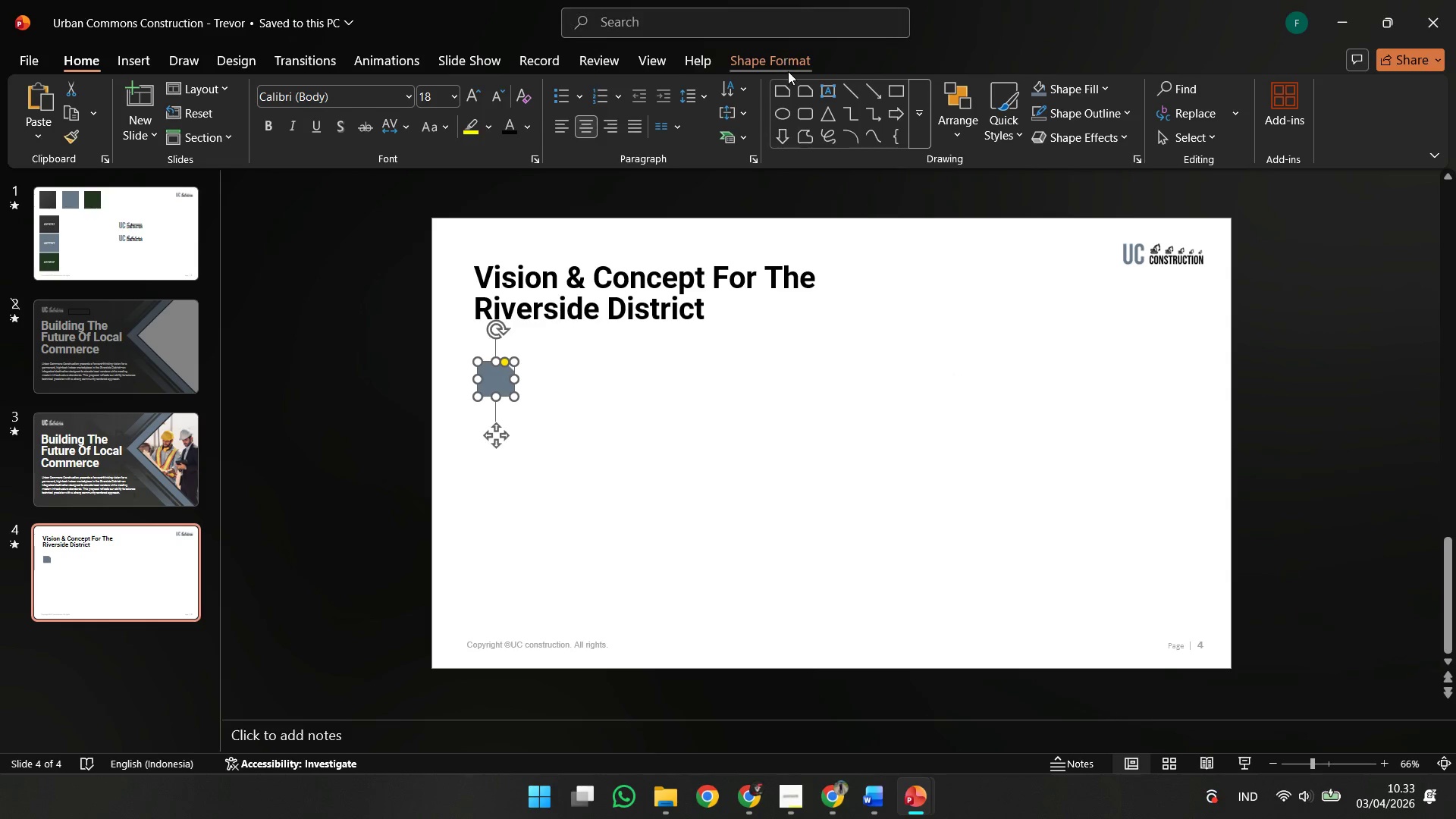 
left_click_drag(start_coordinate=[786, 66], to_coordinate=[1282, 95])
 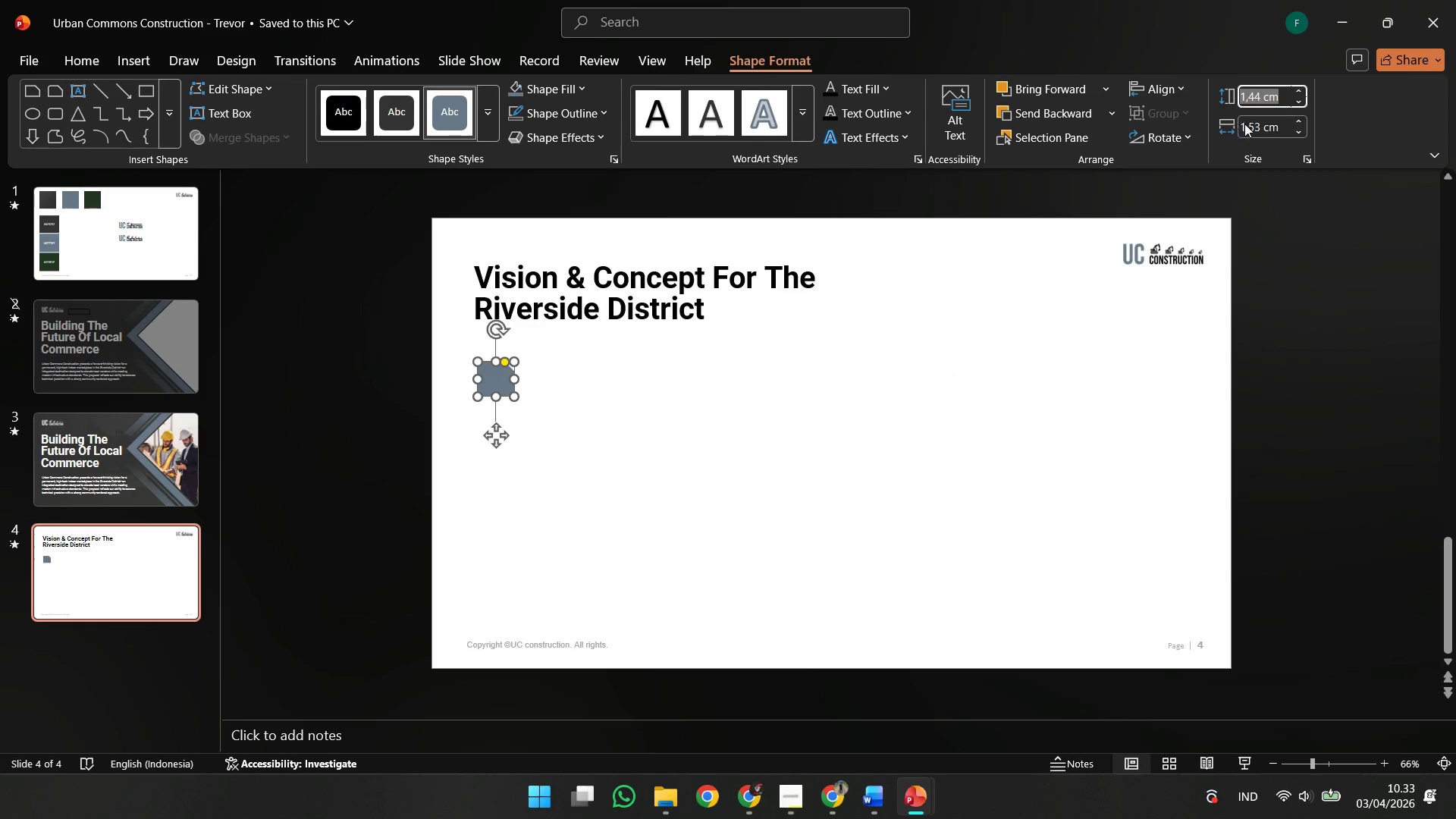 
left_click([1282, 95])
 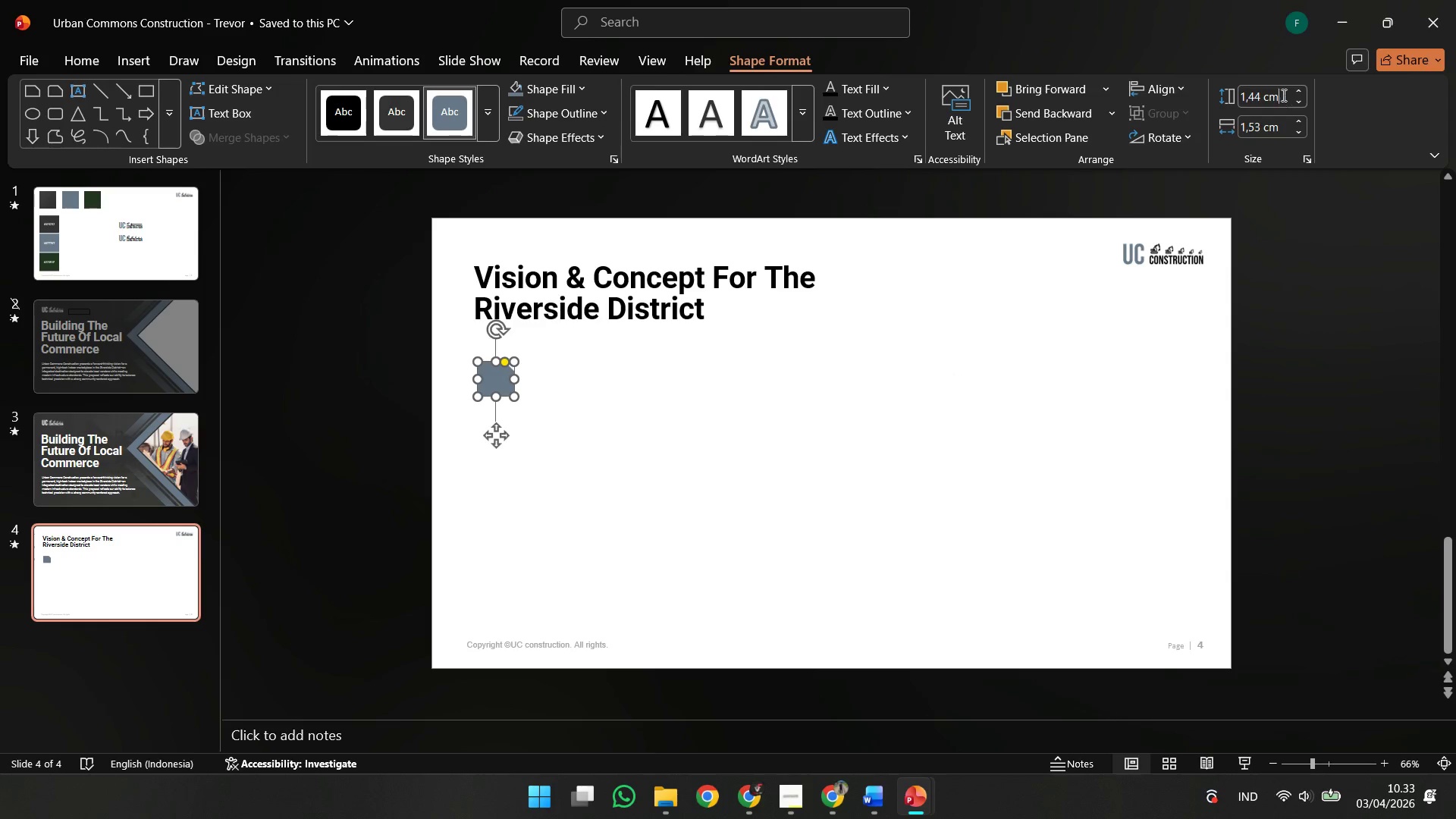 
key(Control+A)
 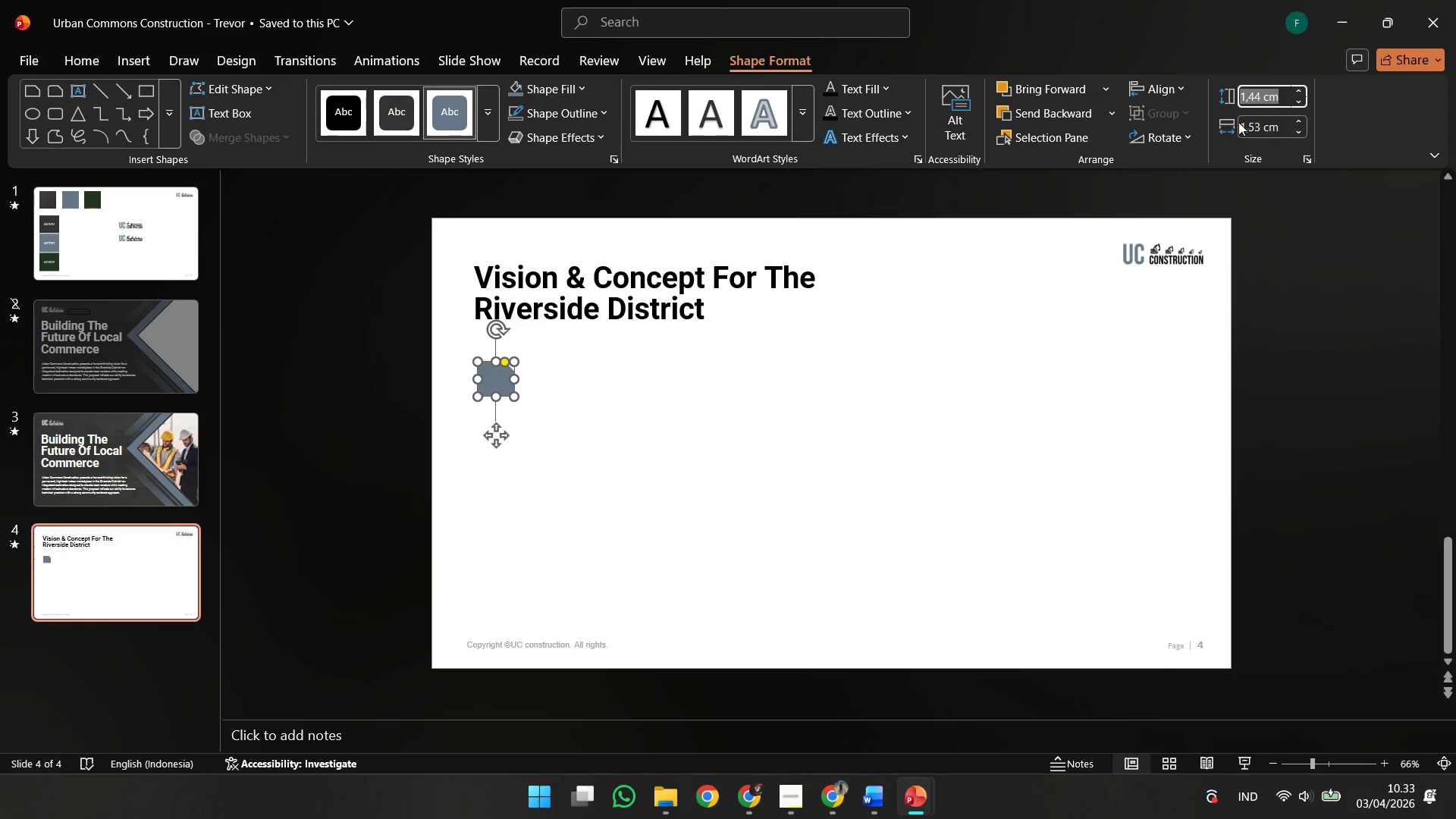 
key(Control+C)
 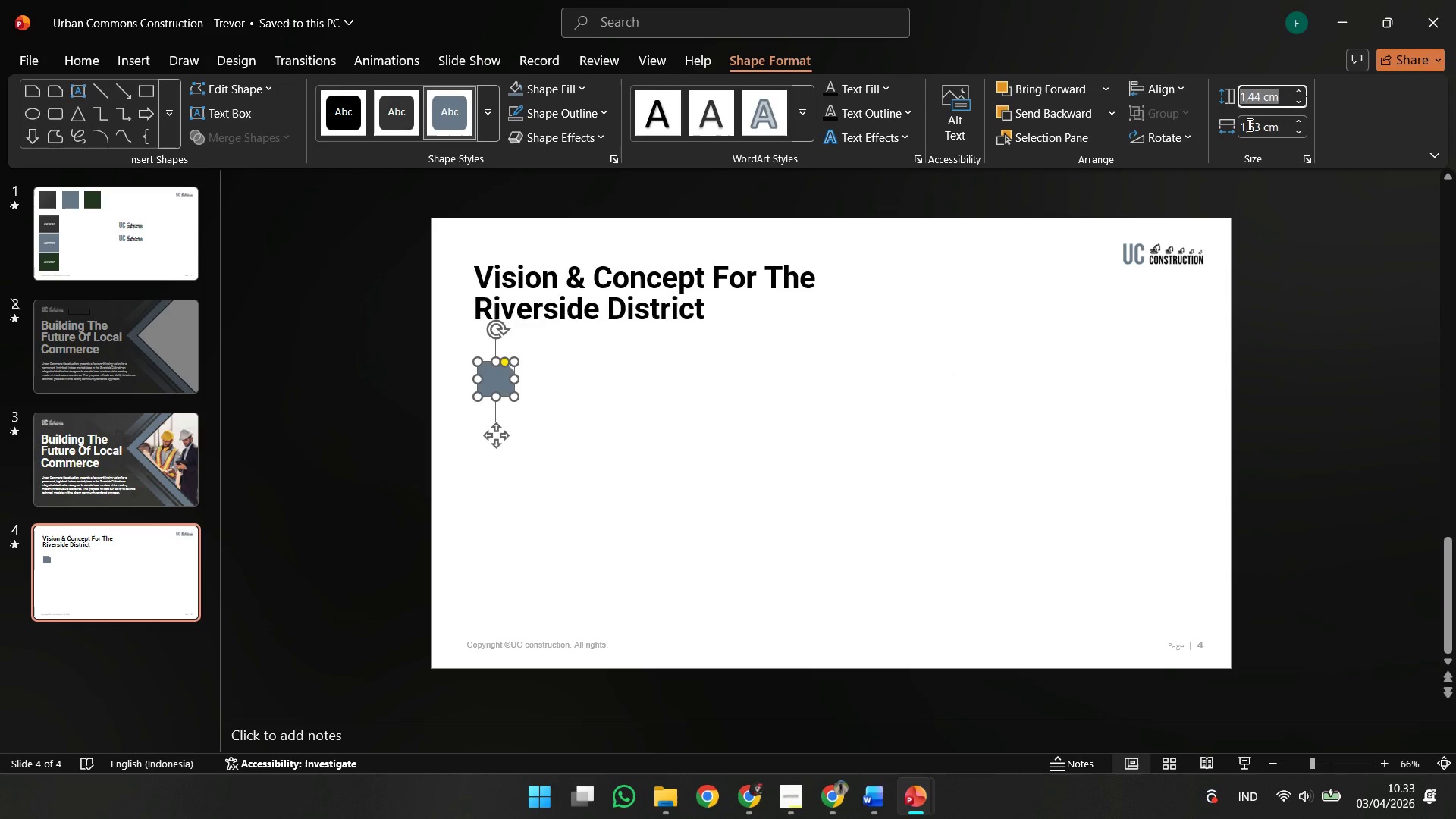 
left_click([1248, 124])
 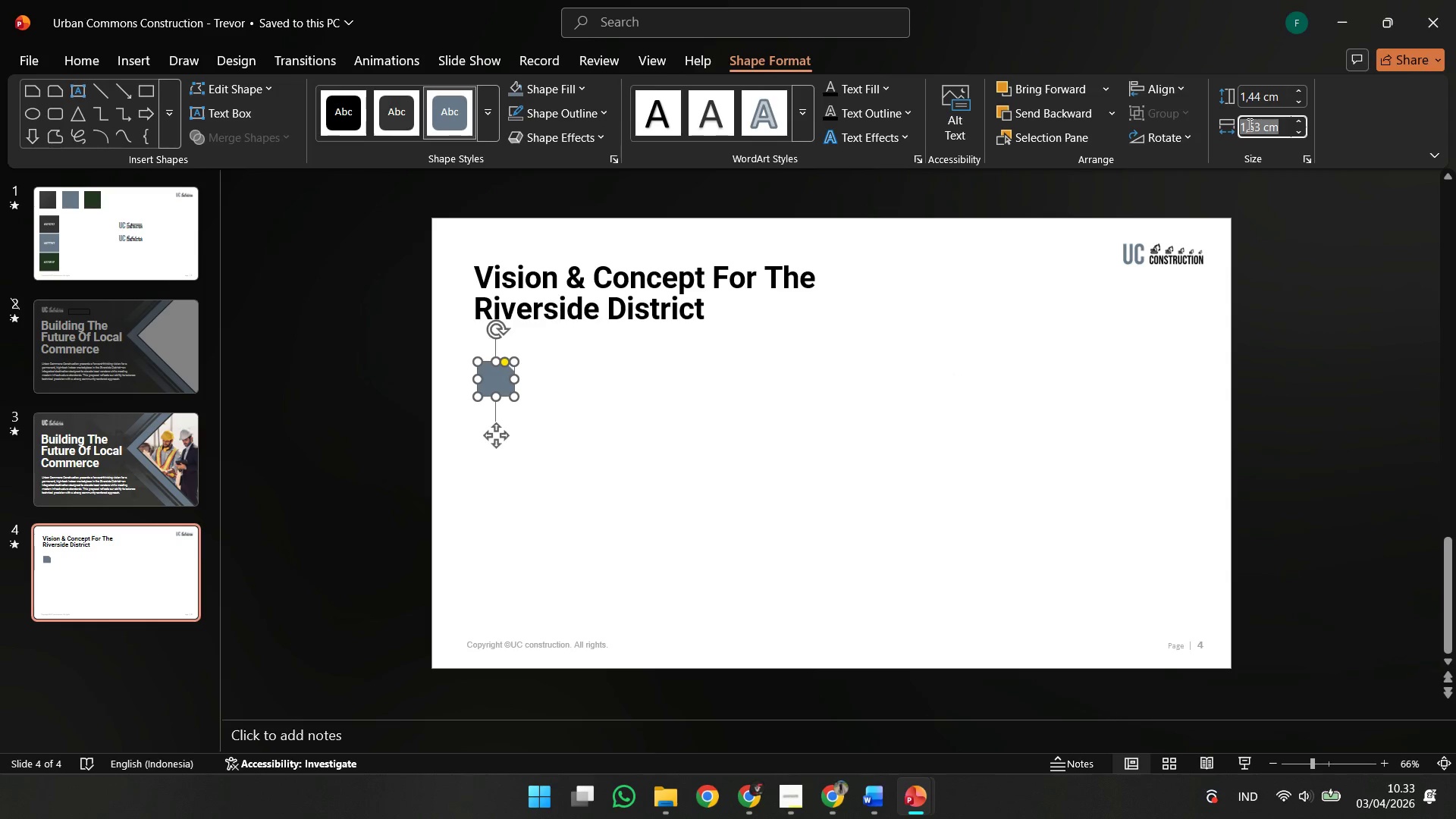 
key(Control+V)
 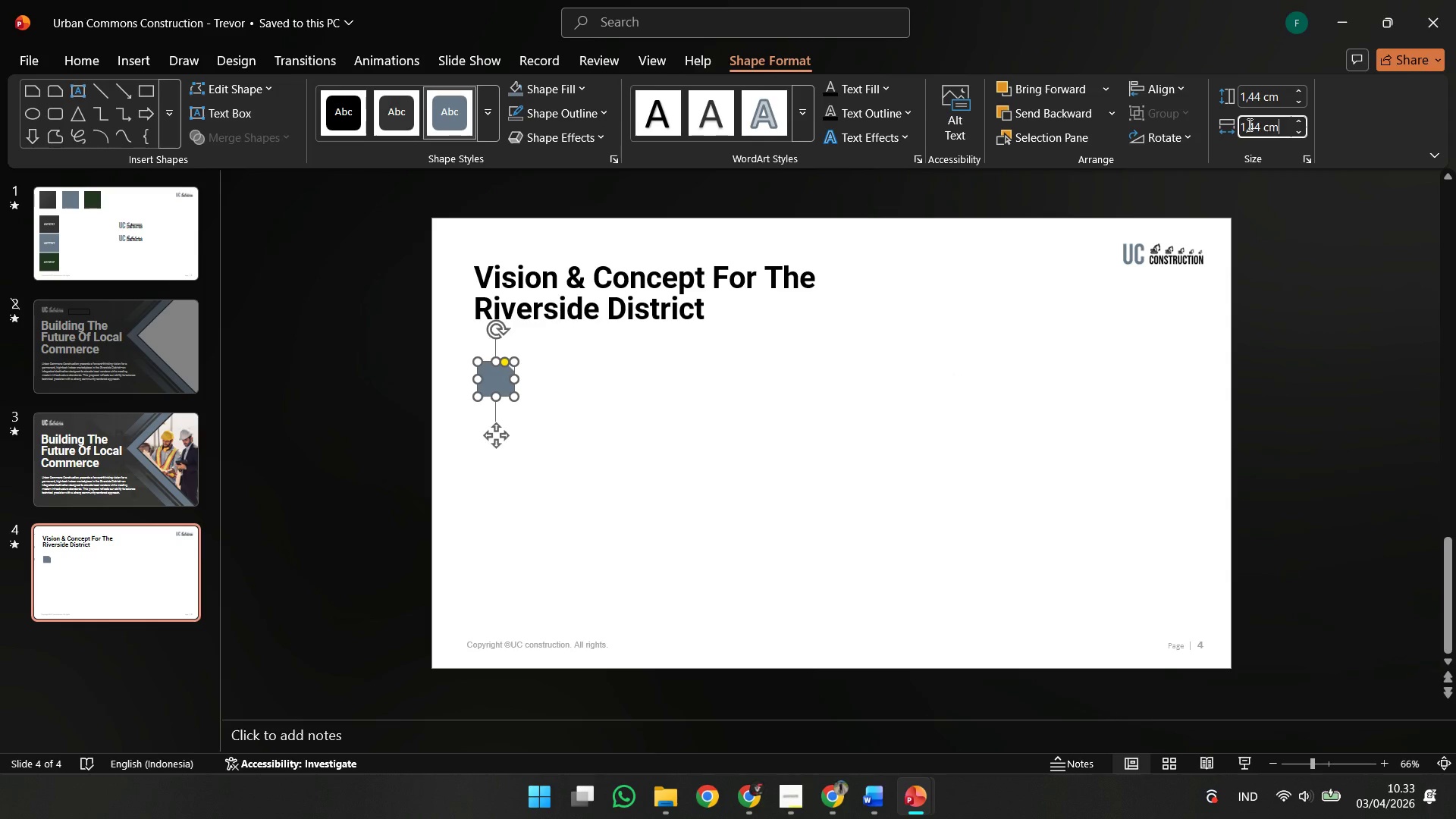 
key(Enter)
 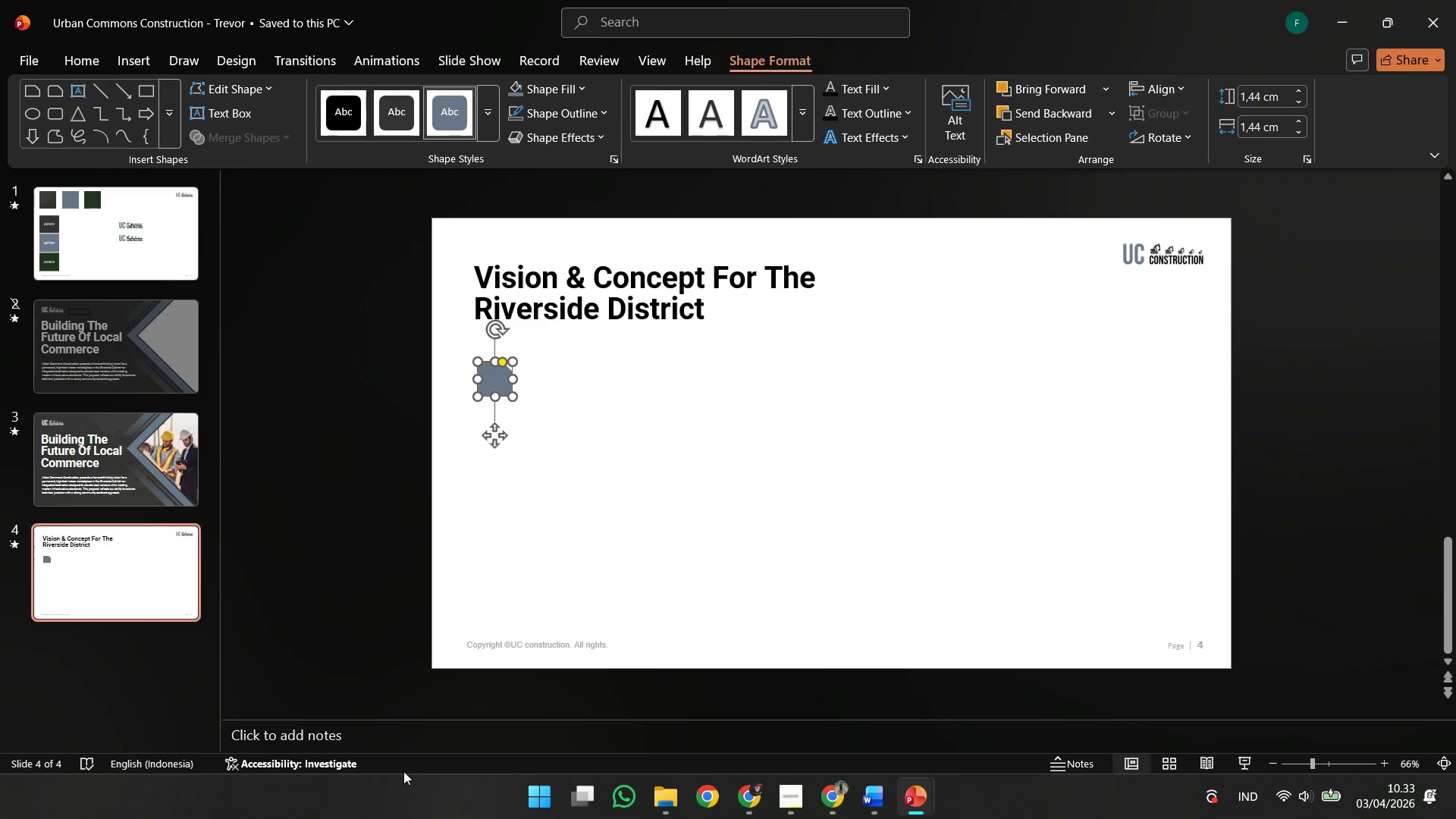 
left_click([511, 576])
 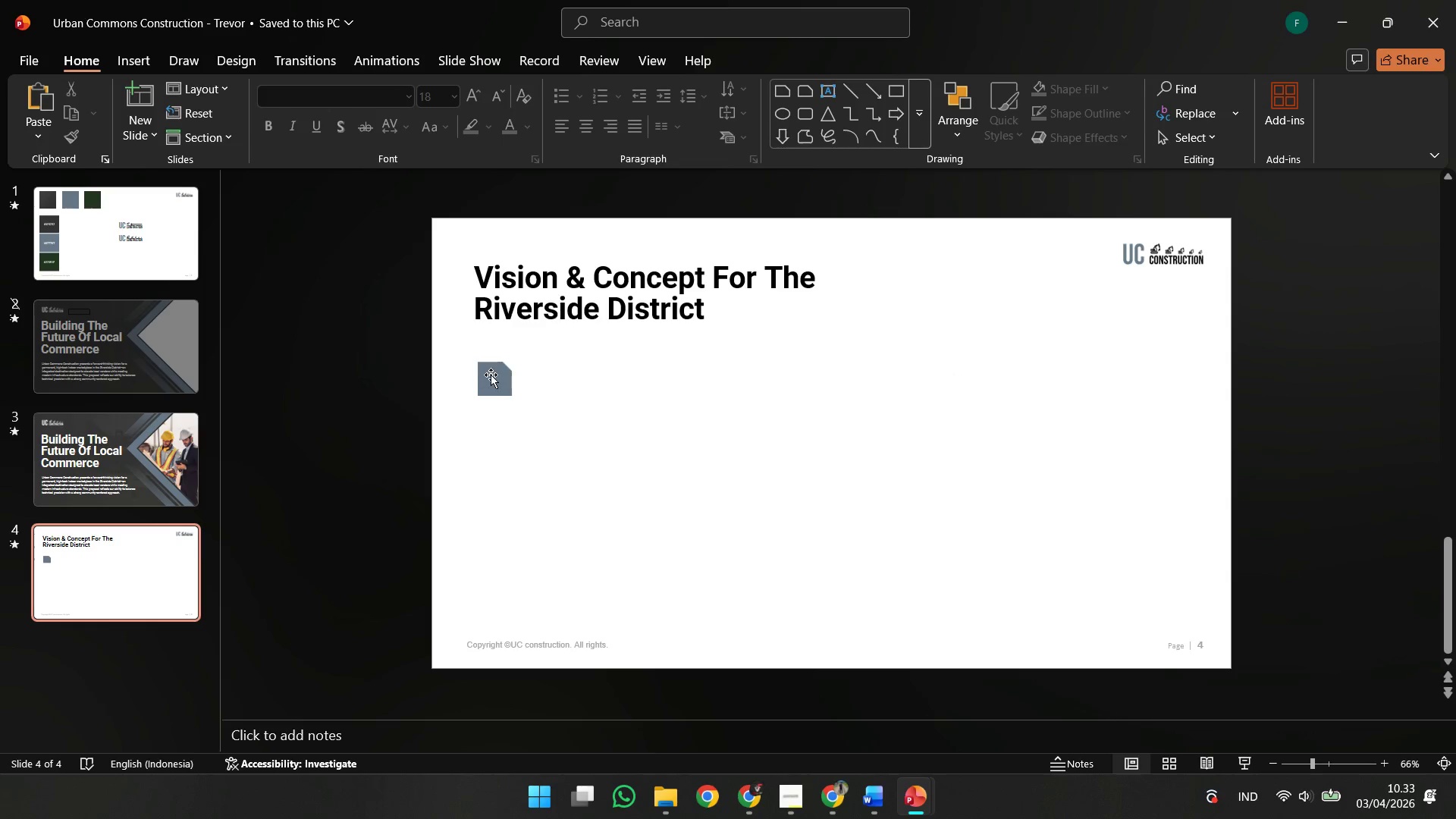 
left_click([492, 375])
 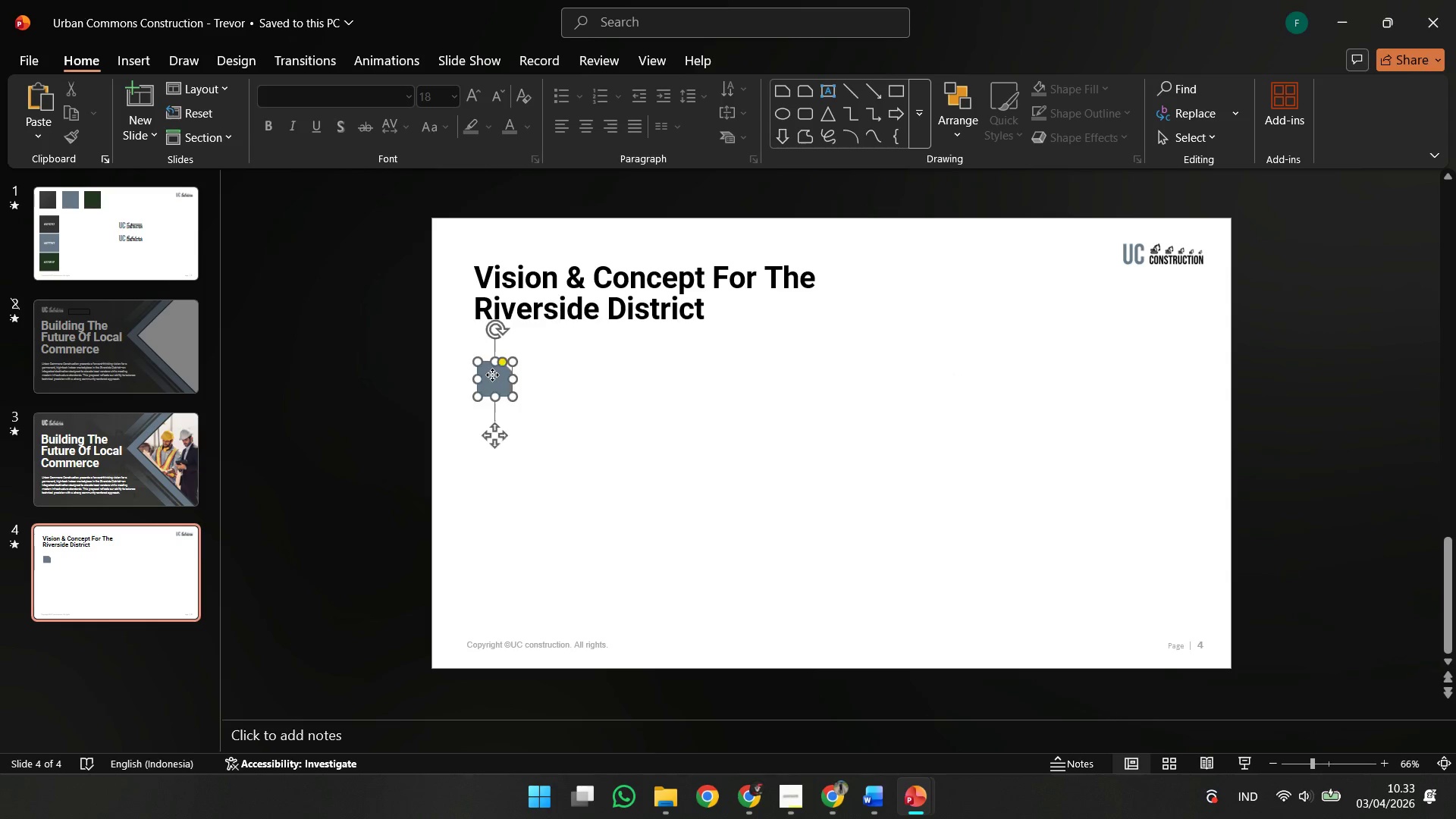 
hold_key(key=ControlLeft, duration=0.62)
scroll: coordinate [492, 375], scroll_direction: up, amount: 6.0
 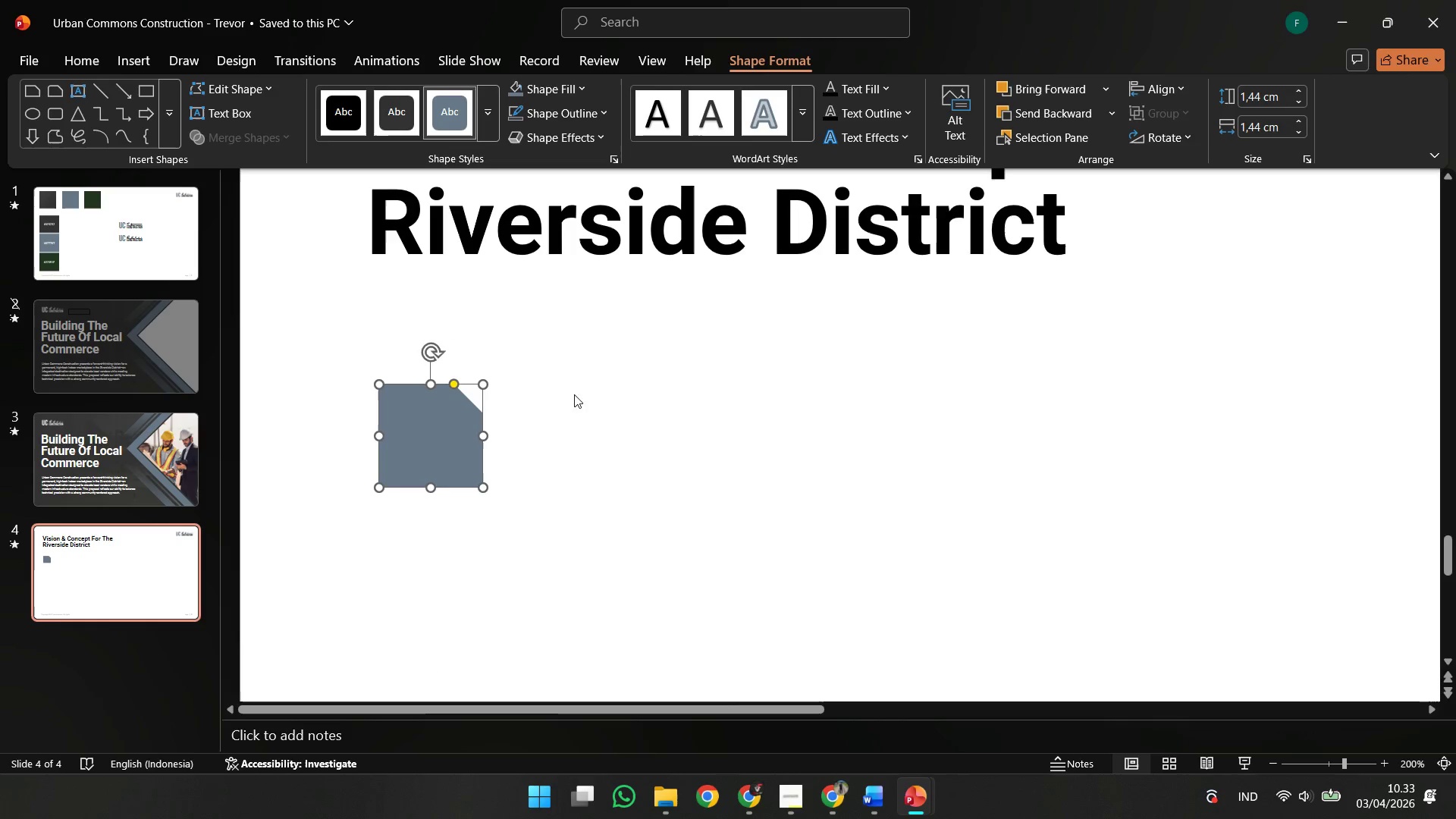 
hold_key(key=ShiftLeft, duration=0.58)
left_click_drag(start_coordinate=[410, 442], to_coordinate=[409, 511])
 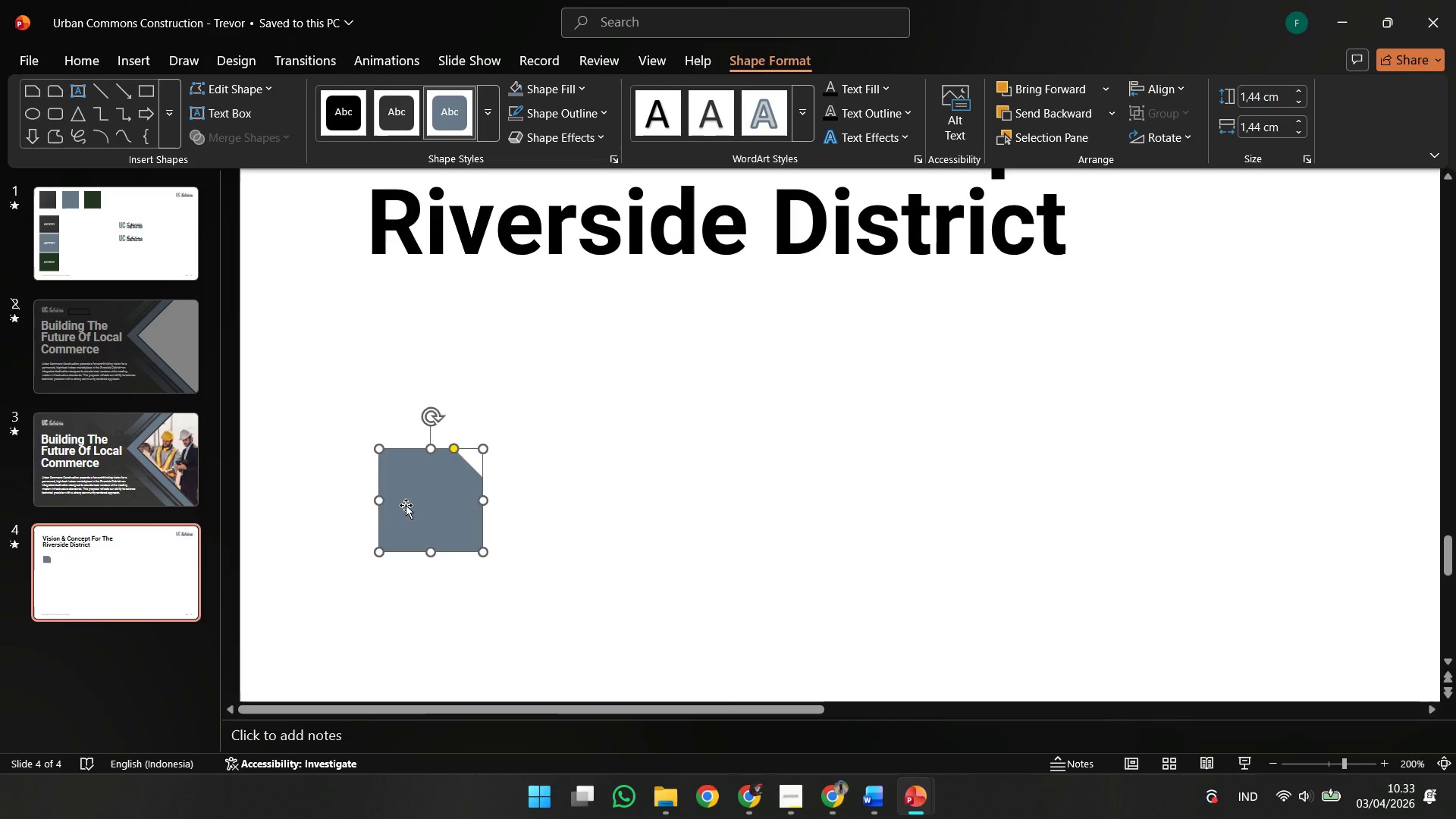 
key(Control+ControlLeft)
 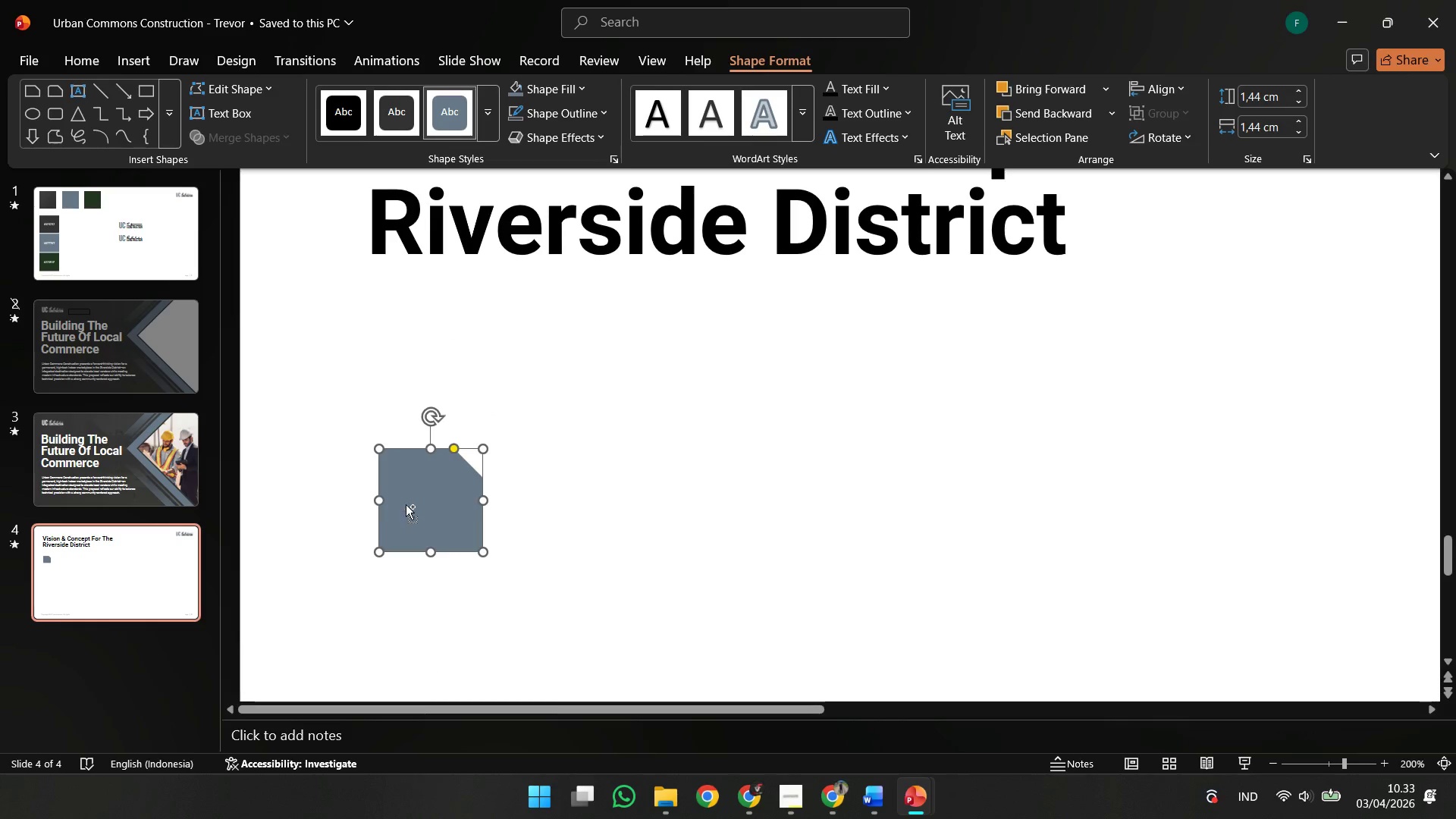 
scroll: coordinate [406, 504], scroll_direction: down, amount: 4.0
 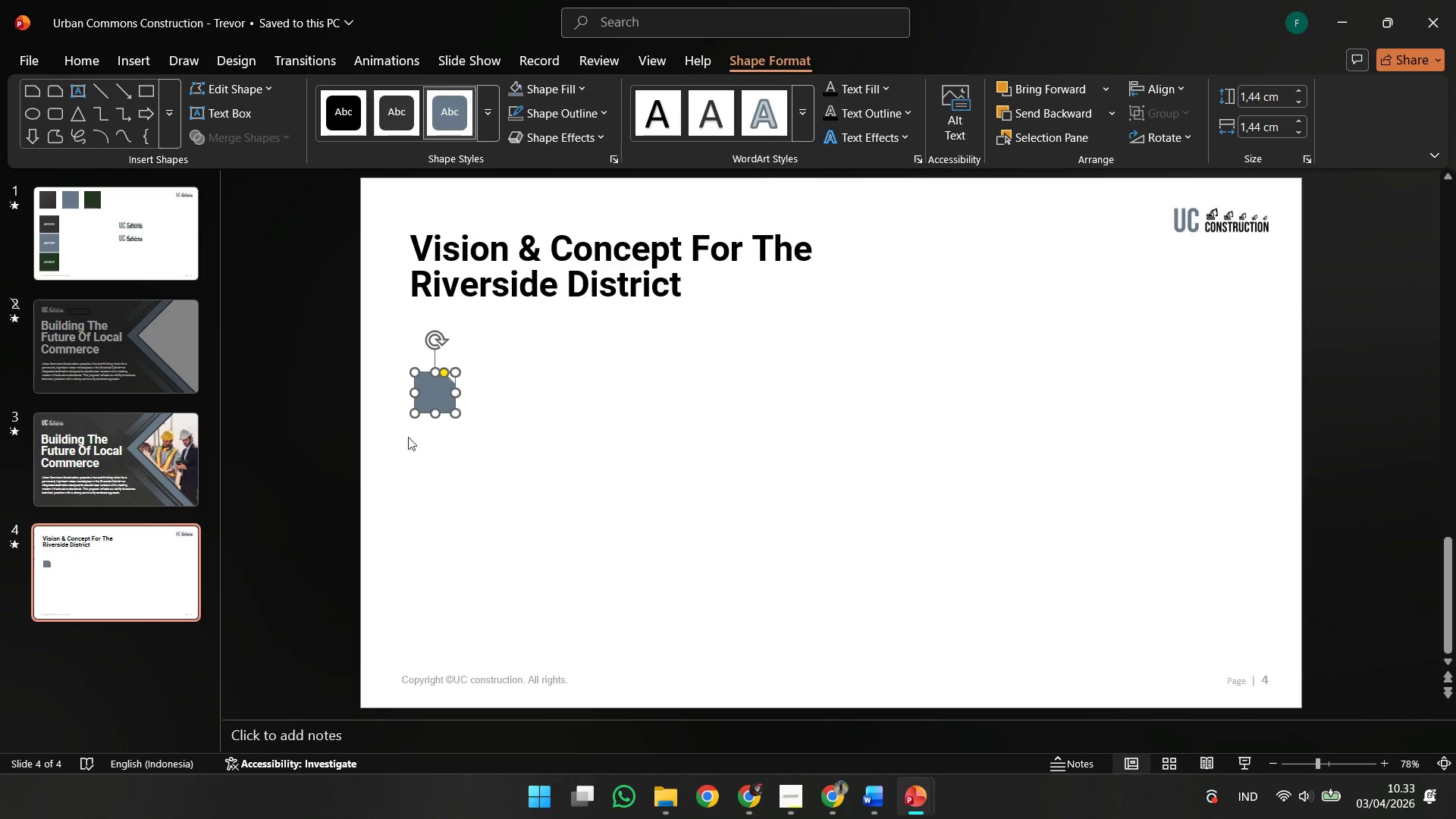 
hold_key(key=ControlLeft, duration=3.52)
hold_key(key=ShiftLeft, duration=3.27)
left_click_drag(start_coordinate=[431, 390], to_coordinate=[434, 457])
 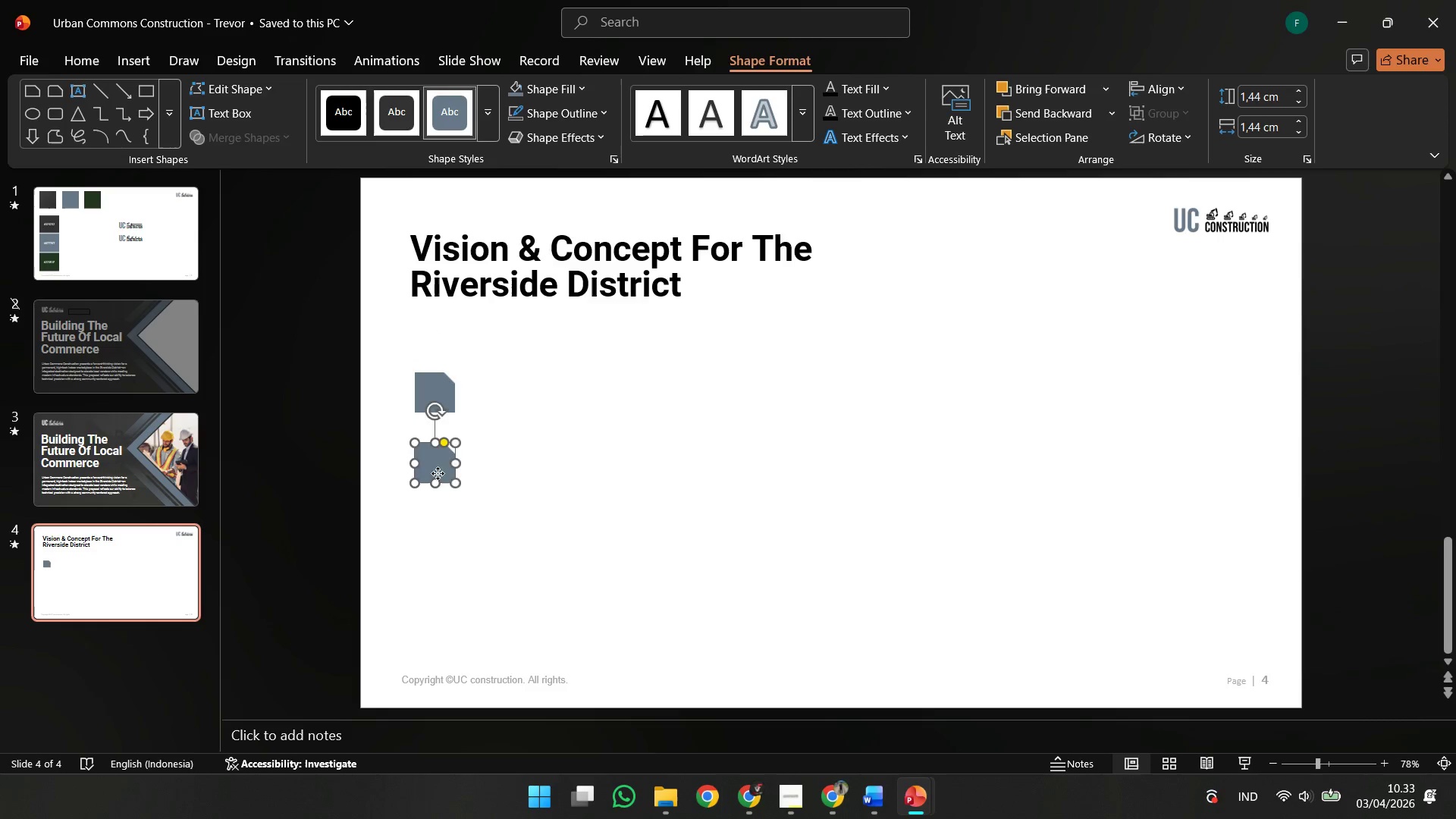 
left_click_drag(start_coordinate=[435, 465], to_coordinate=[435, 530])
 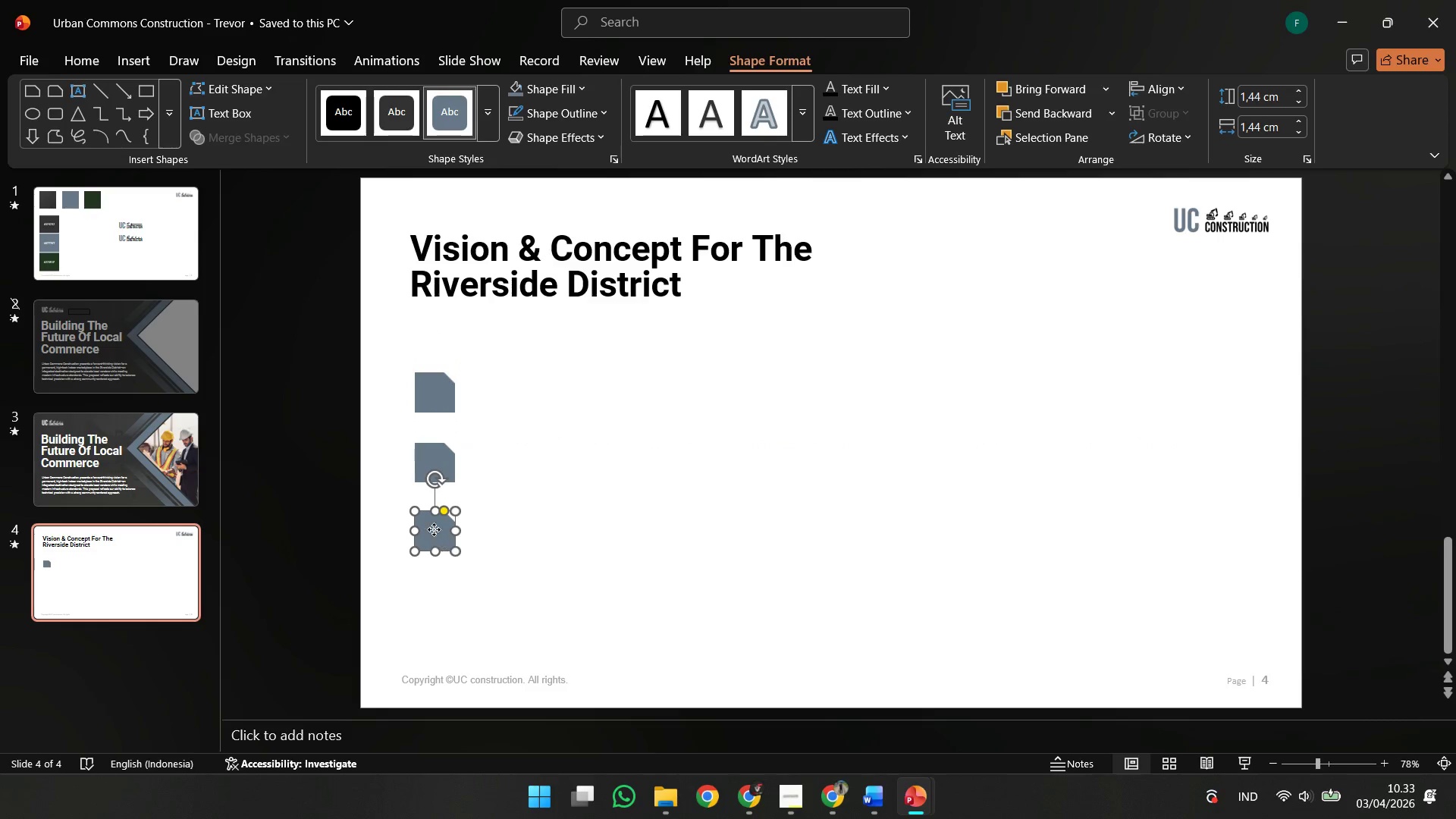 
left_click_drag(start_coordinate=[434, 529], to_coordinate=[435, 599])
 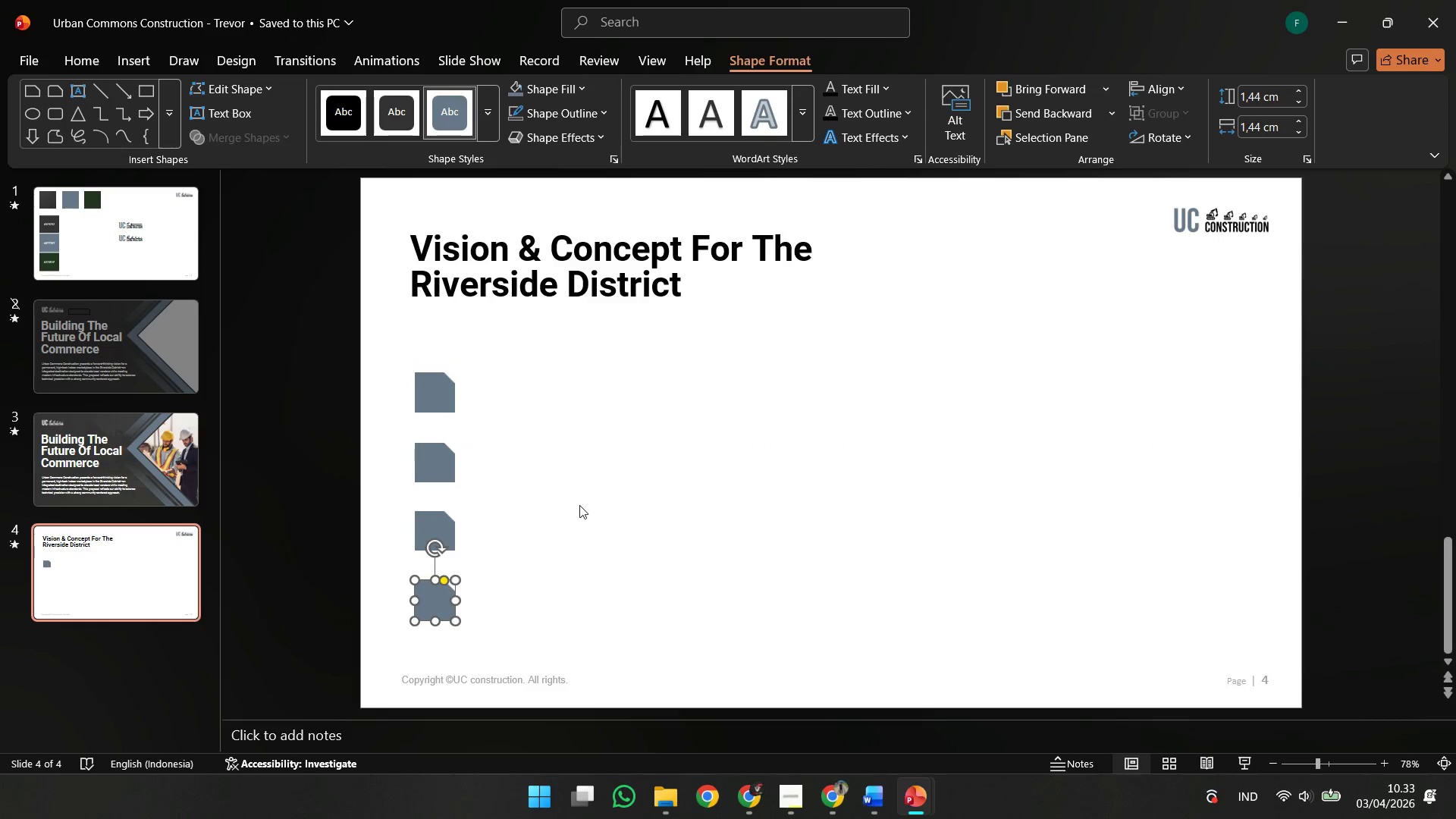 
left_click([579, 505])
 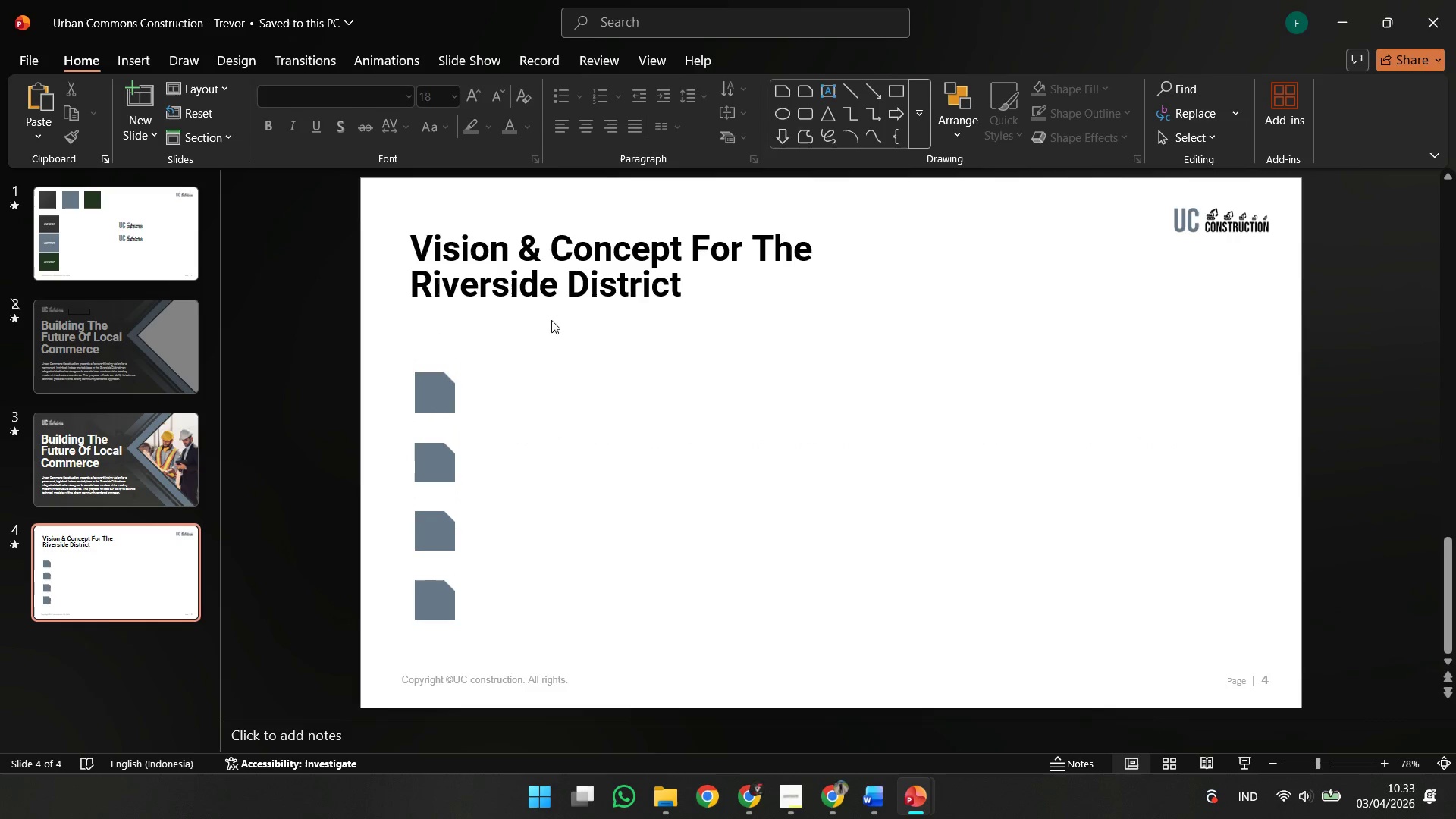 
double_click([557, 309])
 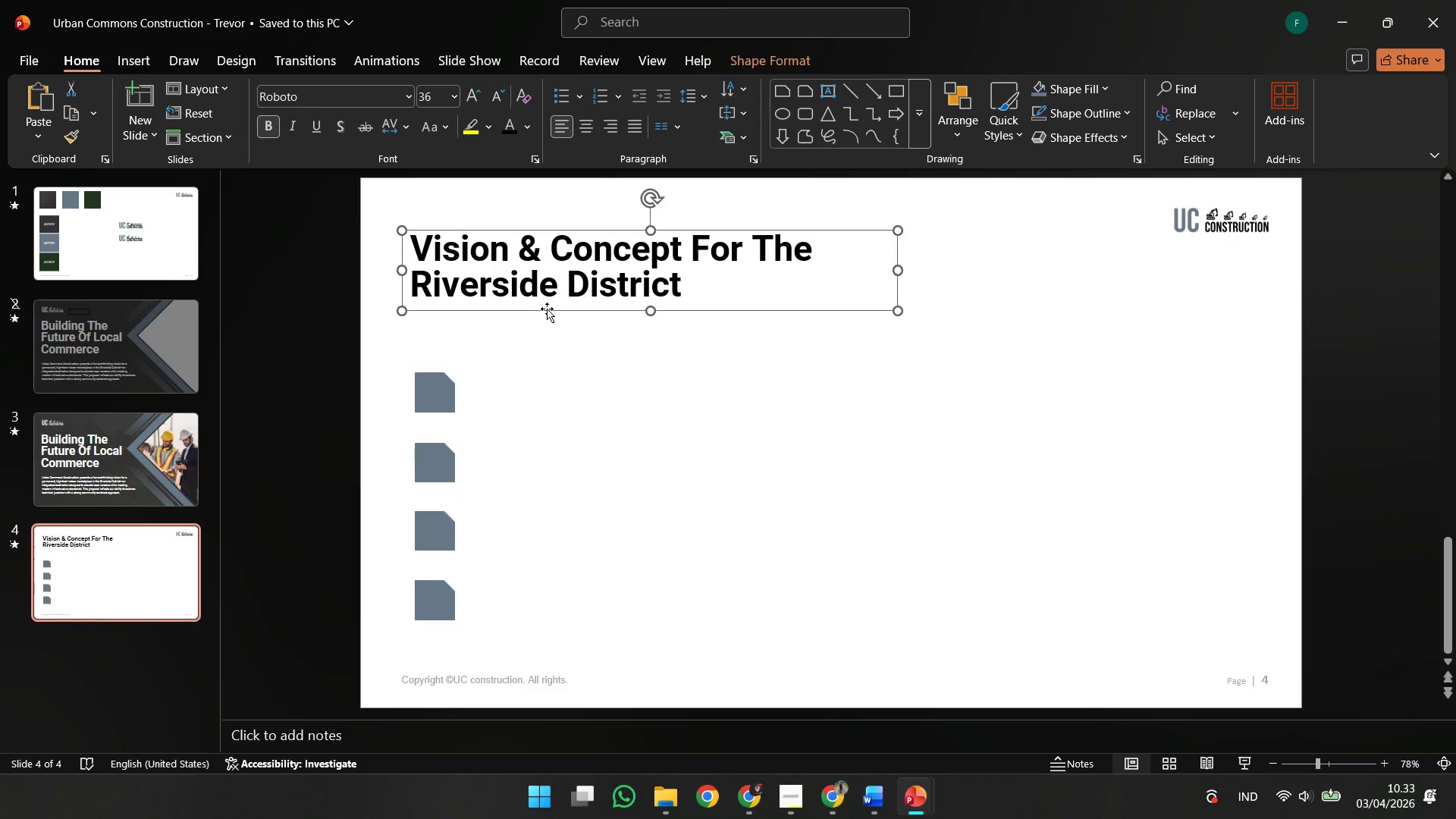 
hold_key(key=ShiftLeft, duration=2.06)
left_click_drag(start_coordinate=[547, 309], to_coordinate=[546, 299])
 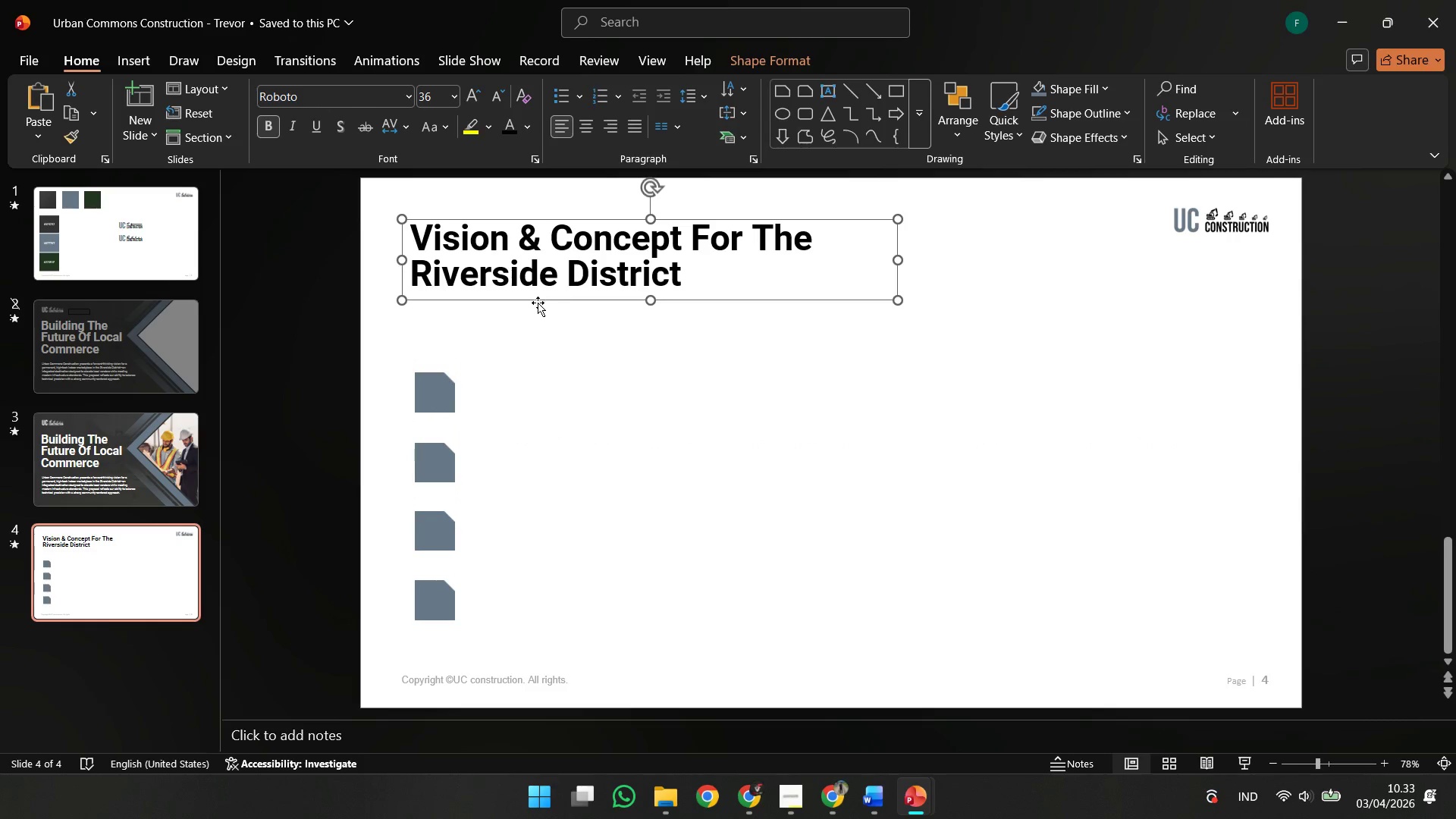 
hold_key(key=ControlLeft, duration=0.77)
left_click_drag(start_coordinate=[536, 303], to_coordinate=[554, 431])
 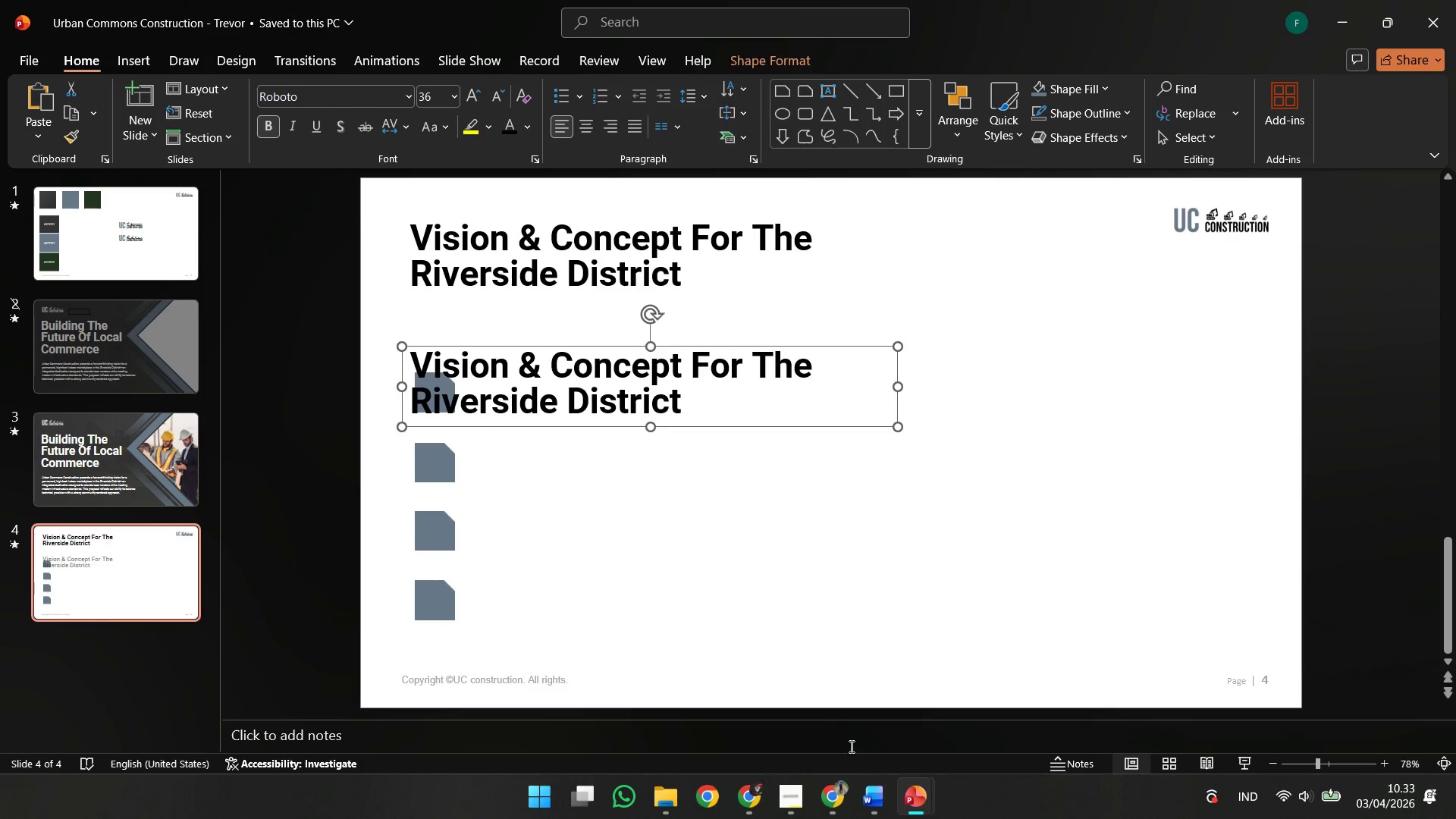 
hold_key(key=ShiftLeft, duration=0.55)
 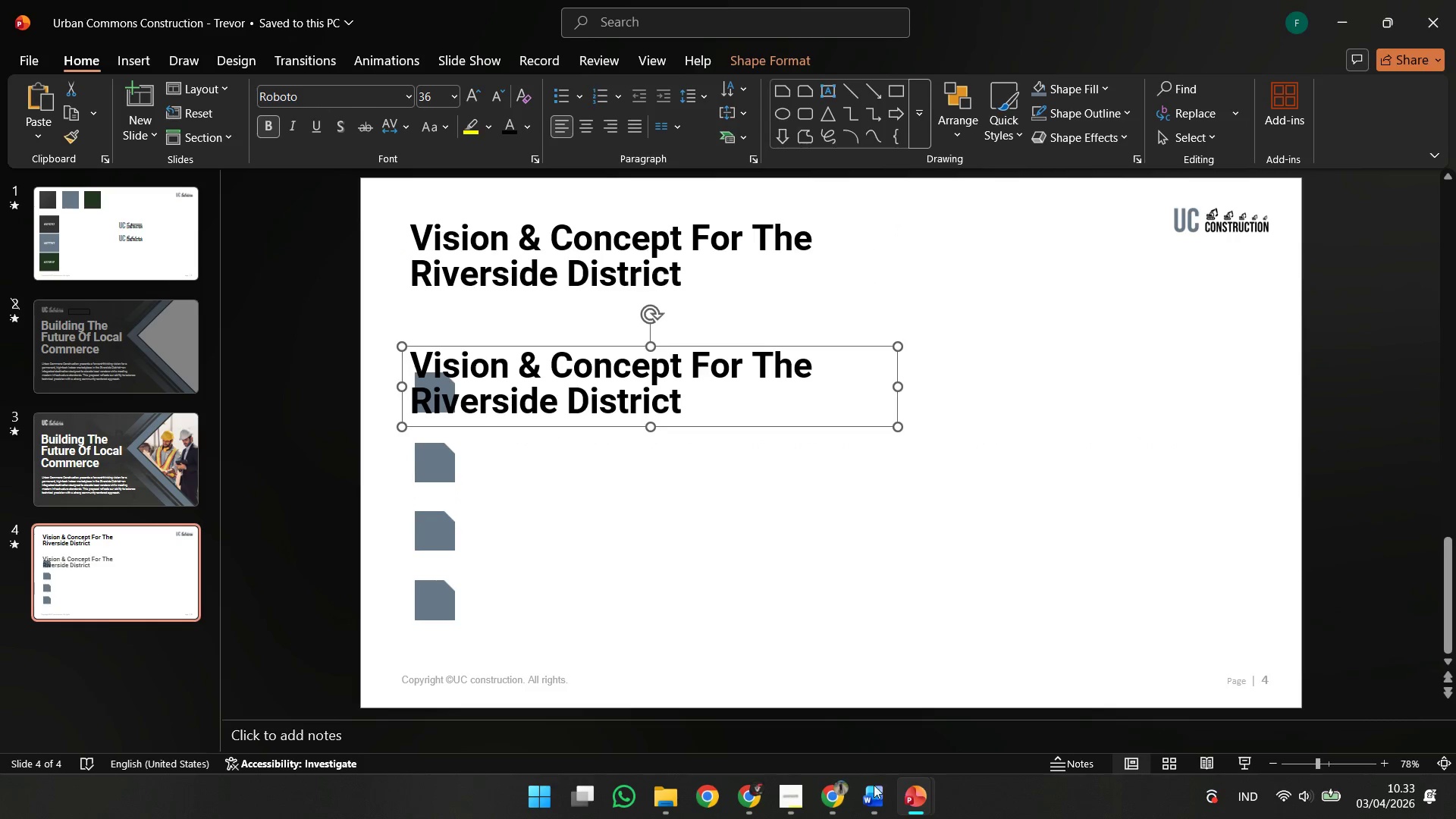 
left_click([885, 808])
 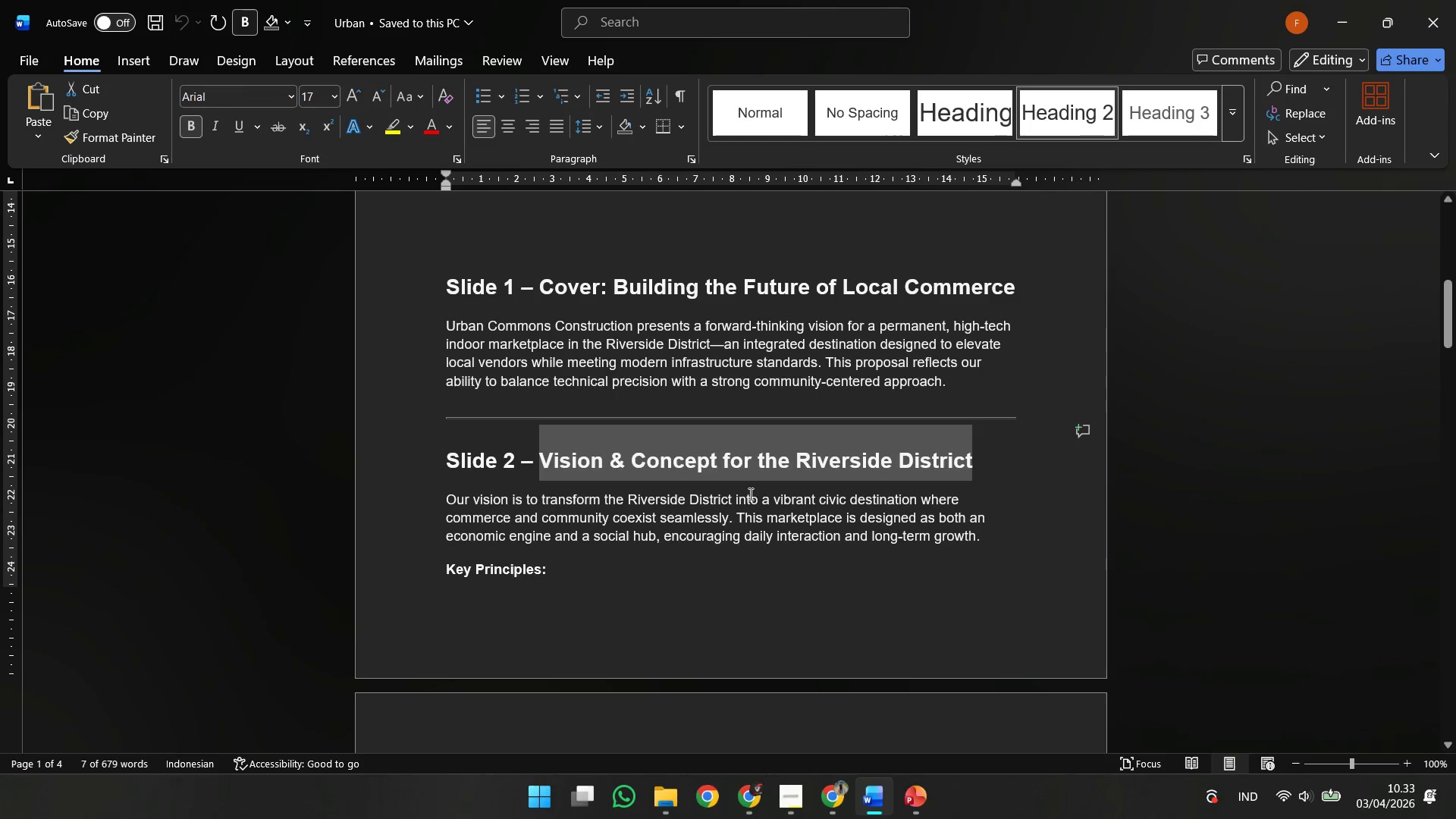 
scroll: coordinate [749, 494], scroll_direction: down, amount: 3.0
 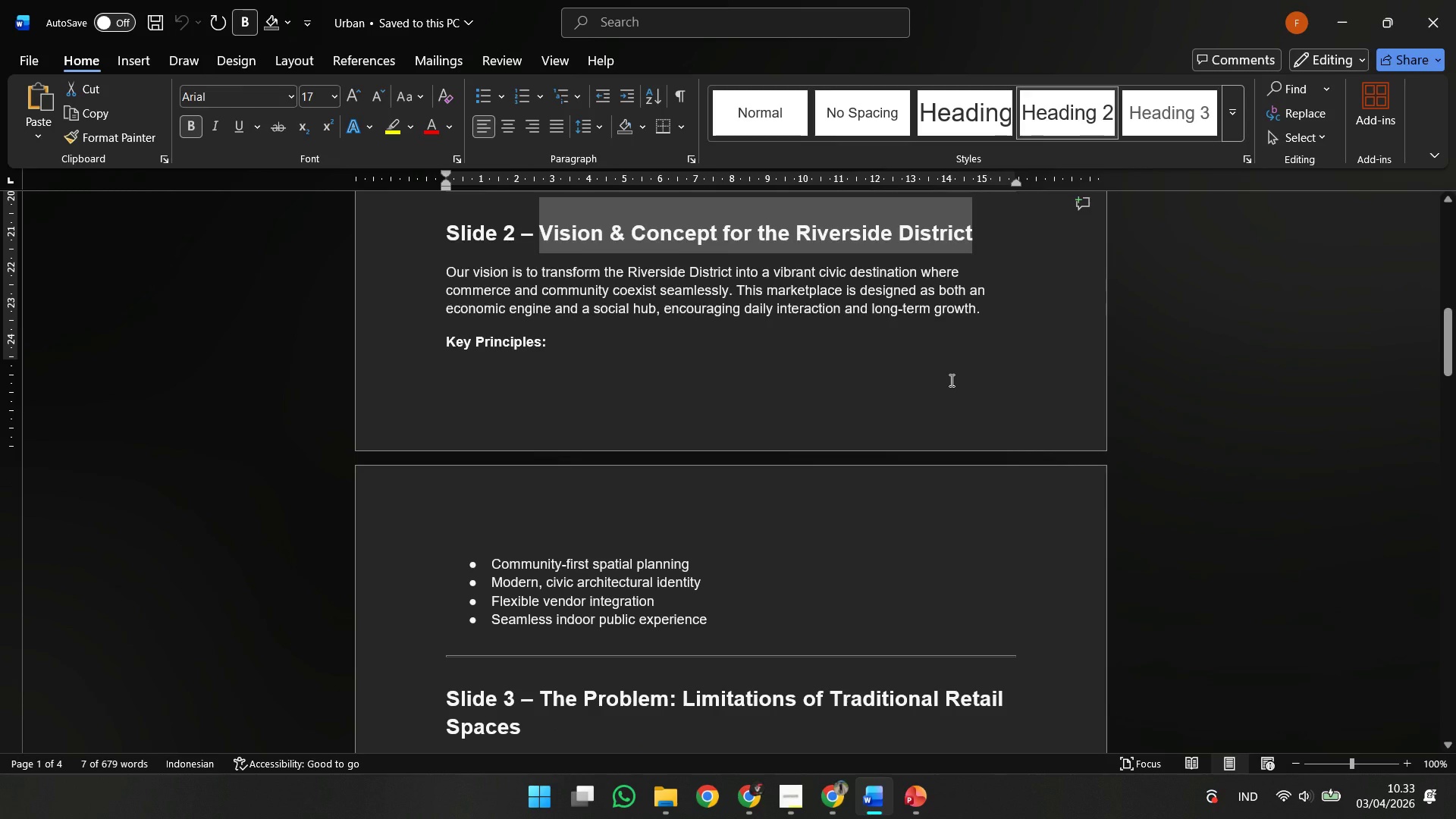 
left_click_drag(start_coordinate=[984, 309], to_coordinate=[417, 273])
 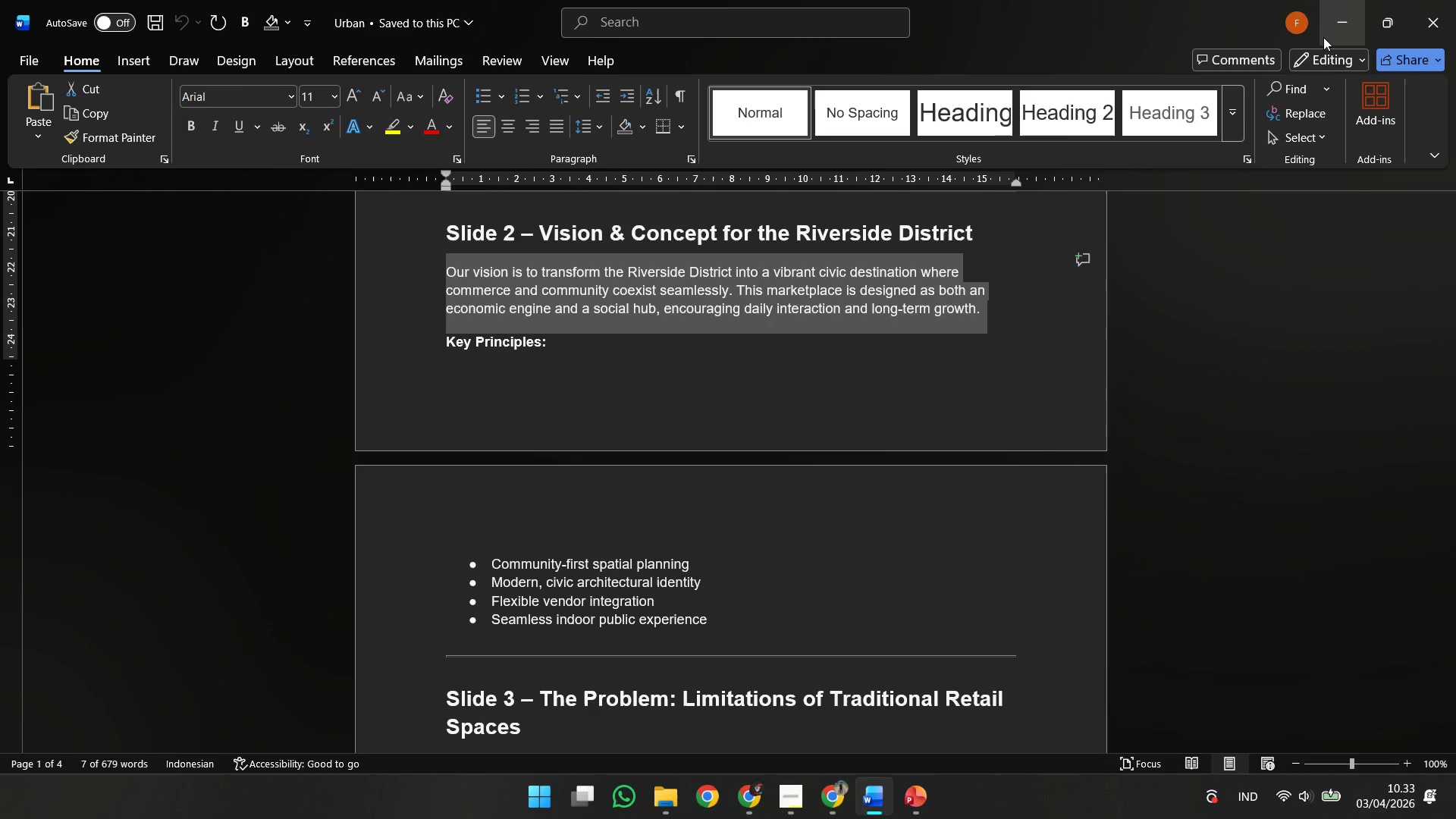 
key(Control+C)
 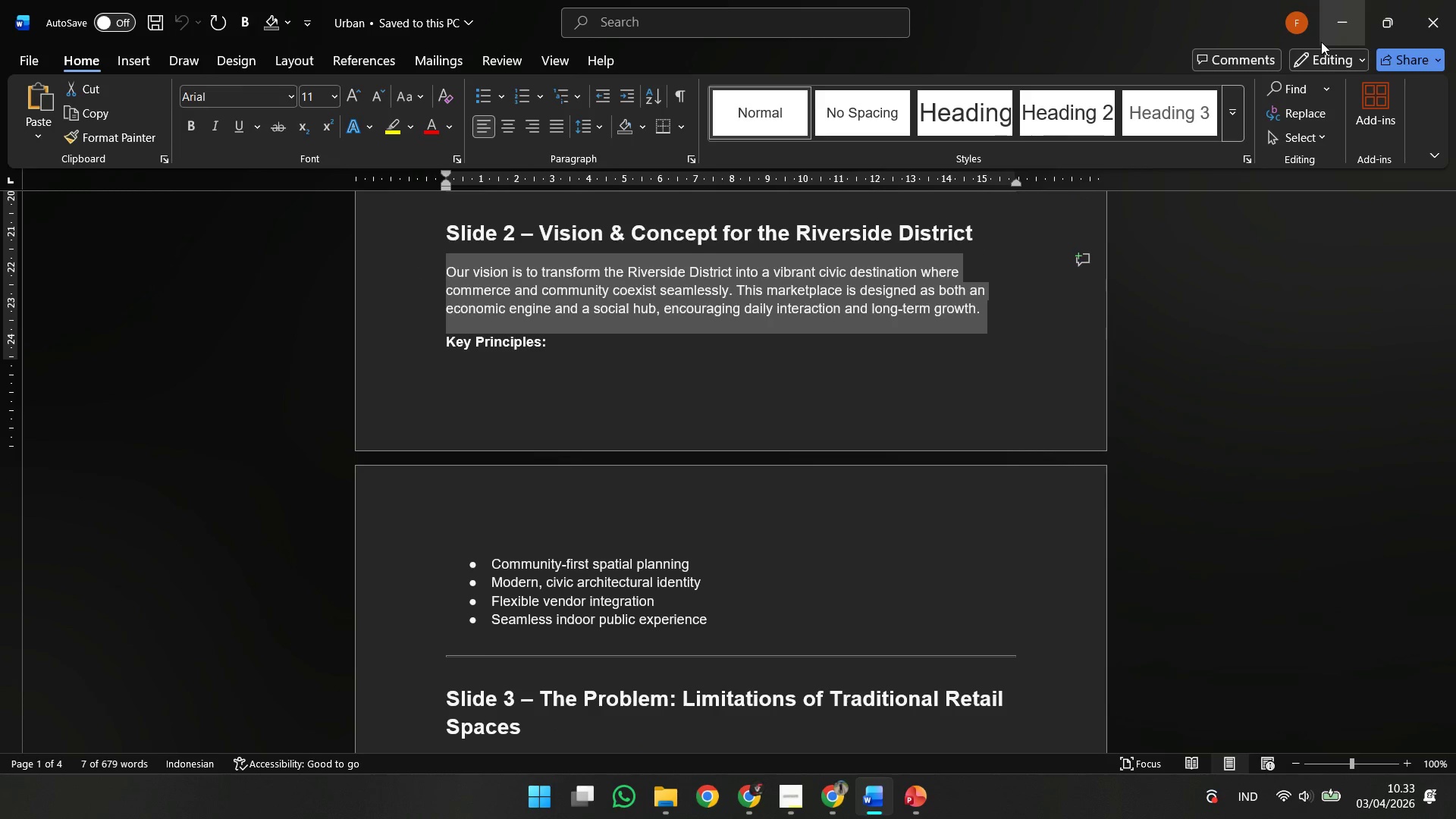 
key(Control+C)
 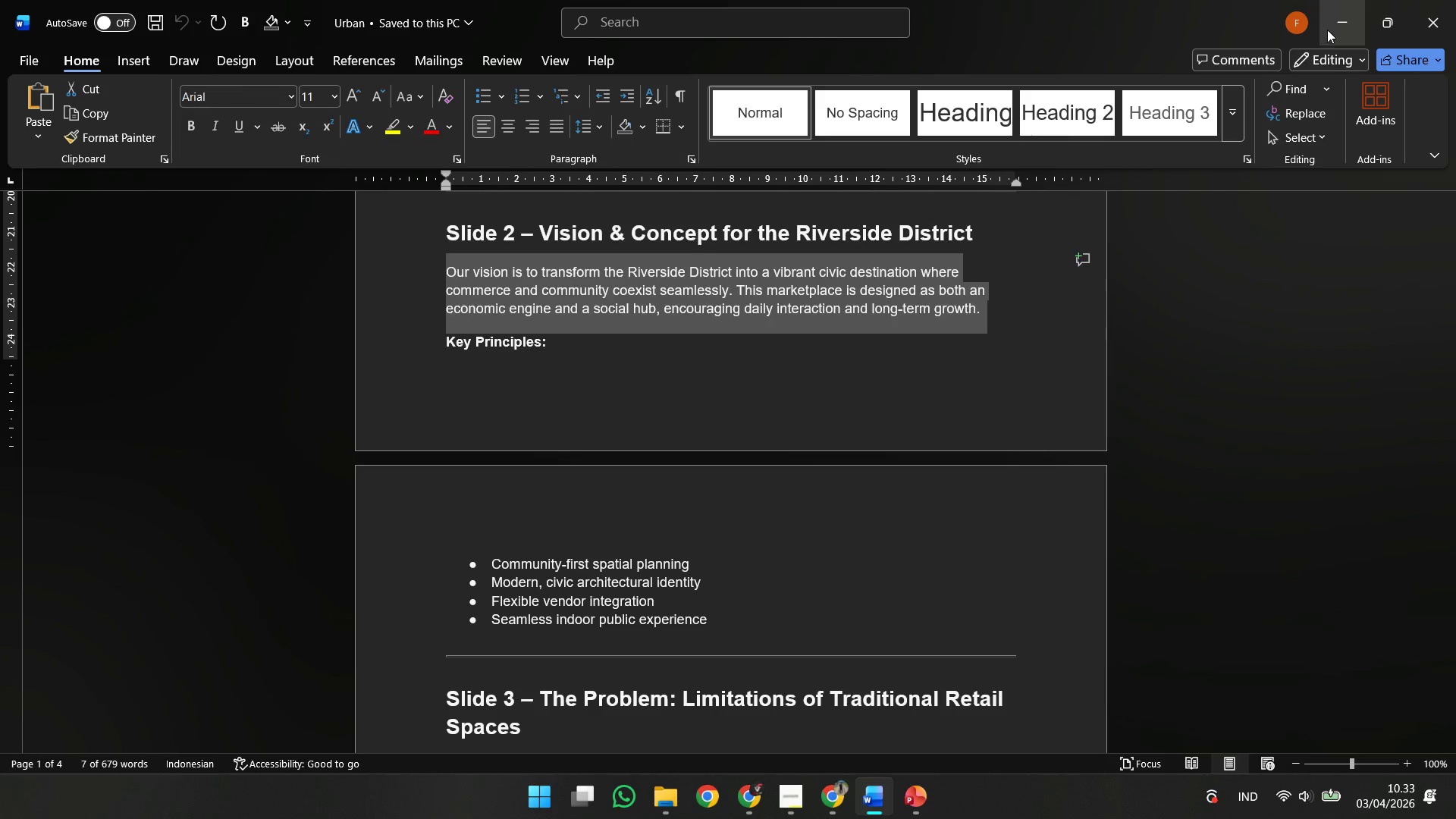 
key(Control+C)
 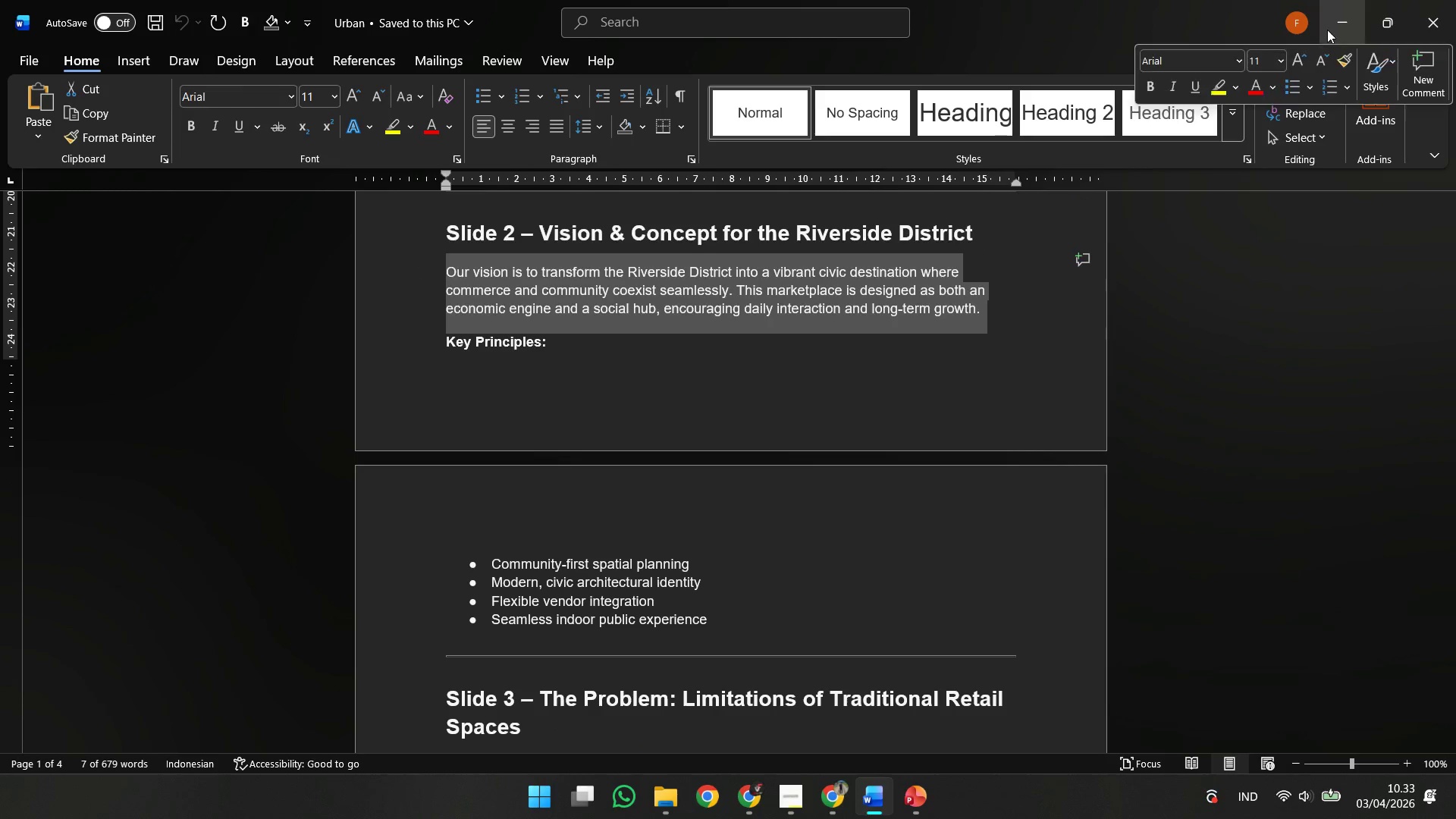 
left_click([1327, 30])
 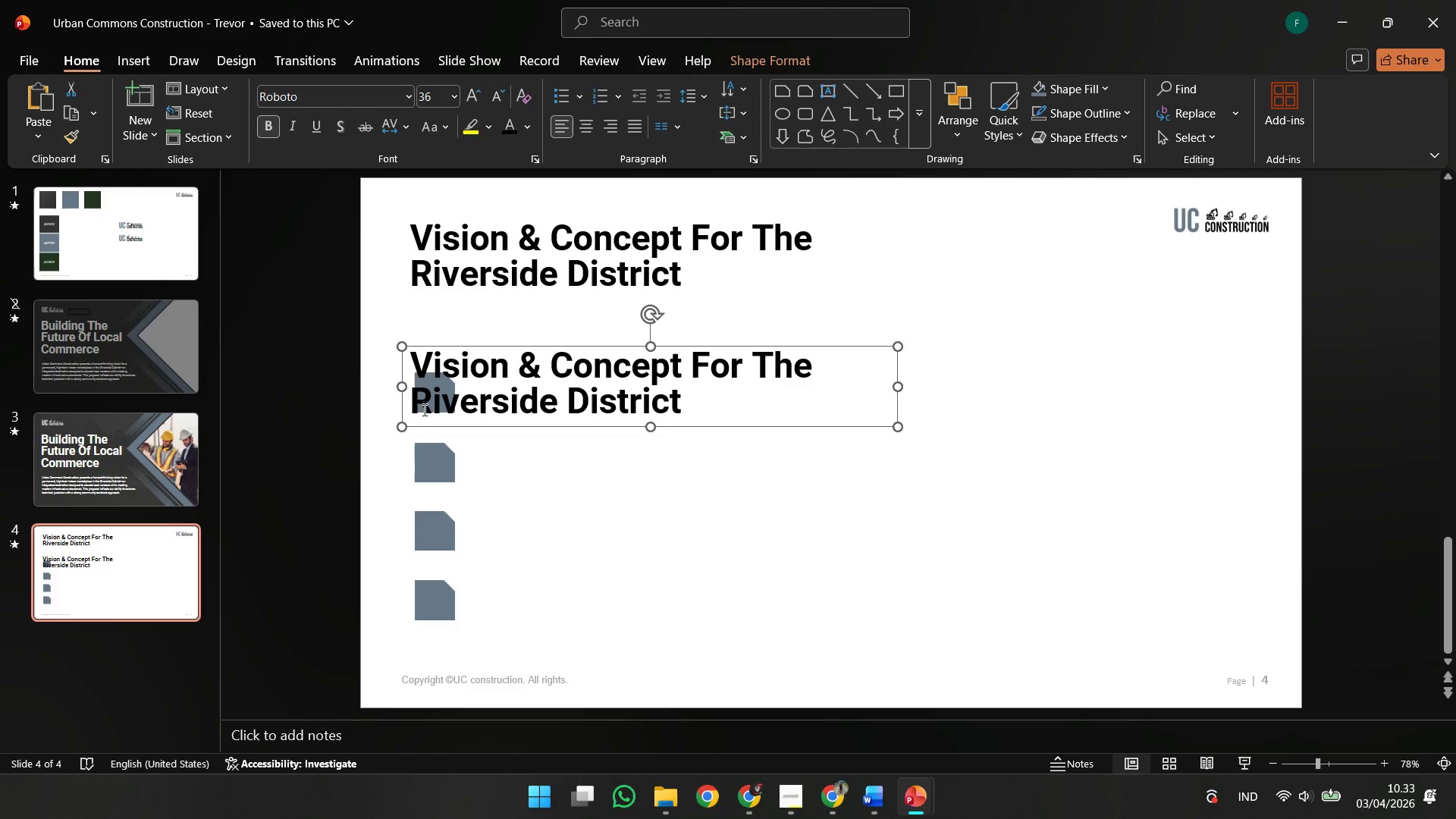 
left_click([386, 376])
 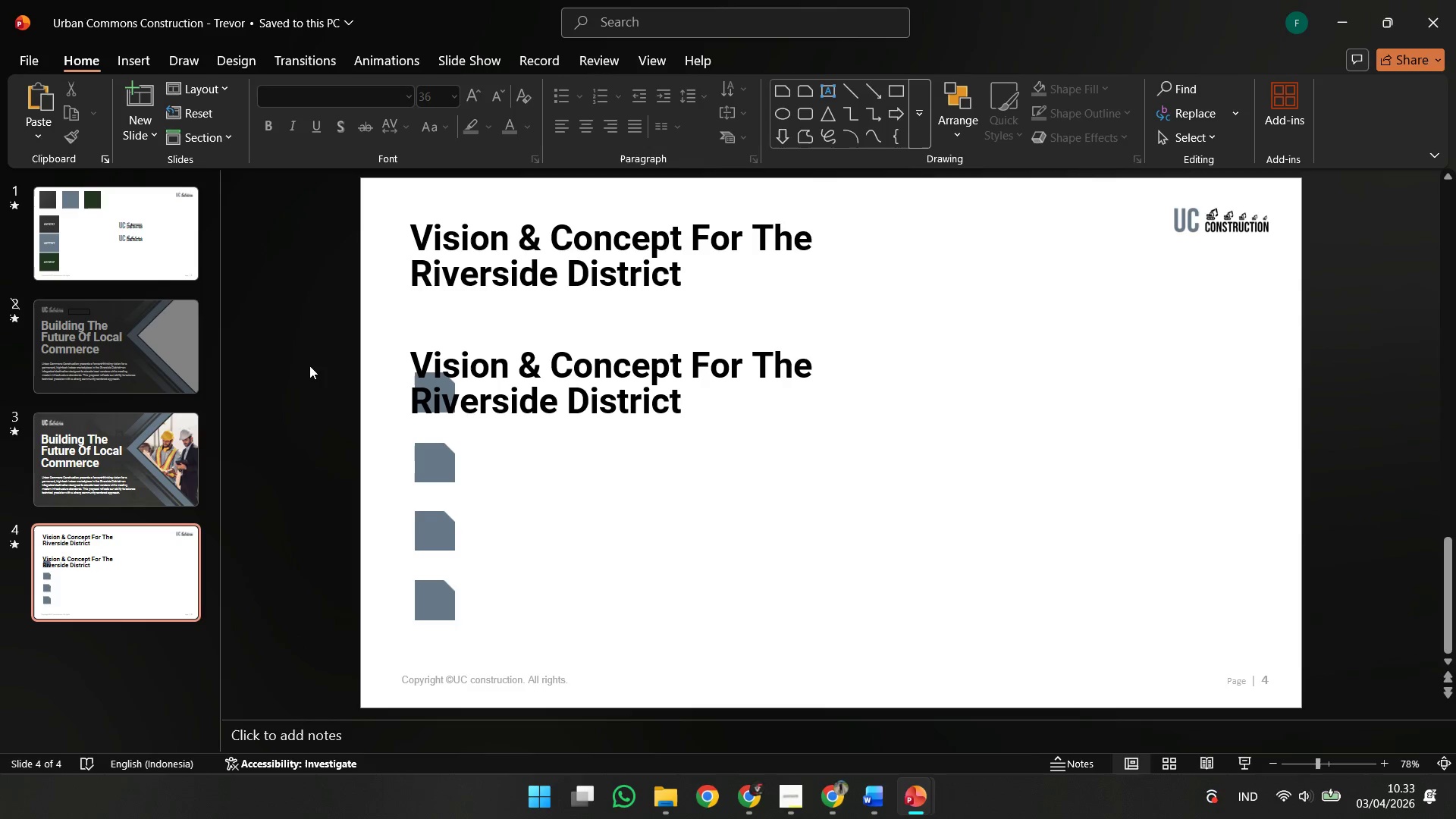 
left_click_drag(start_coordinate=[310, 366], to_coordinate=[657, 693])
 